 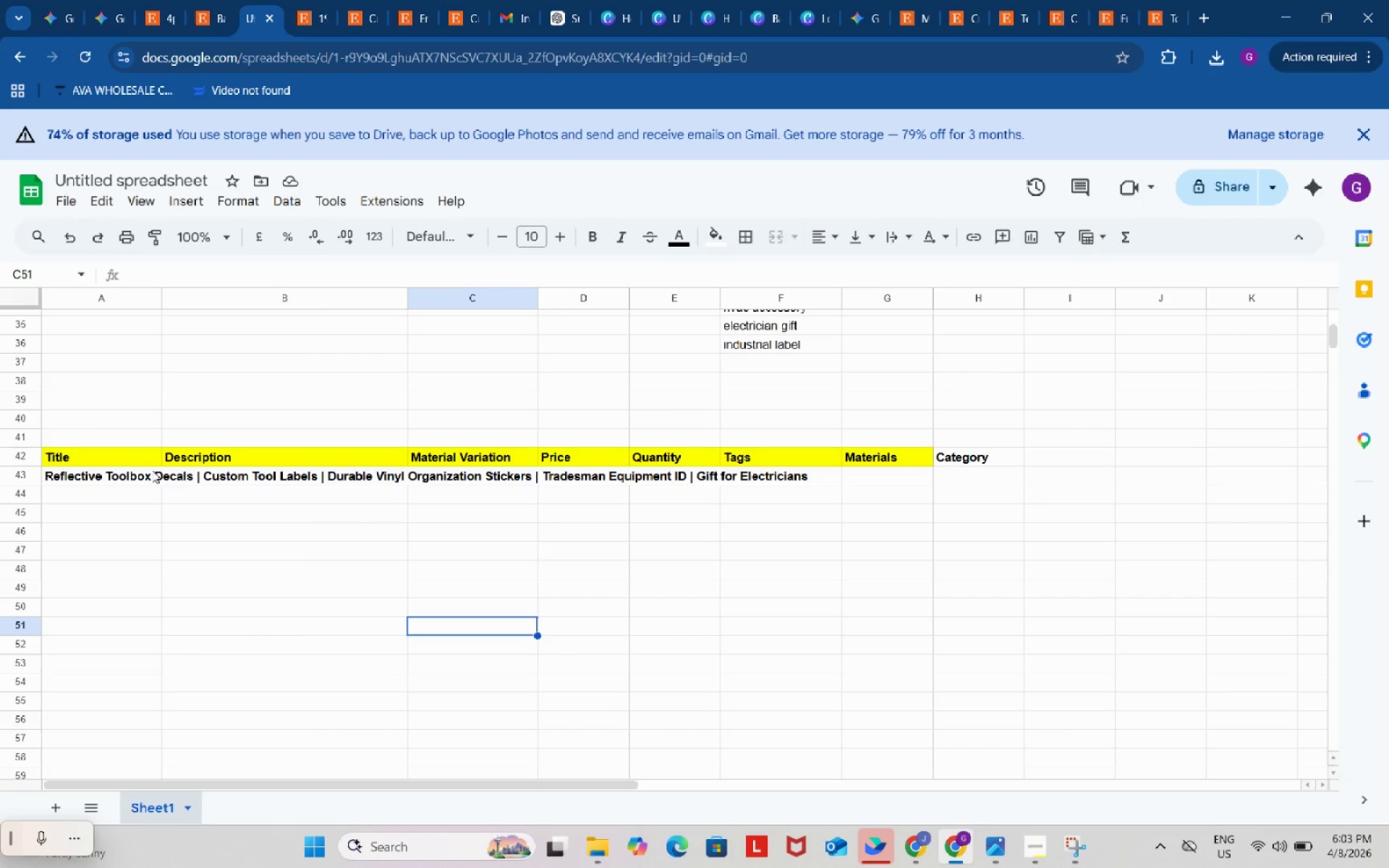 
double_click([122, 479])
 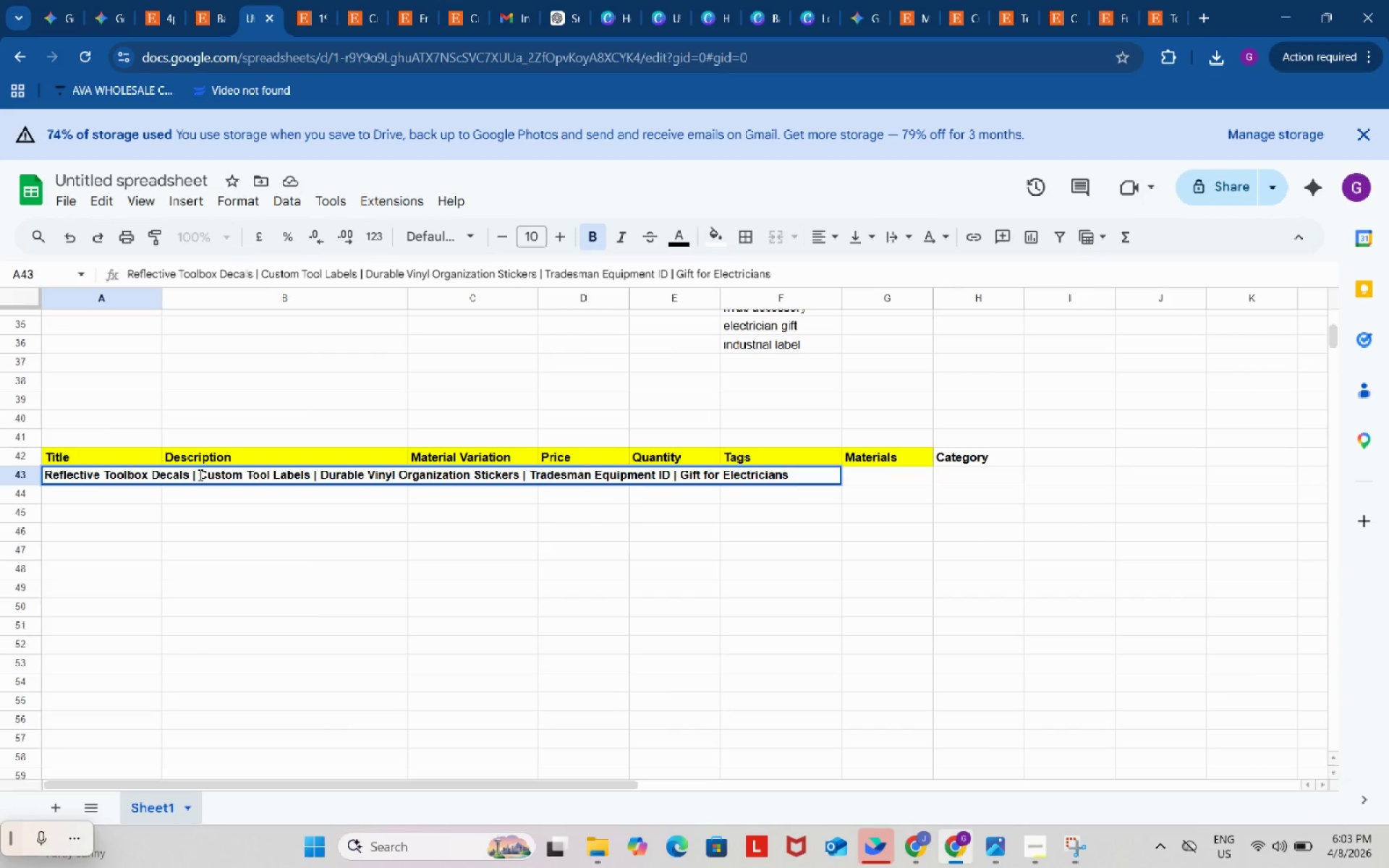 
wait(5.56)
 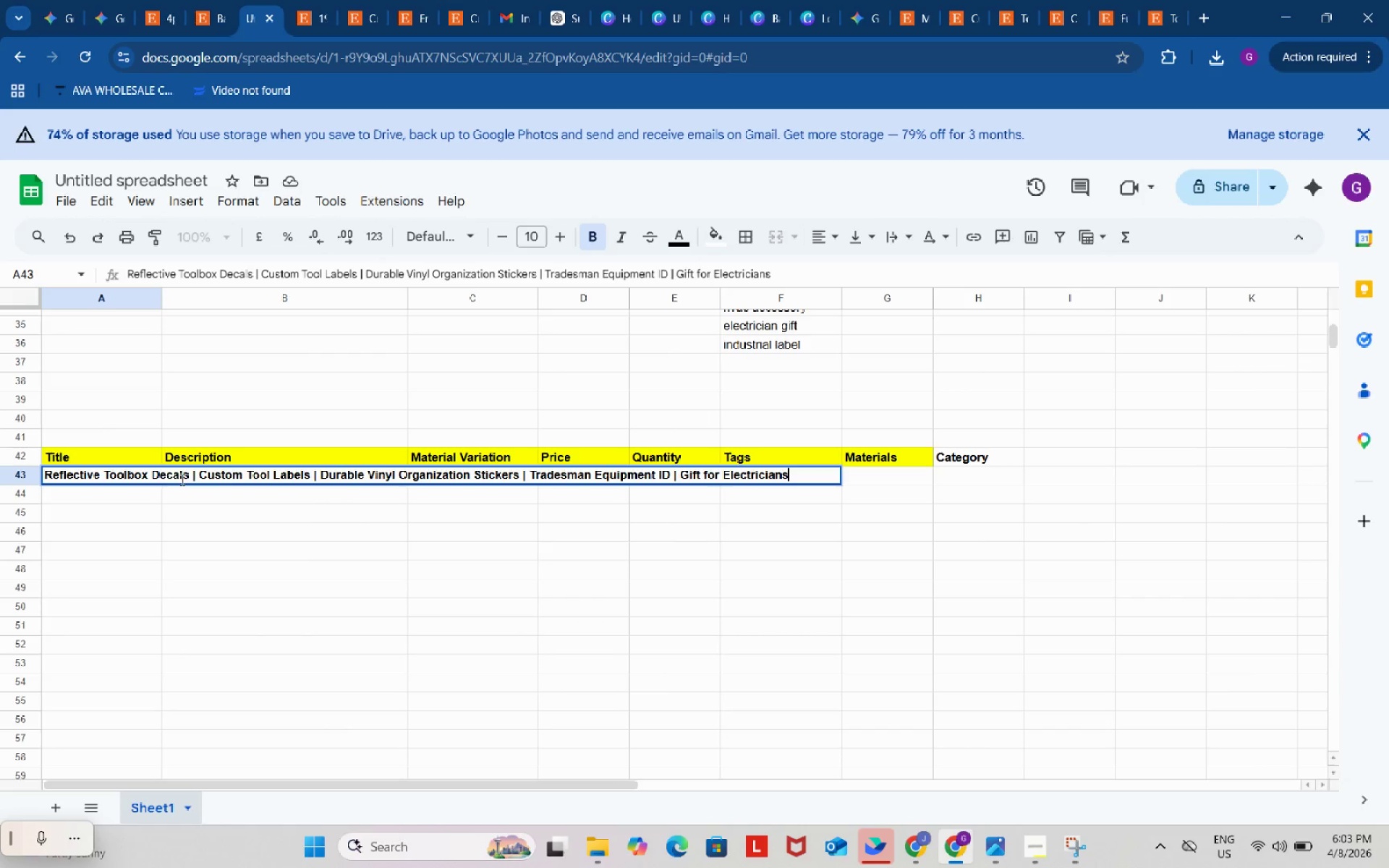 
key(Control+ControlLeft)
 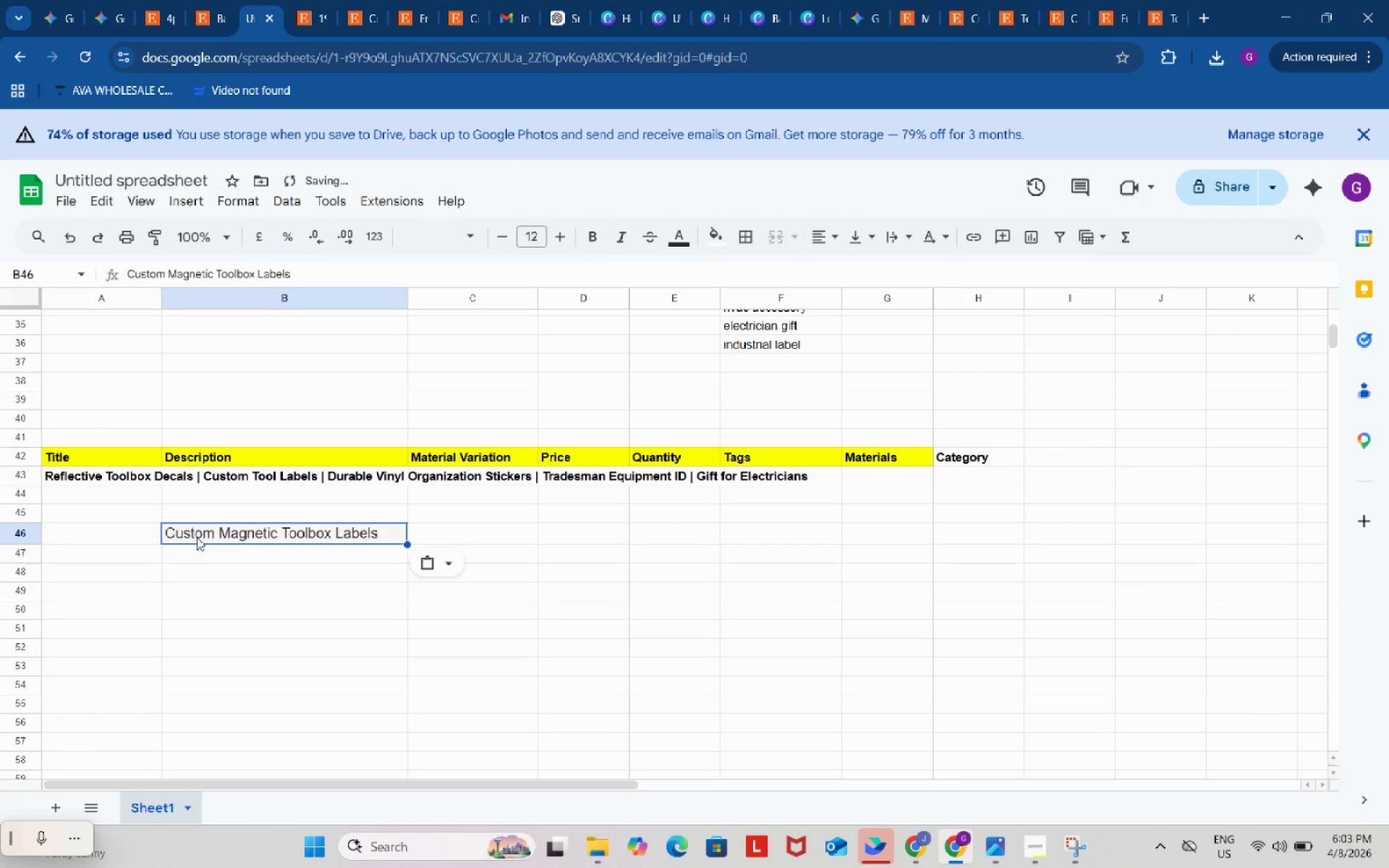 
key(Control+V)
 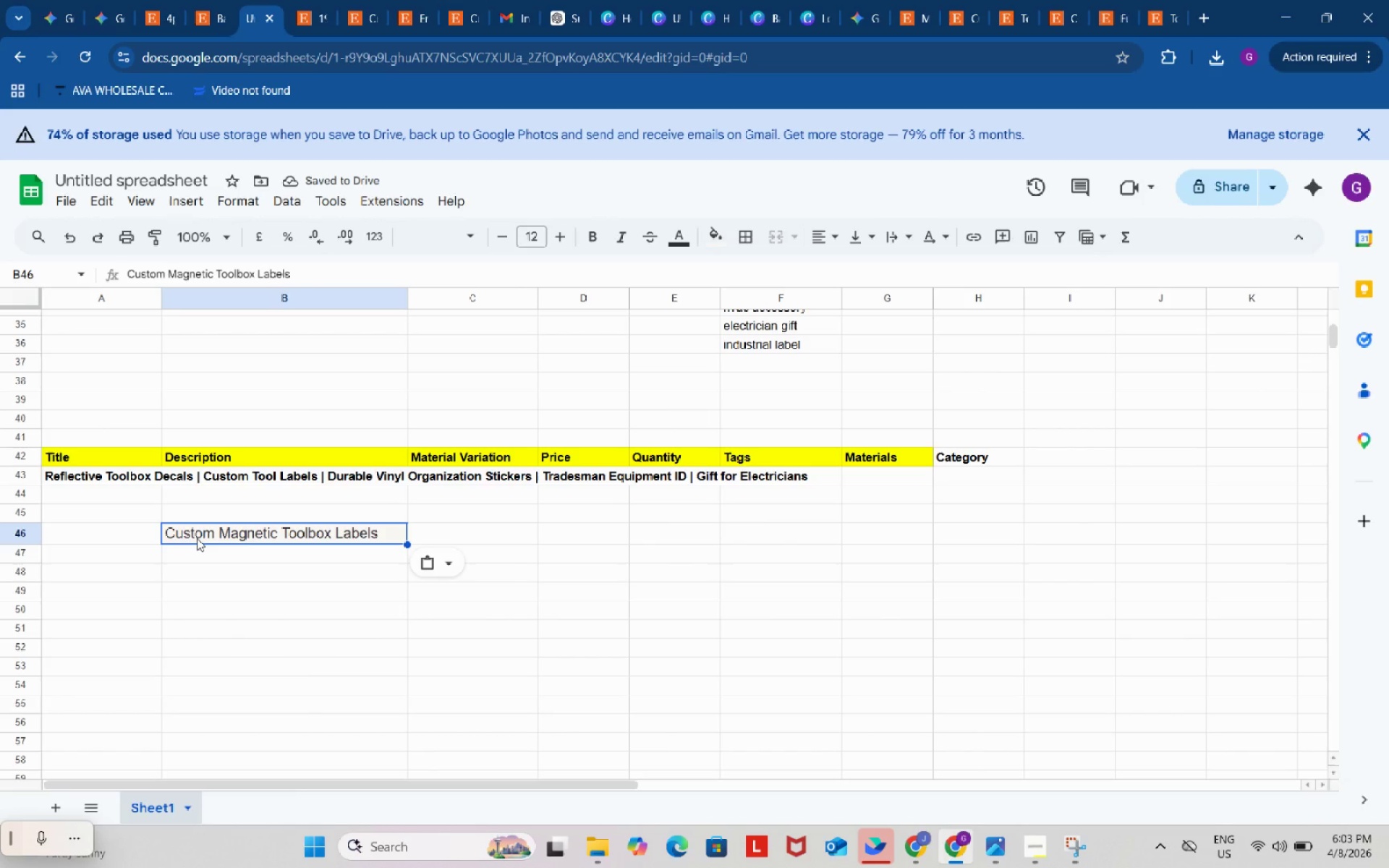 
key(Control+Z)
 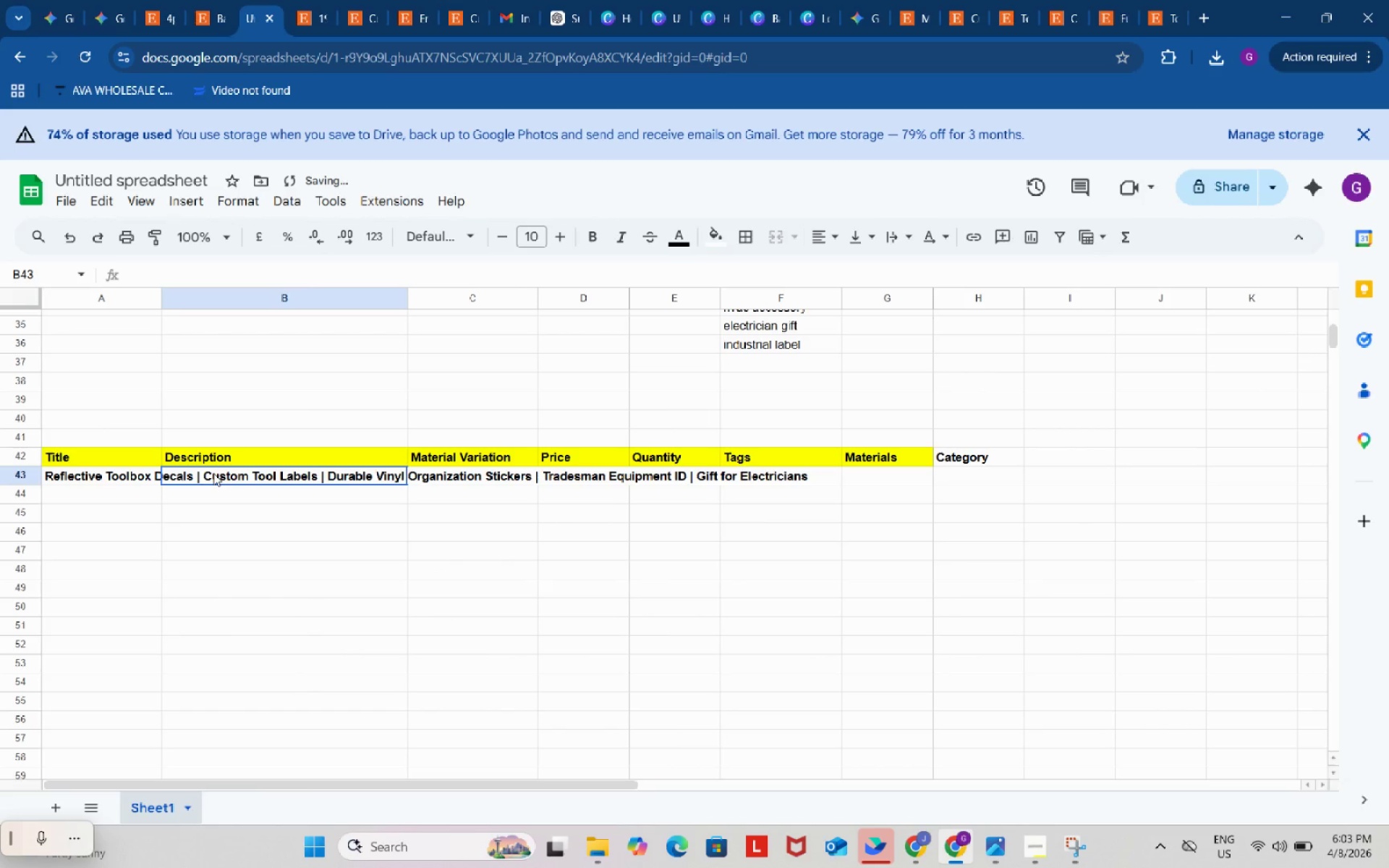 
double_click([213, 473])
 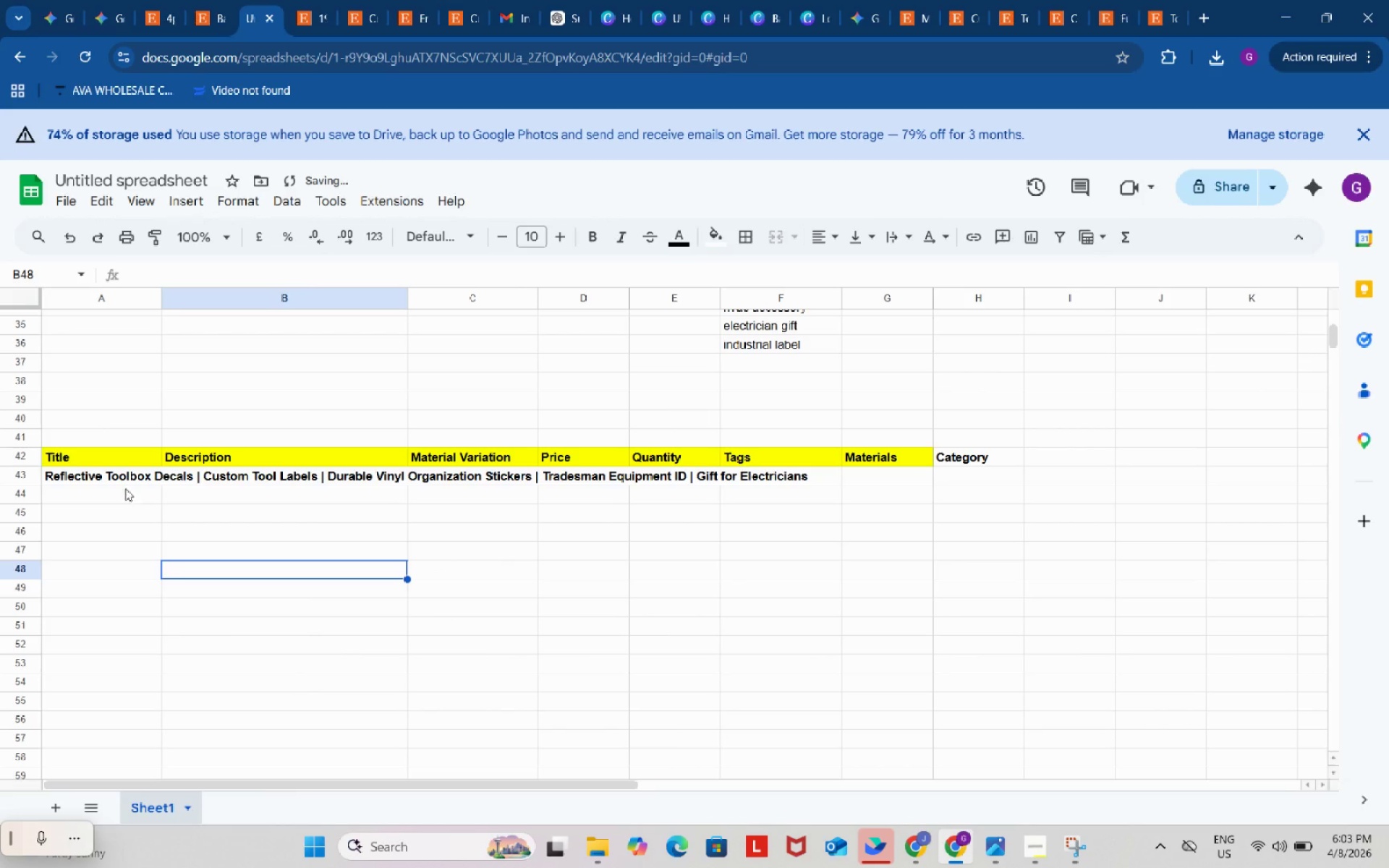 
double_click([114, 475])
 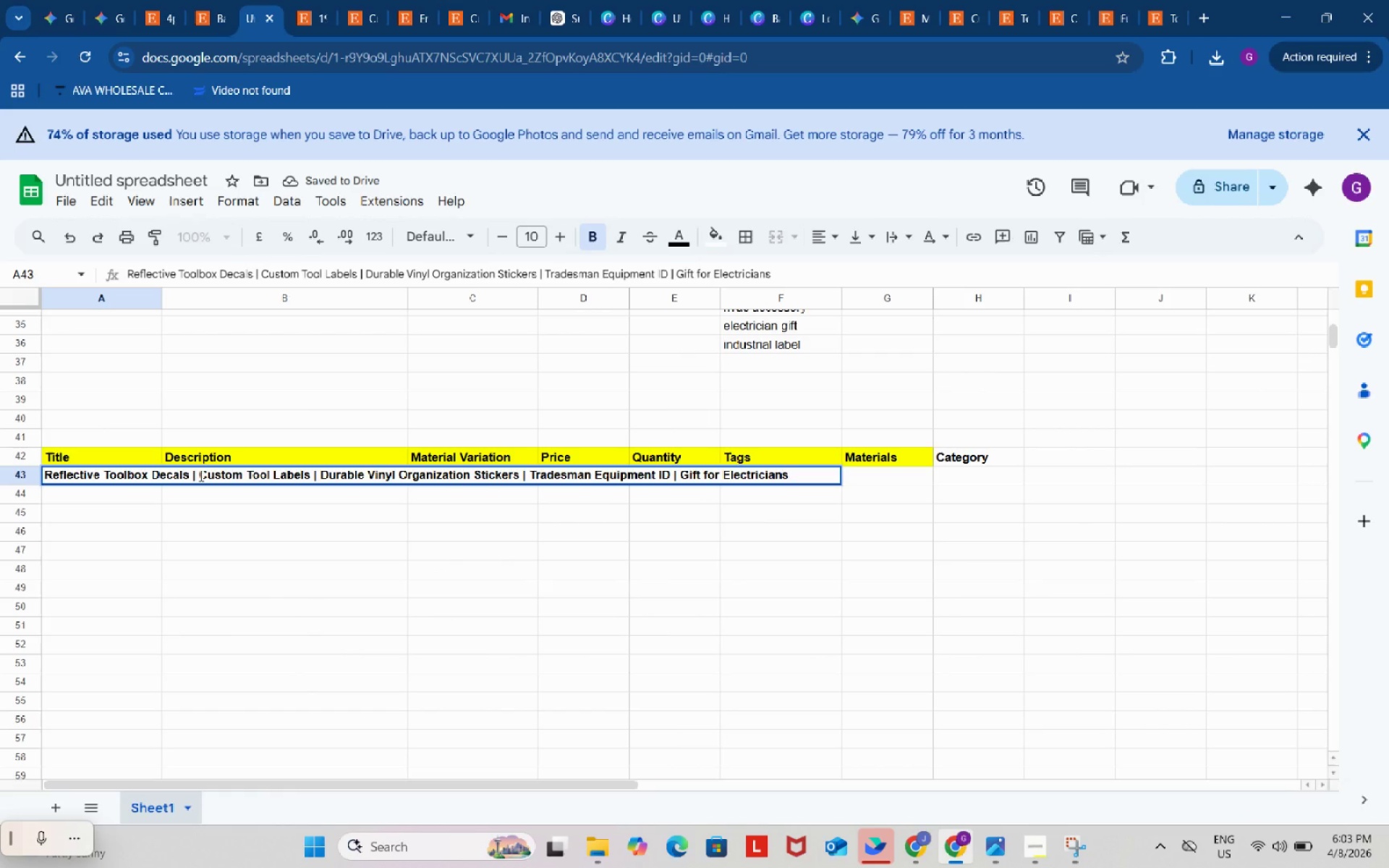 
left_click_drag(start_coordinate=[200, 475], to_coordinate=[307, 478])
 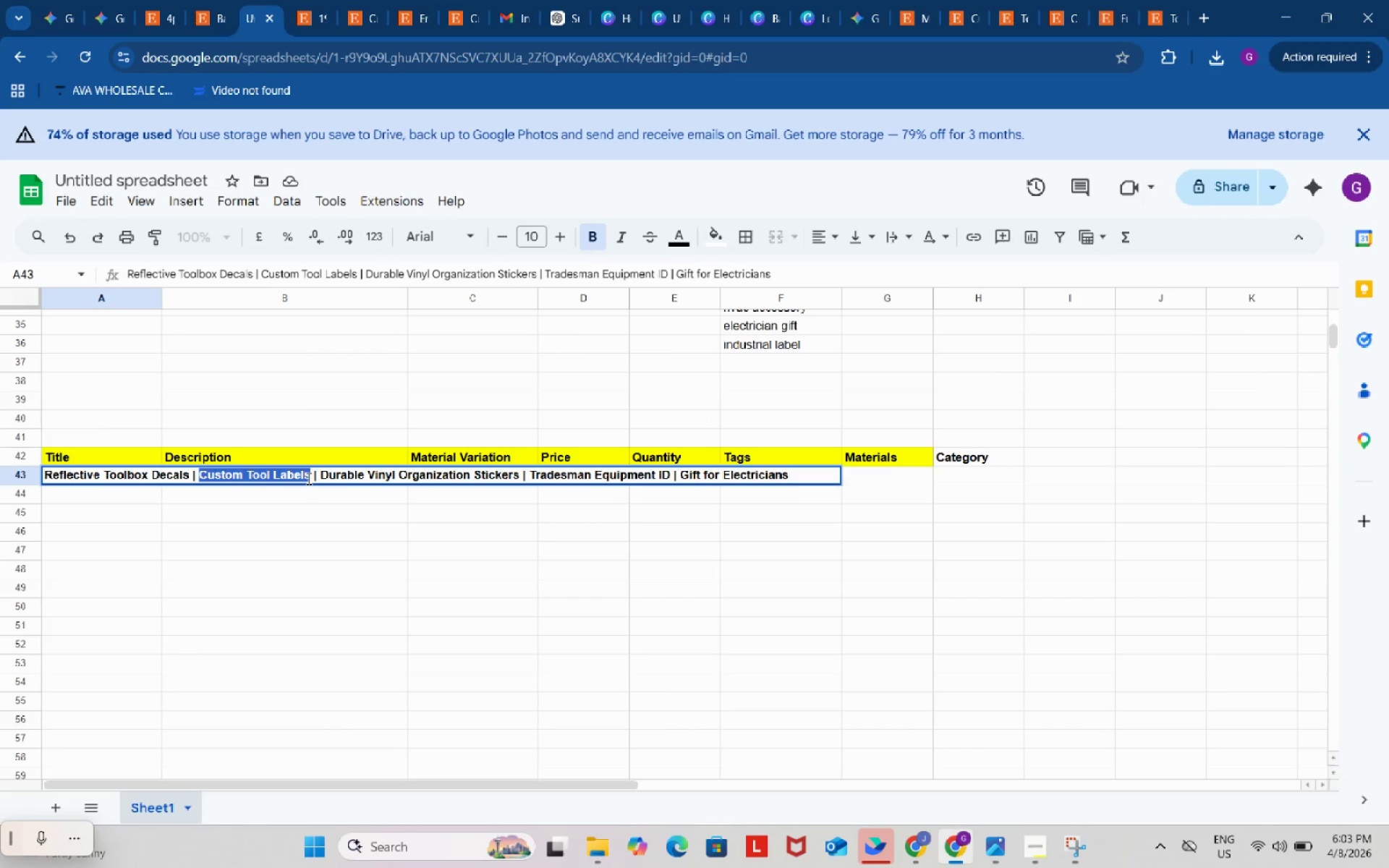 
key(Control+V)
 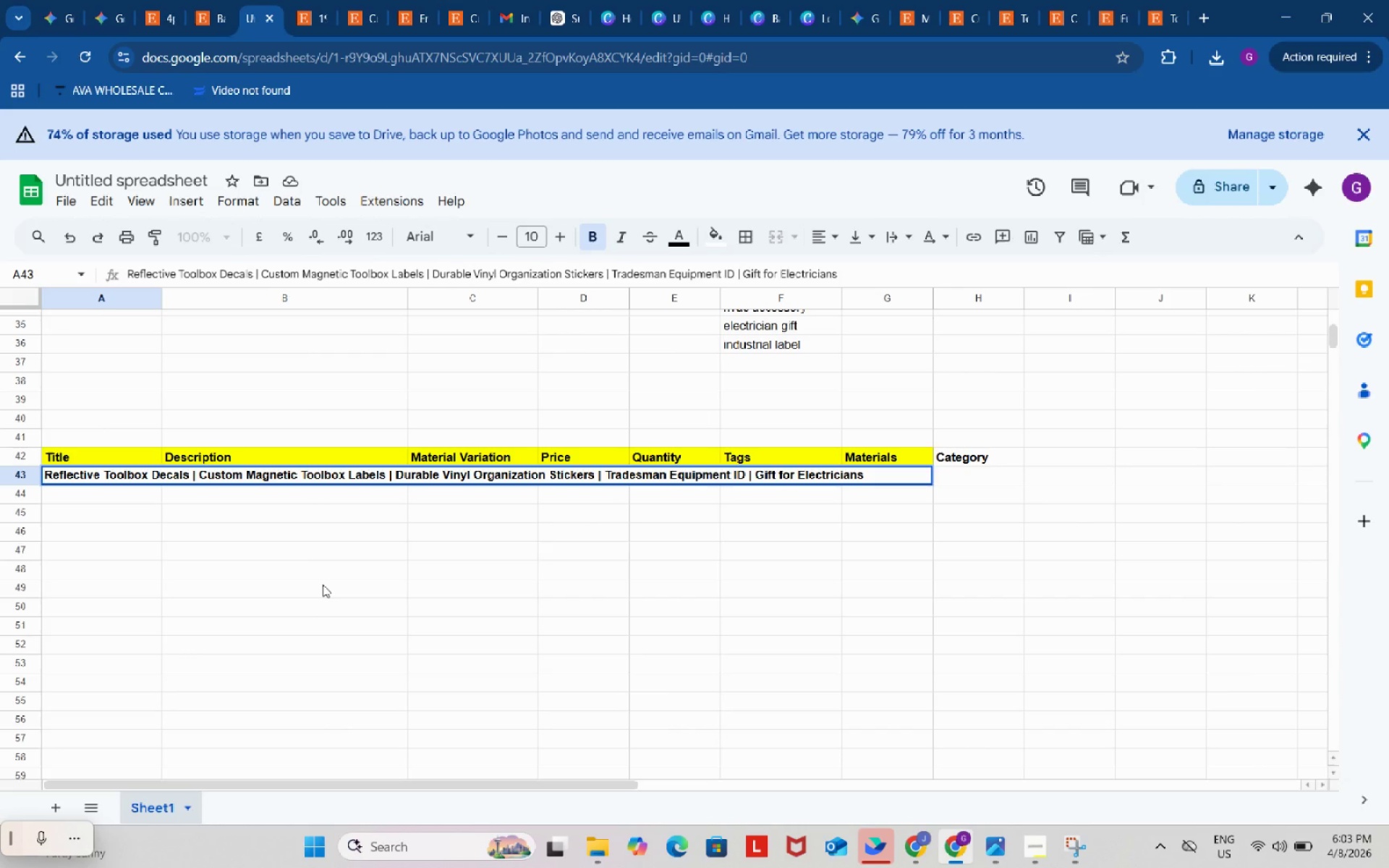 
left_click([323, 584])
 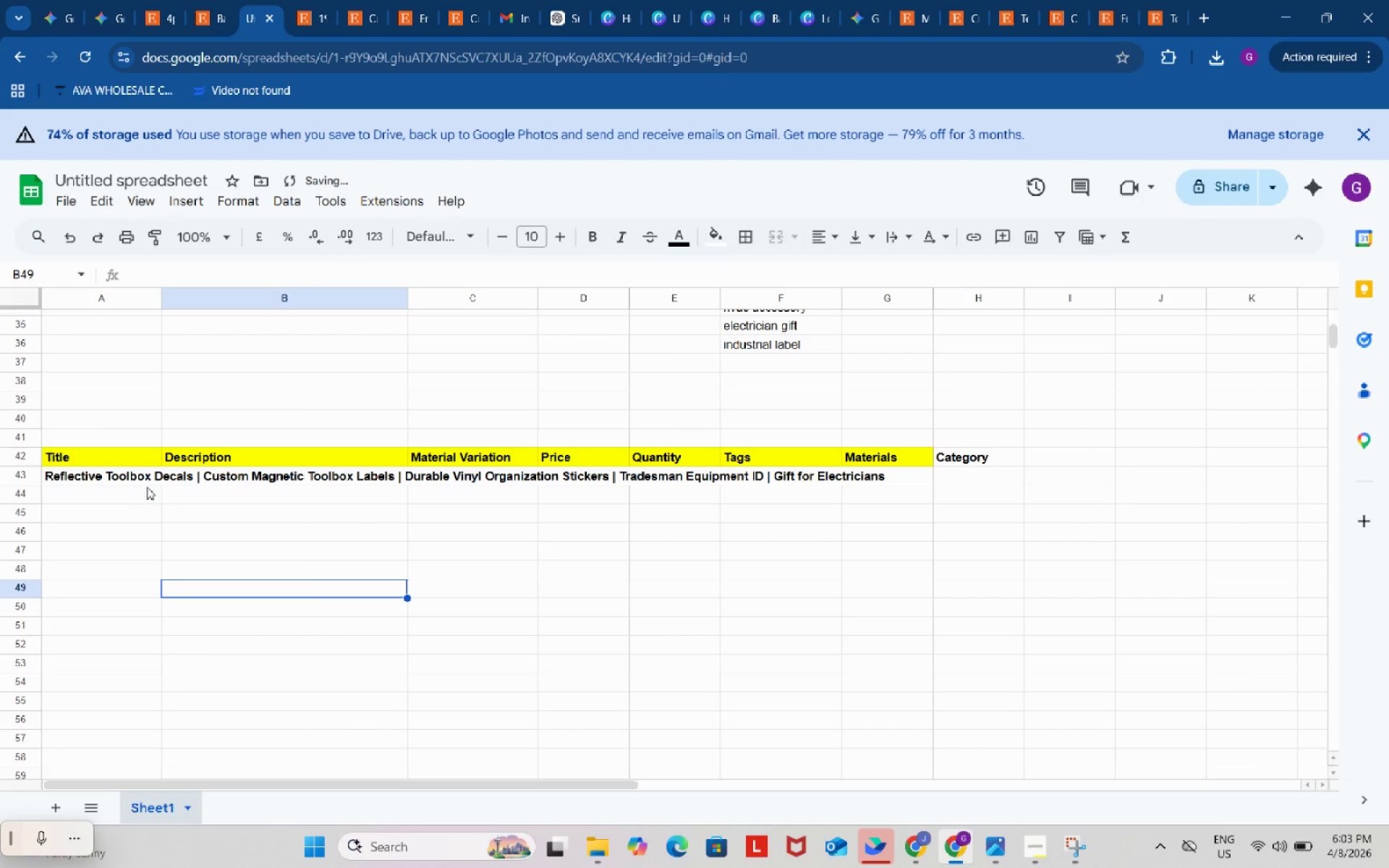 
left_click([127, 481])
 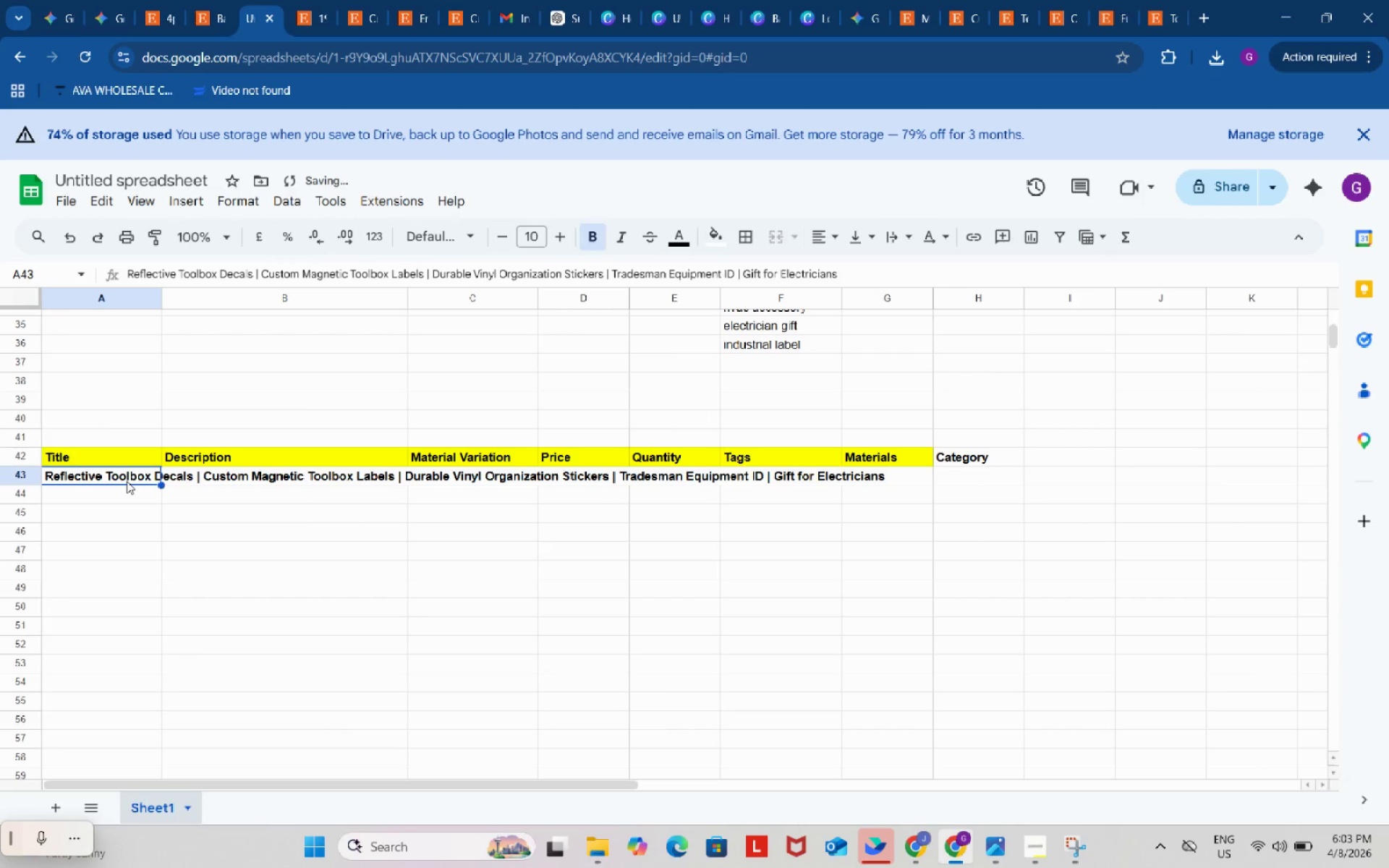 
key(Control+C)
 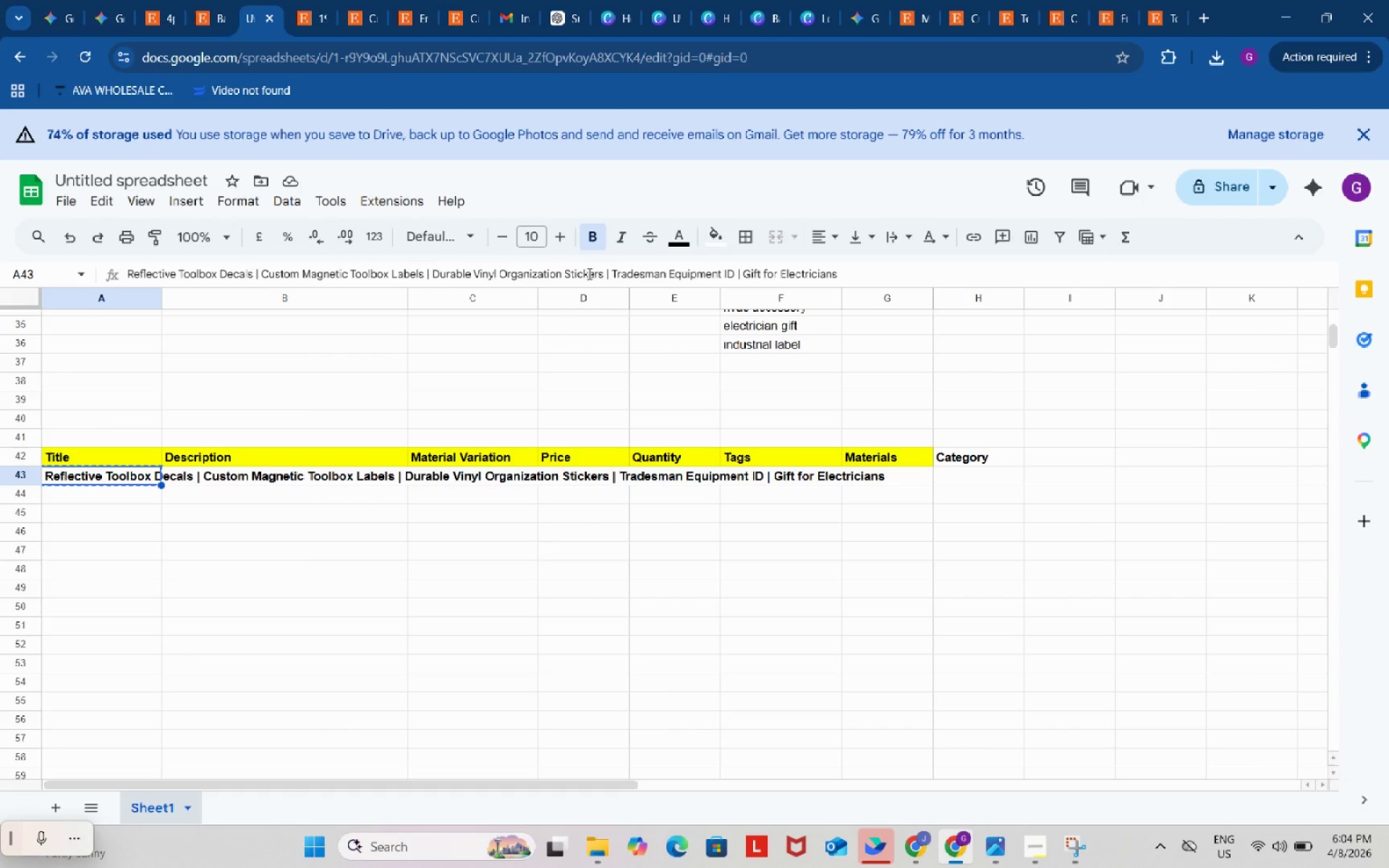 
wait(13.36)
 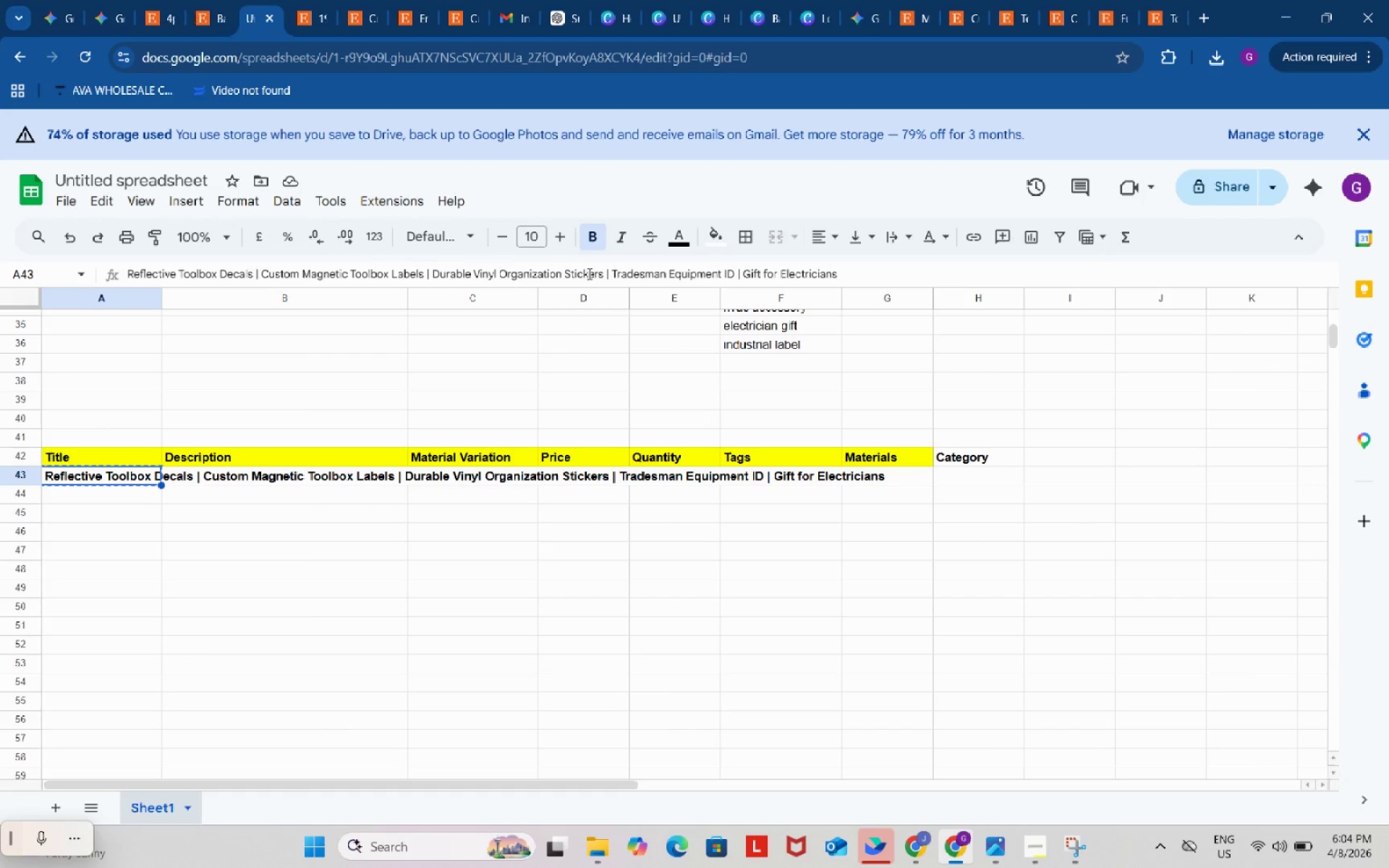 
left_click_drag(start_coordinate=[498, 276], to_coordinate=[566, 276])
 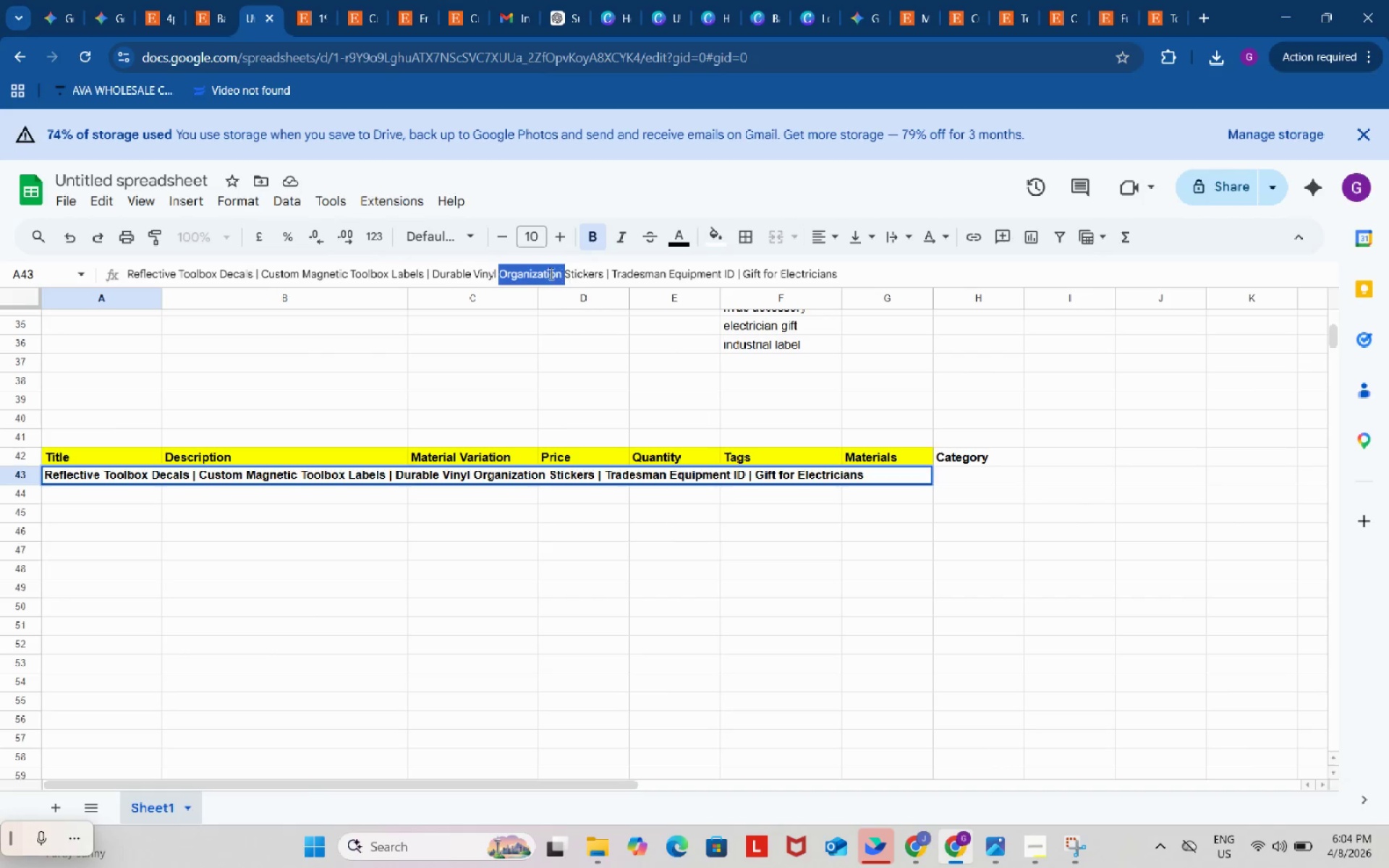 
left_click([533, 270])
 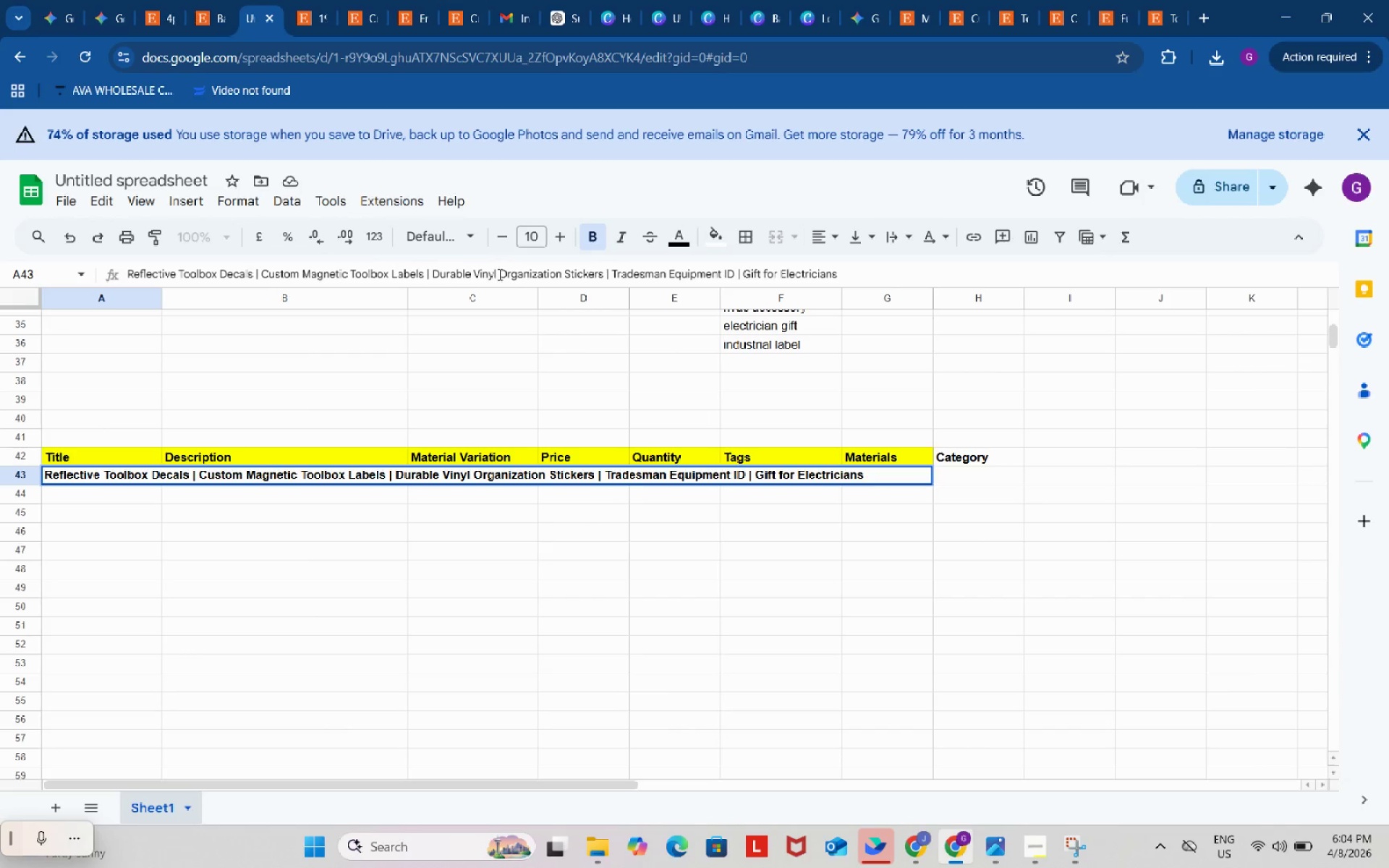 
left_click_drag(start_coordinate=[498, 274], to_coordinate=[603, 277])
 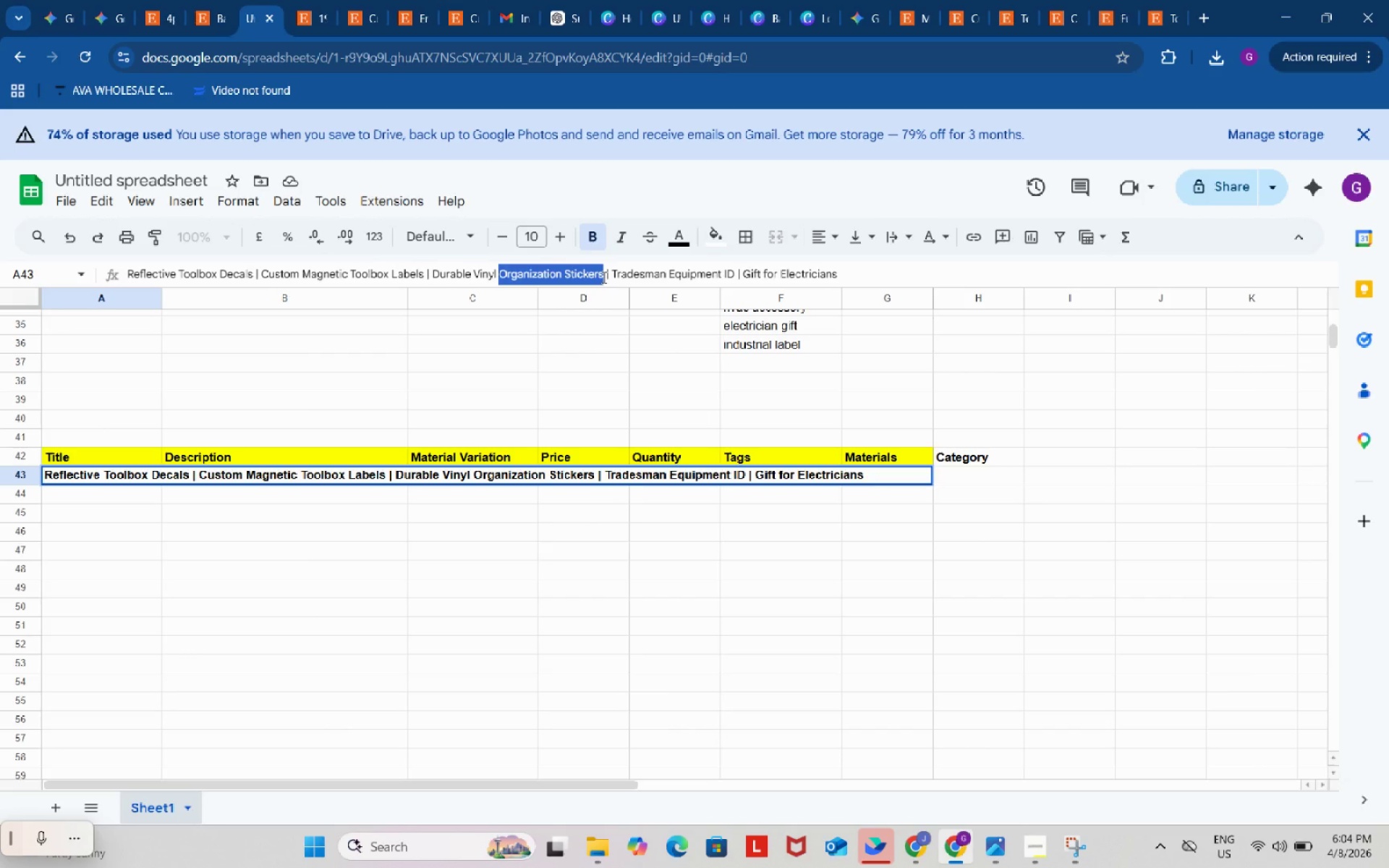 
type(Lav)
key(Backspace)
type(bel)
 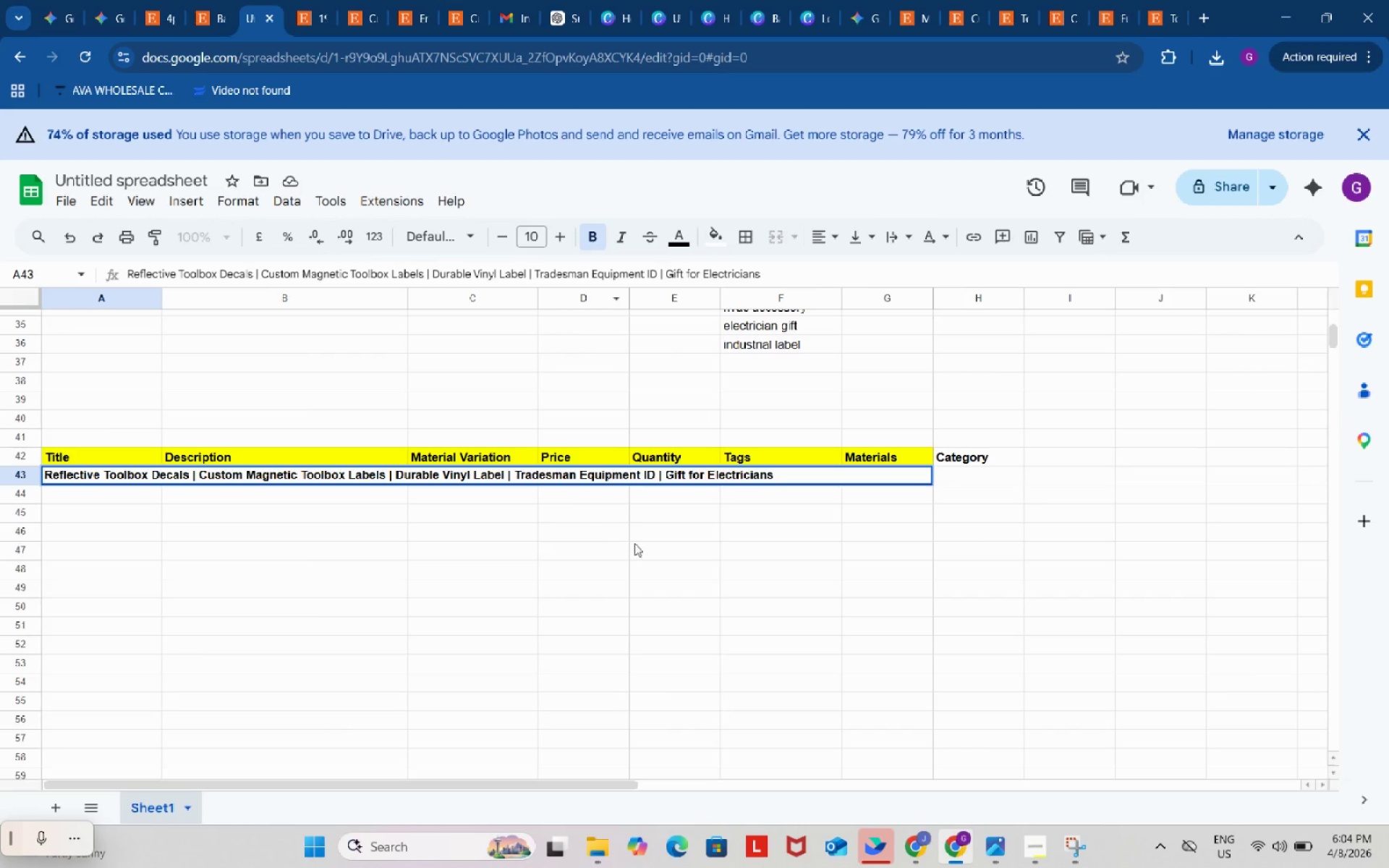 
left_click([598, 620])
 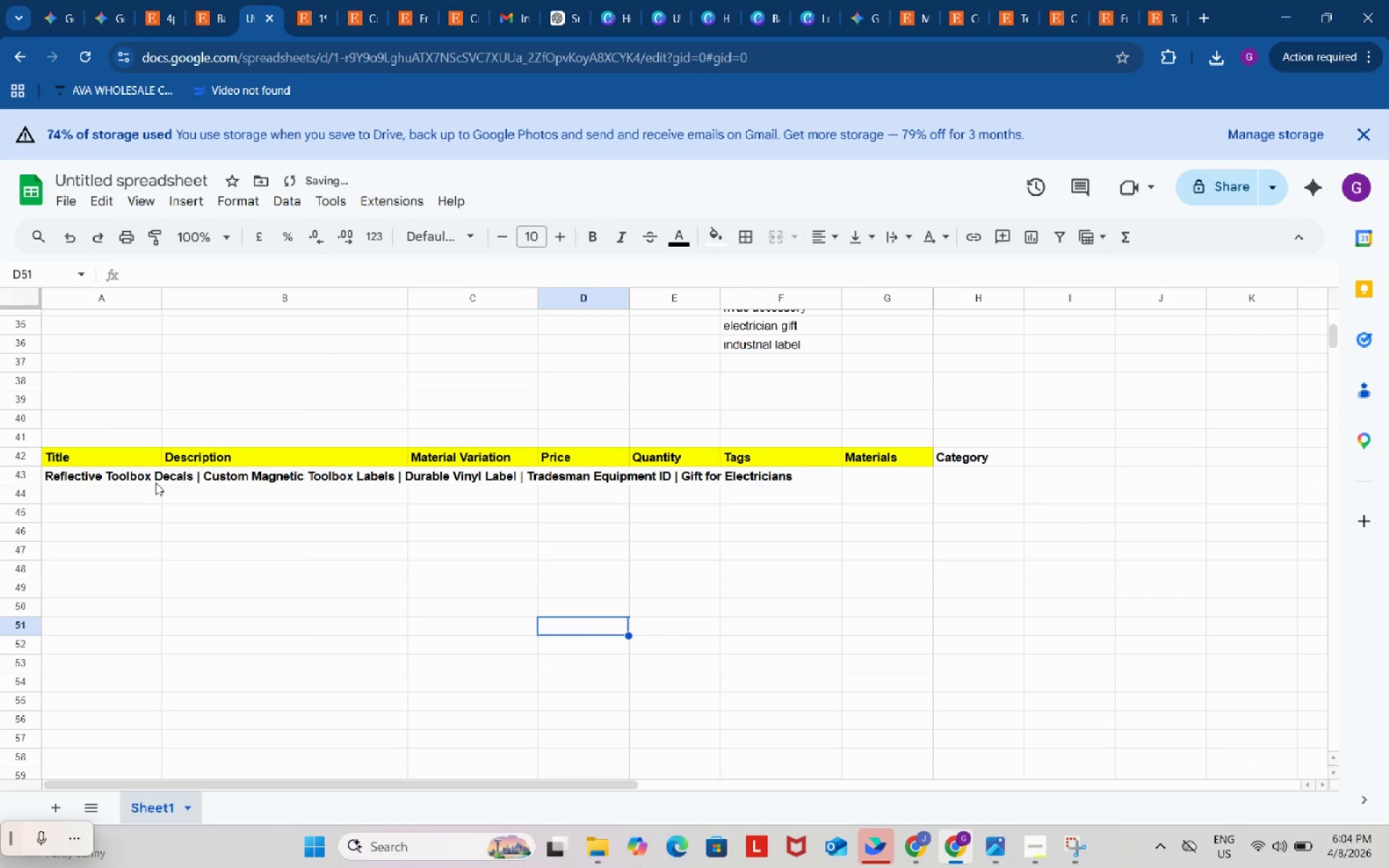 
left_click([143, 479])
 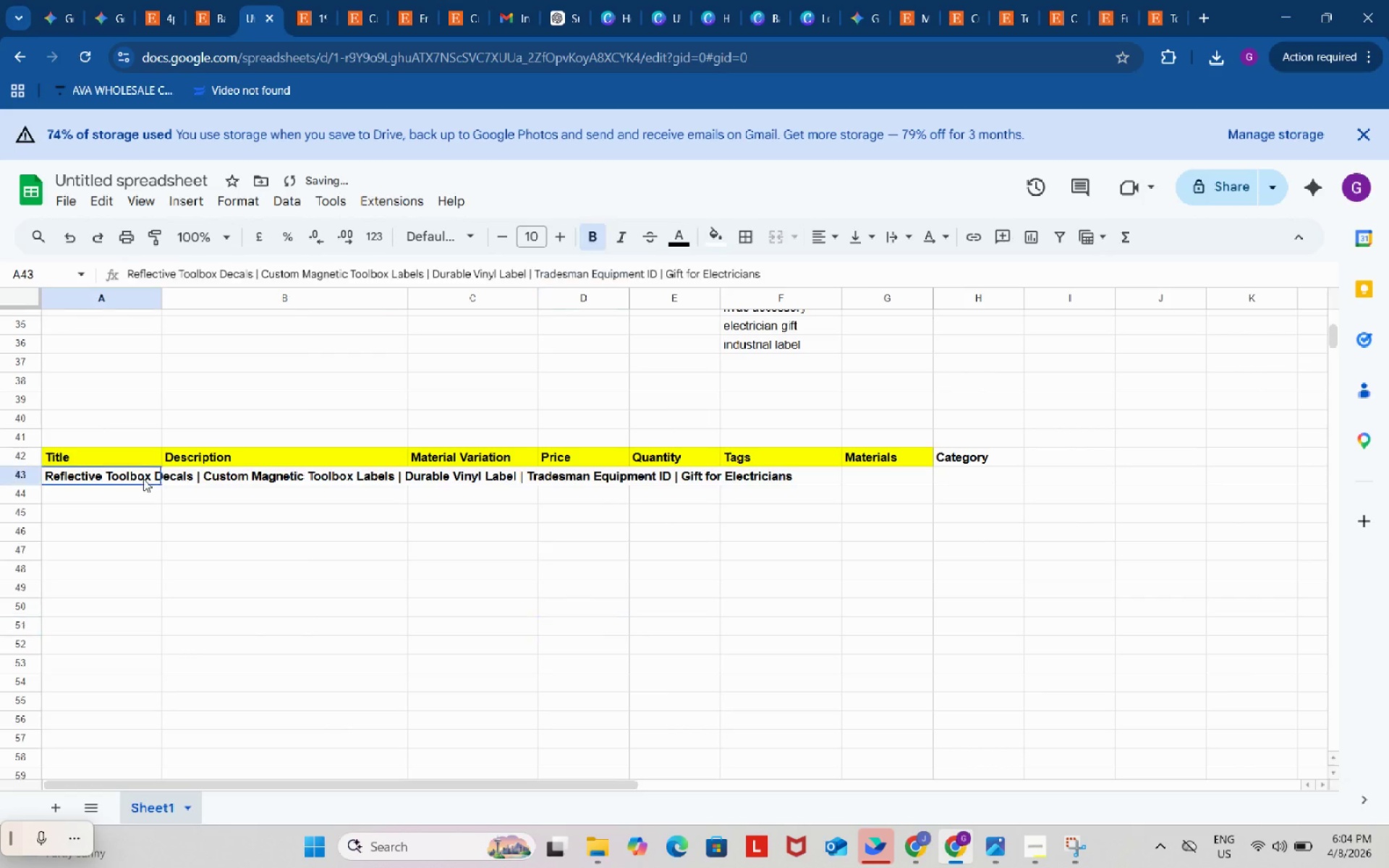 
key(Control+ControlLeft)
 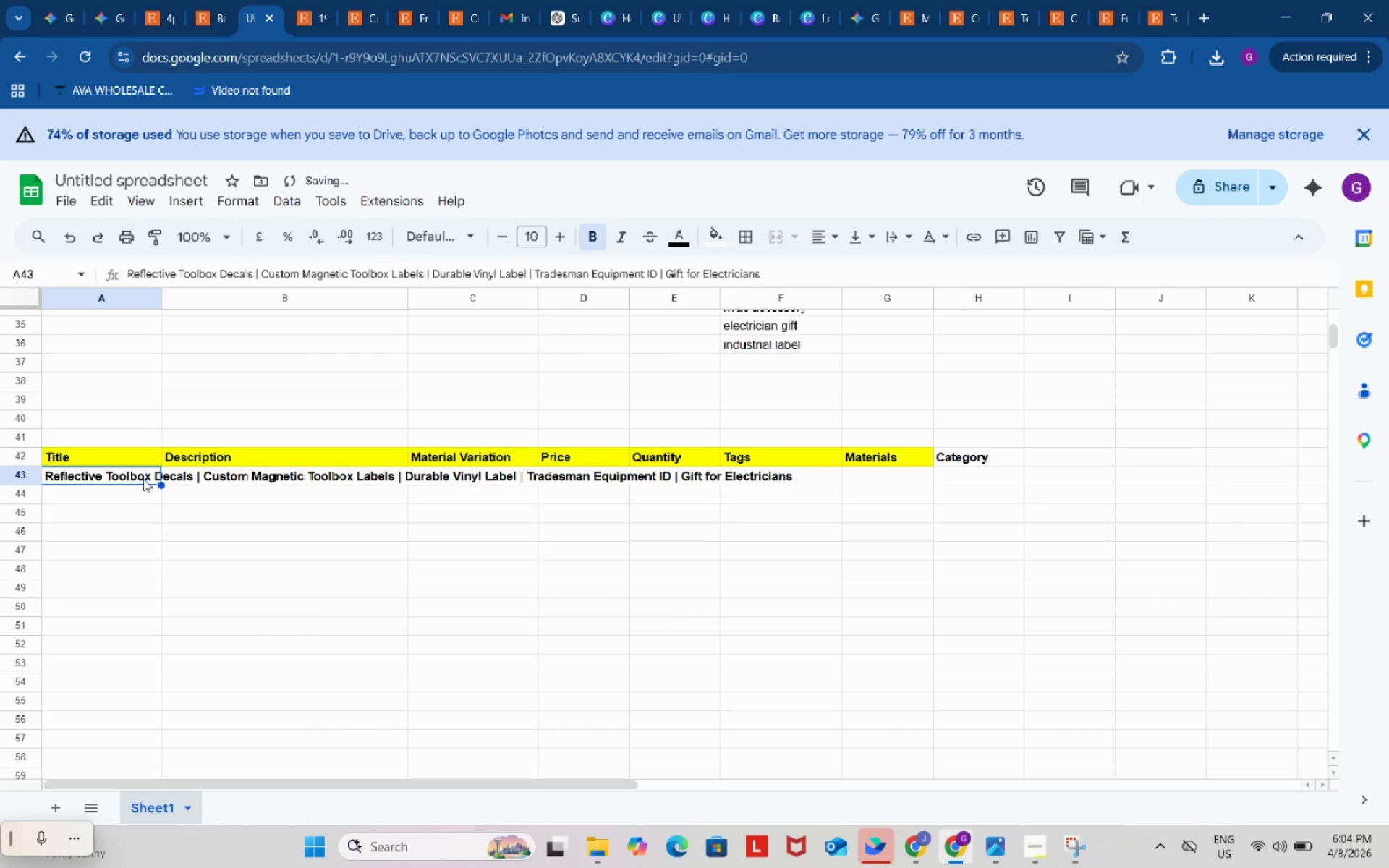 
key(Control+C)
 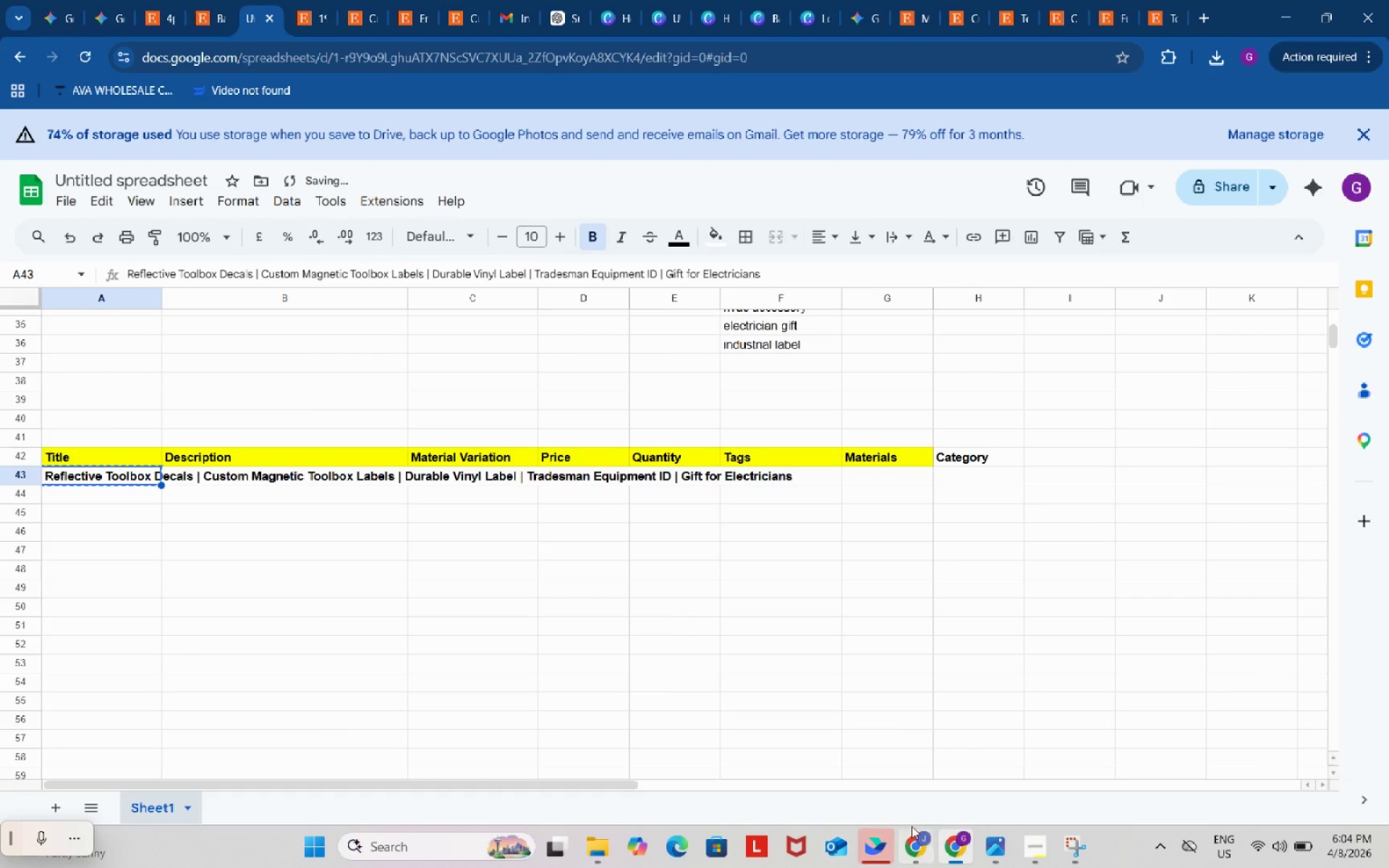 
left_click([930, 835])
 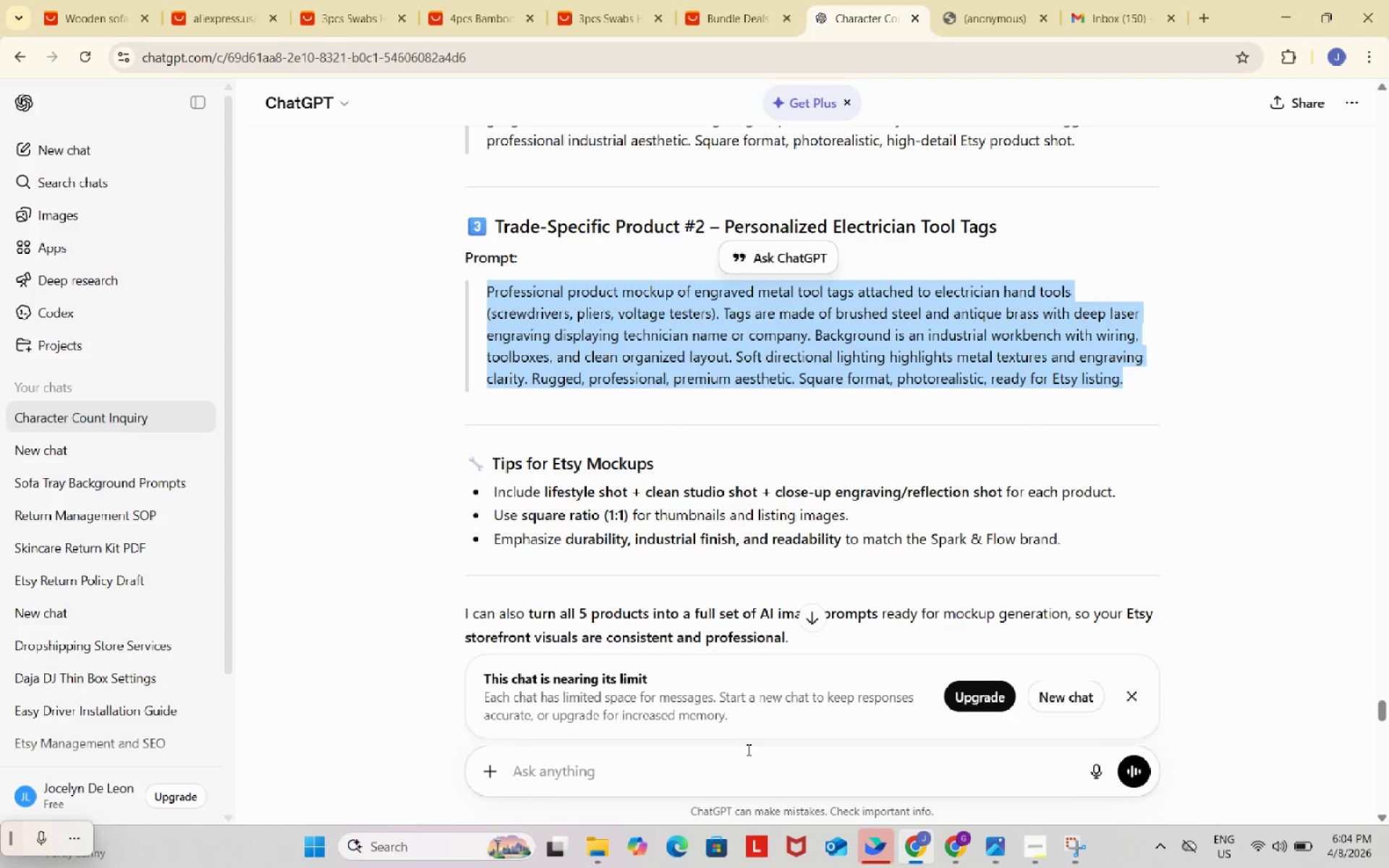 
left_click([739, 749])
 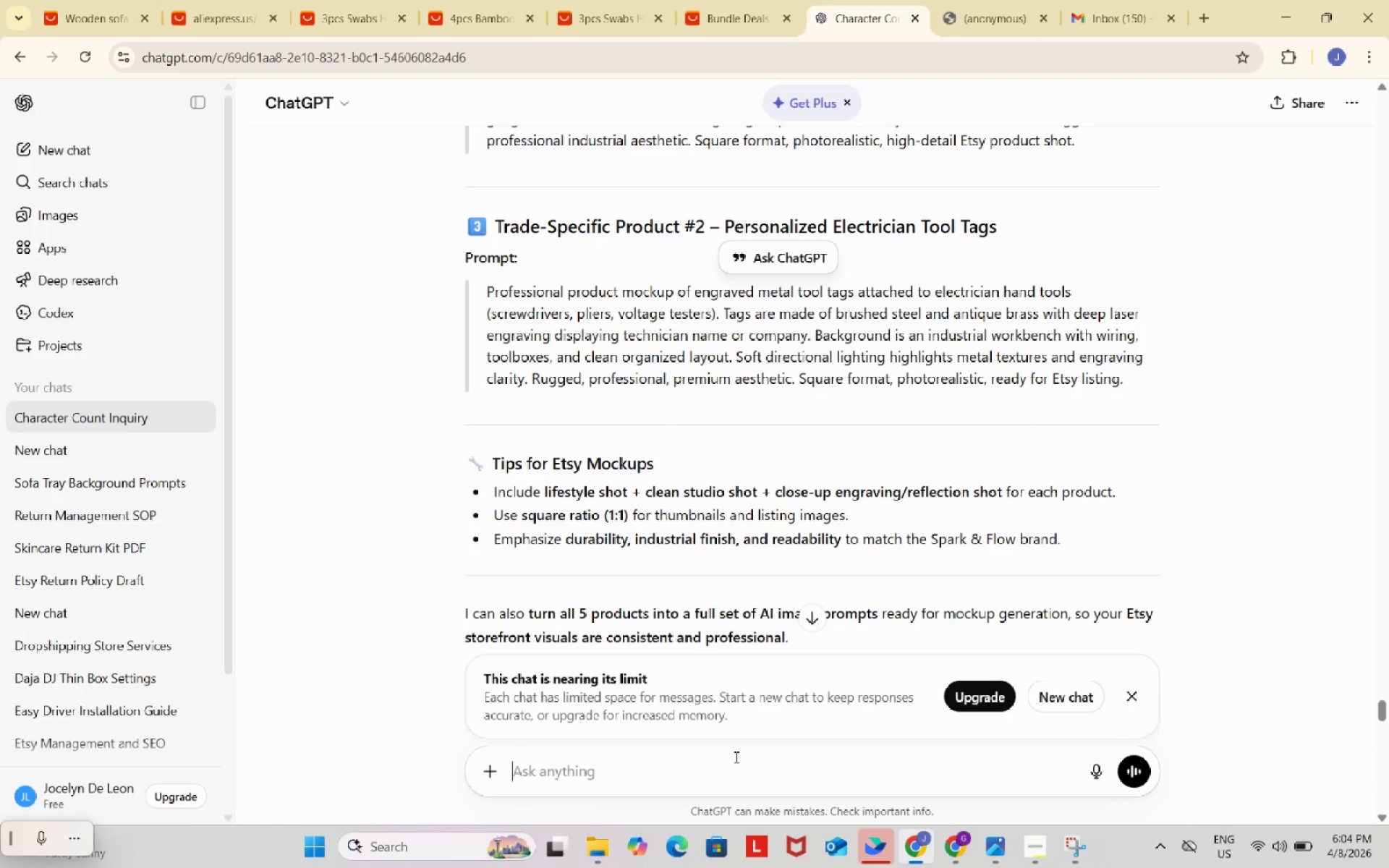 
key(Control+ControlLeft)
 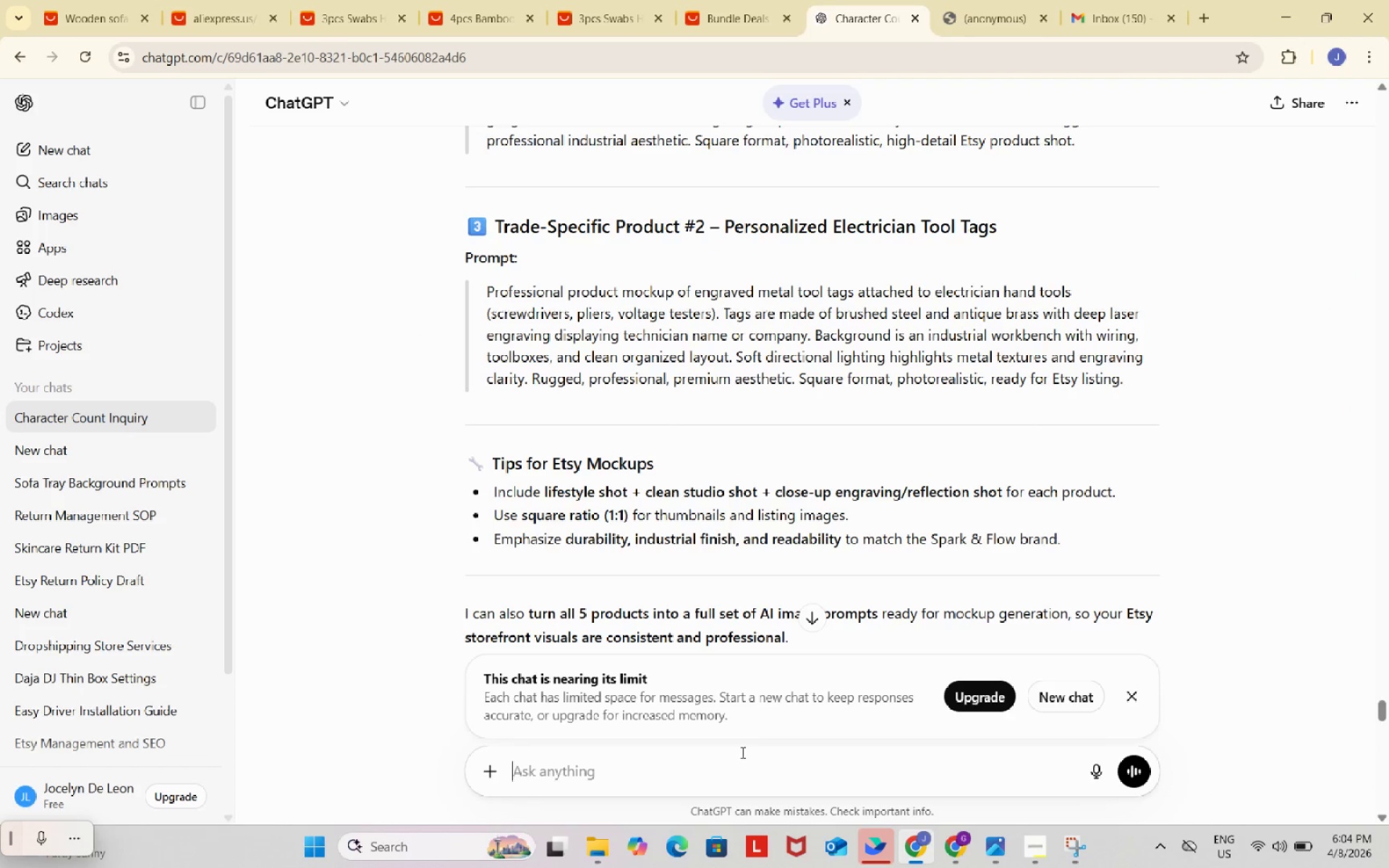 
key(Control+V)
 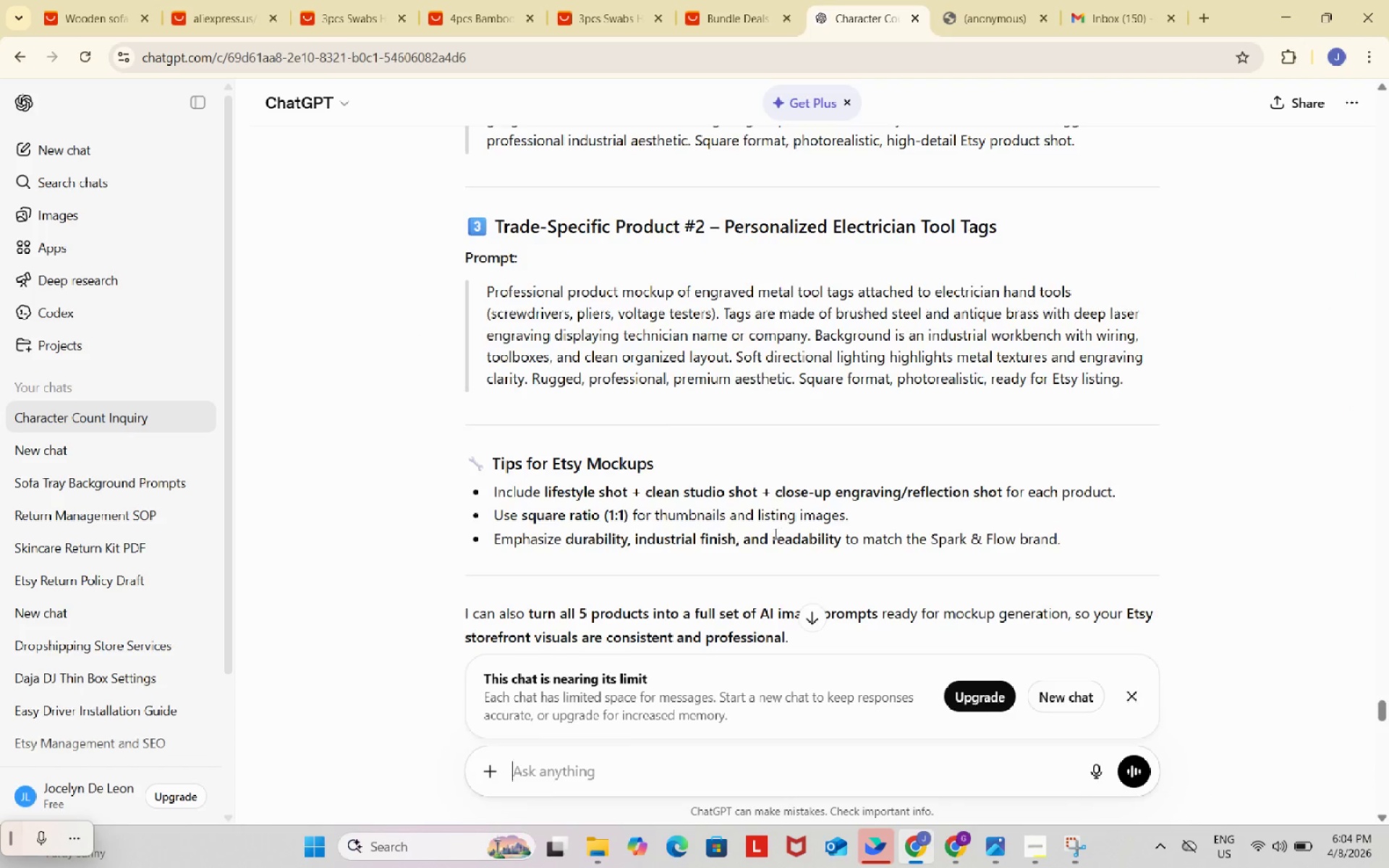 
scroll: coordinate [753, 537], scroll_direction: down, amount: 38.0
 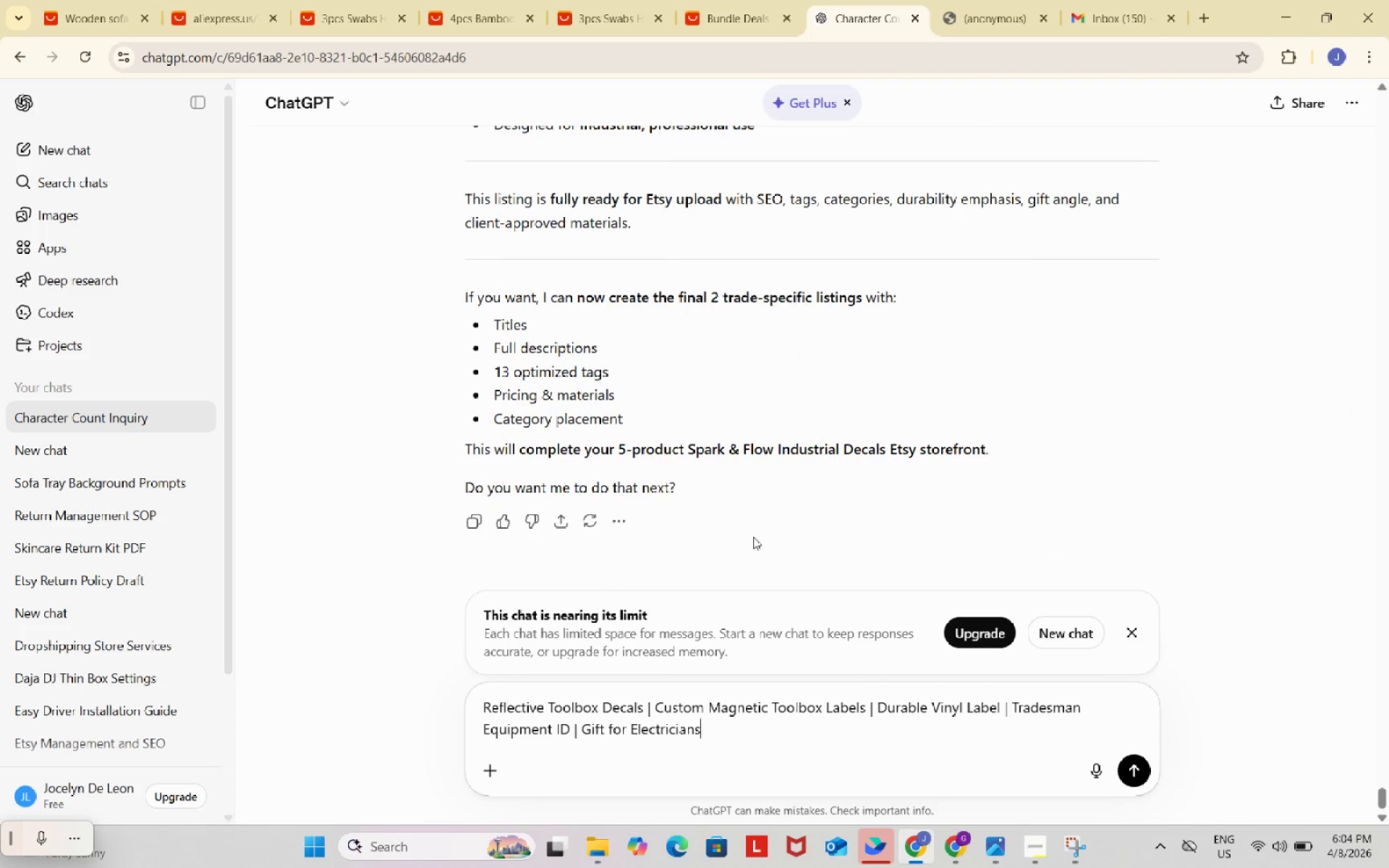 
scroll: coordinate [753, 537], scroll_direction: up, amount: 7.0
 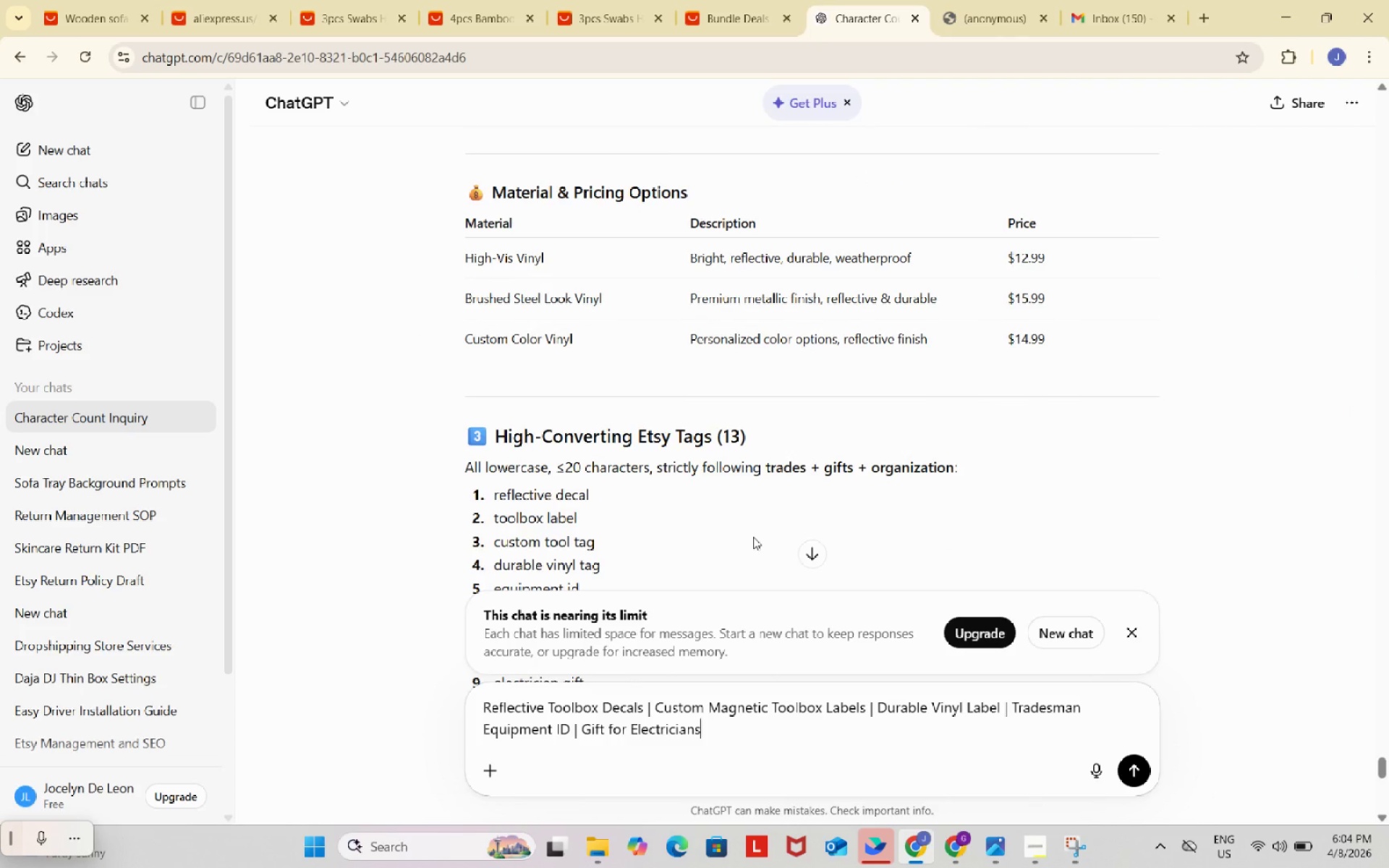 
scroll: coordinate [754, 537], scroll_direction: down, amount: 24.0
 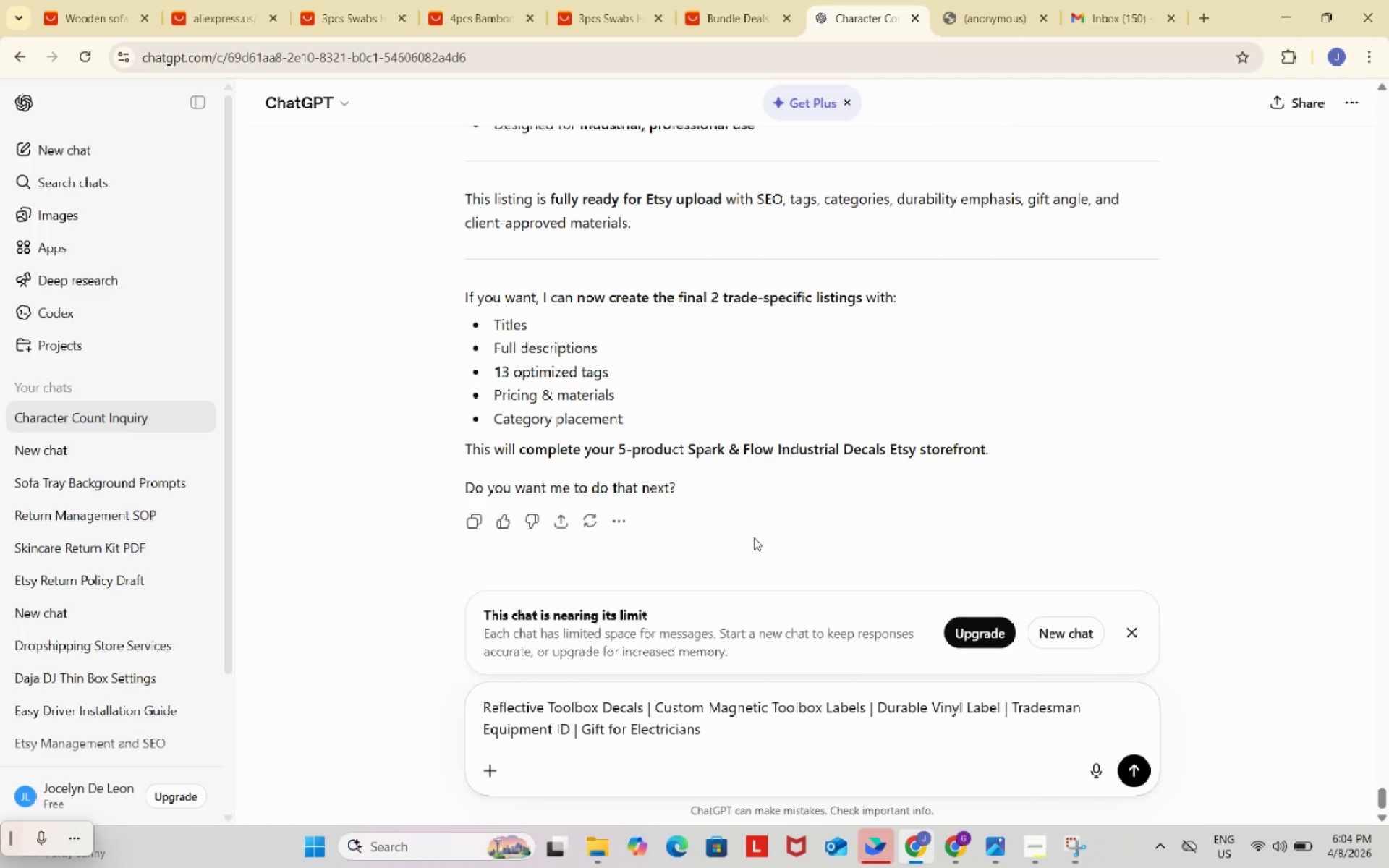 
scroll: coordinate [755, 538], scroll_direction: up, amount: 13.0
 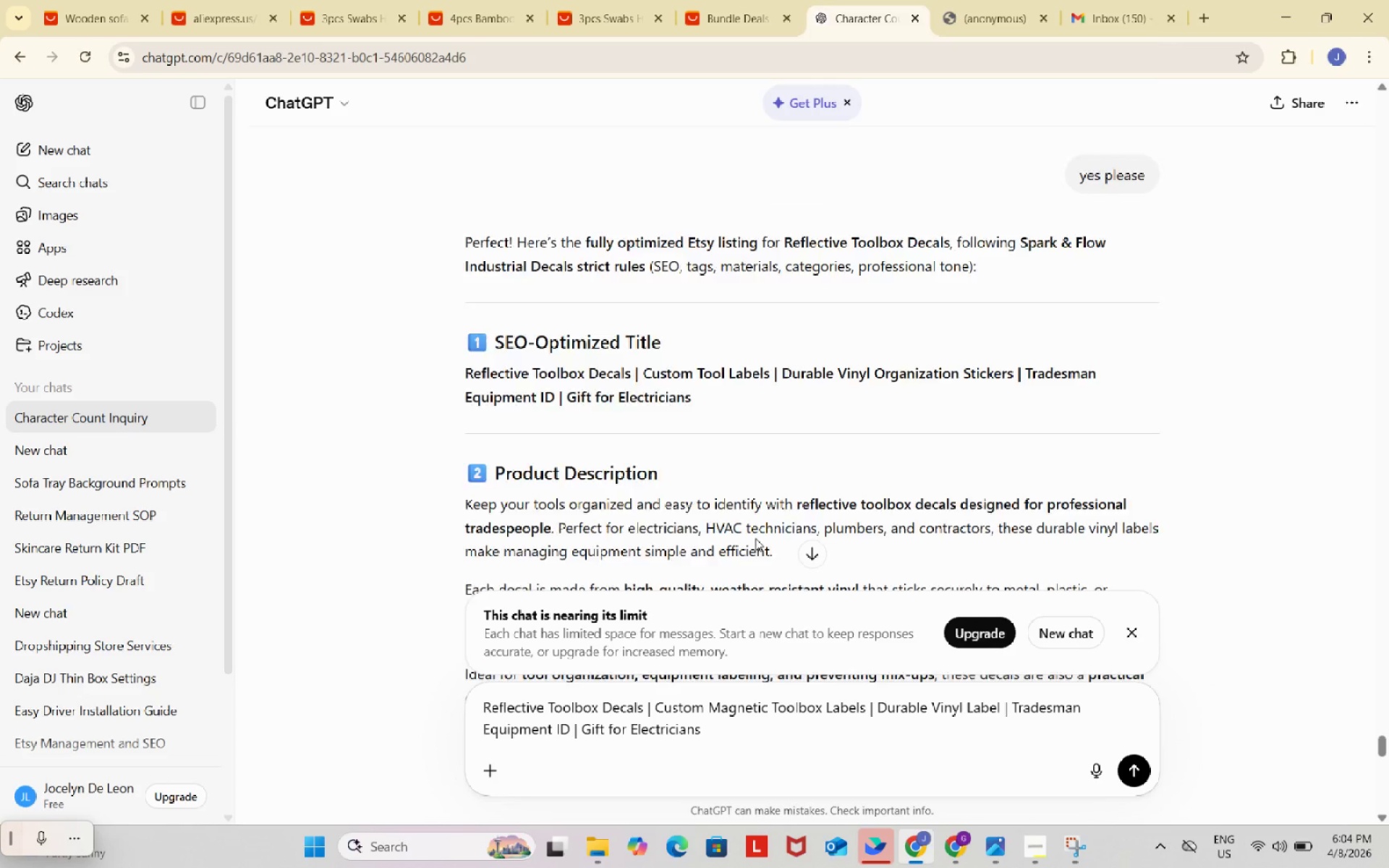 
scroll: coordinate [755, 538], scroll_direction: down, amount: 4.0
 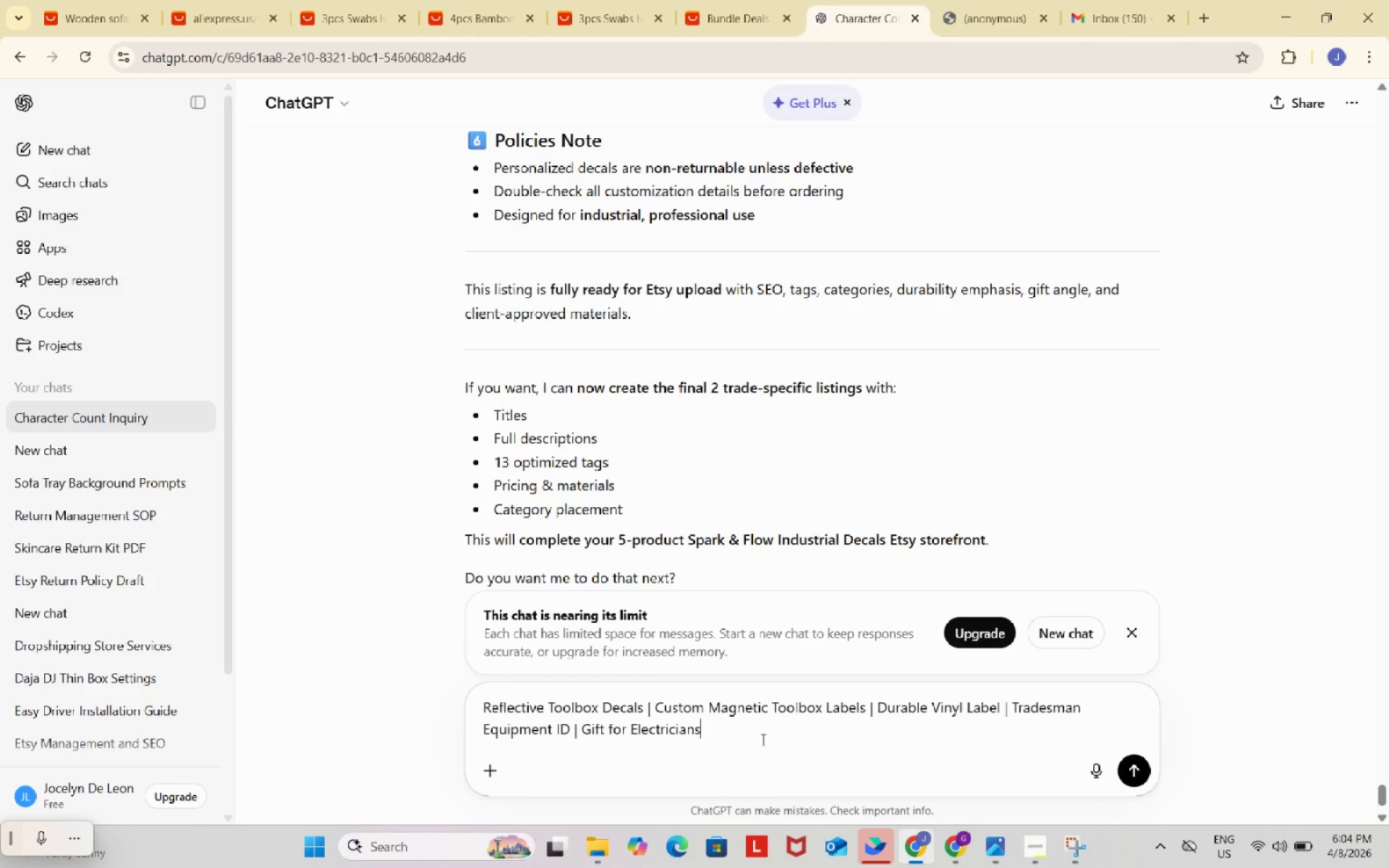 
type(. make this more optimized)
 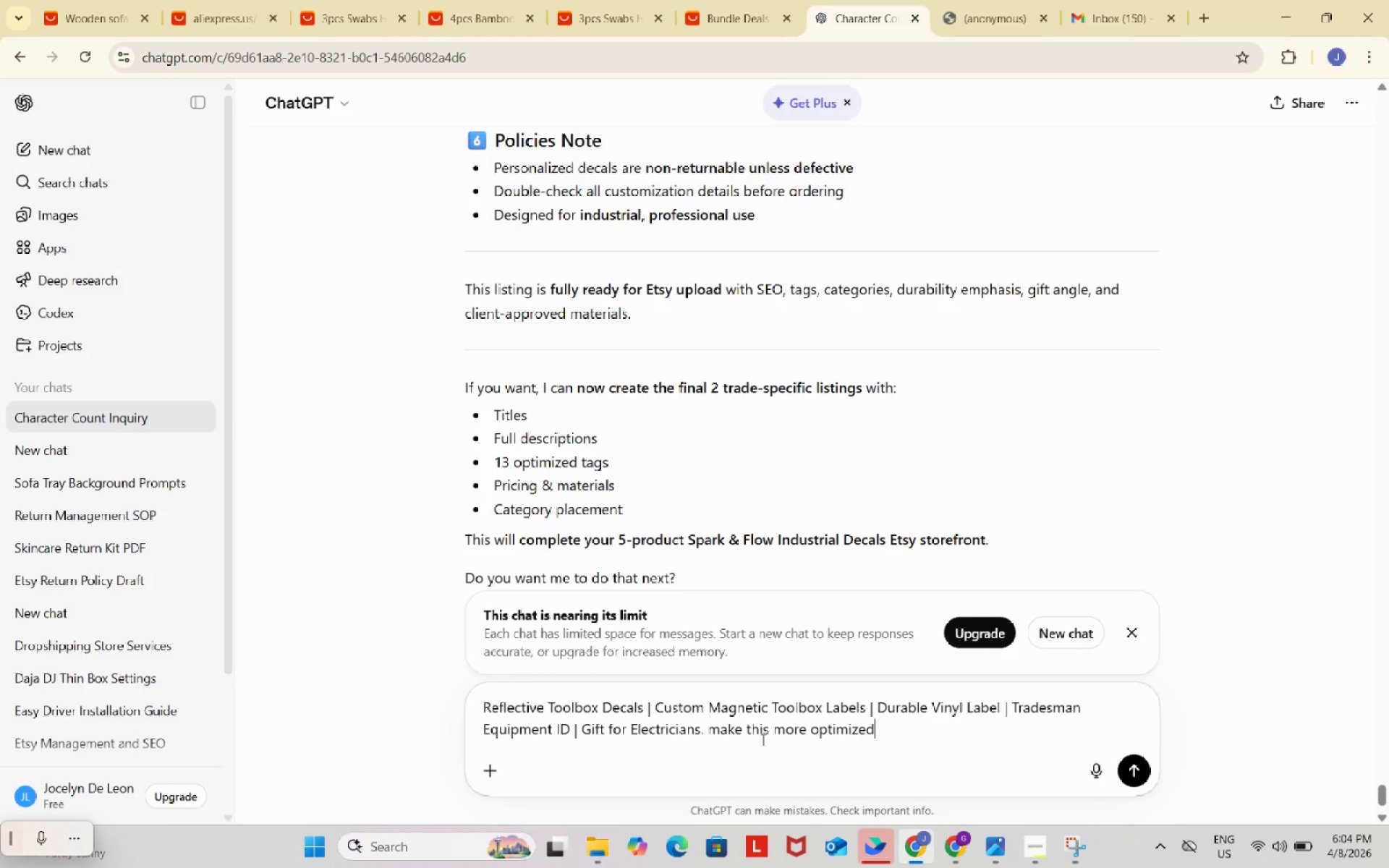 
key(Enter)
 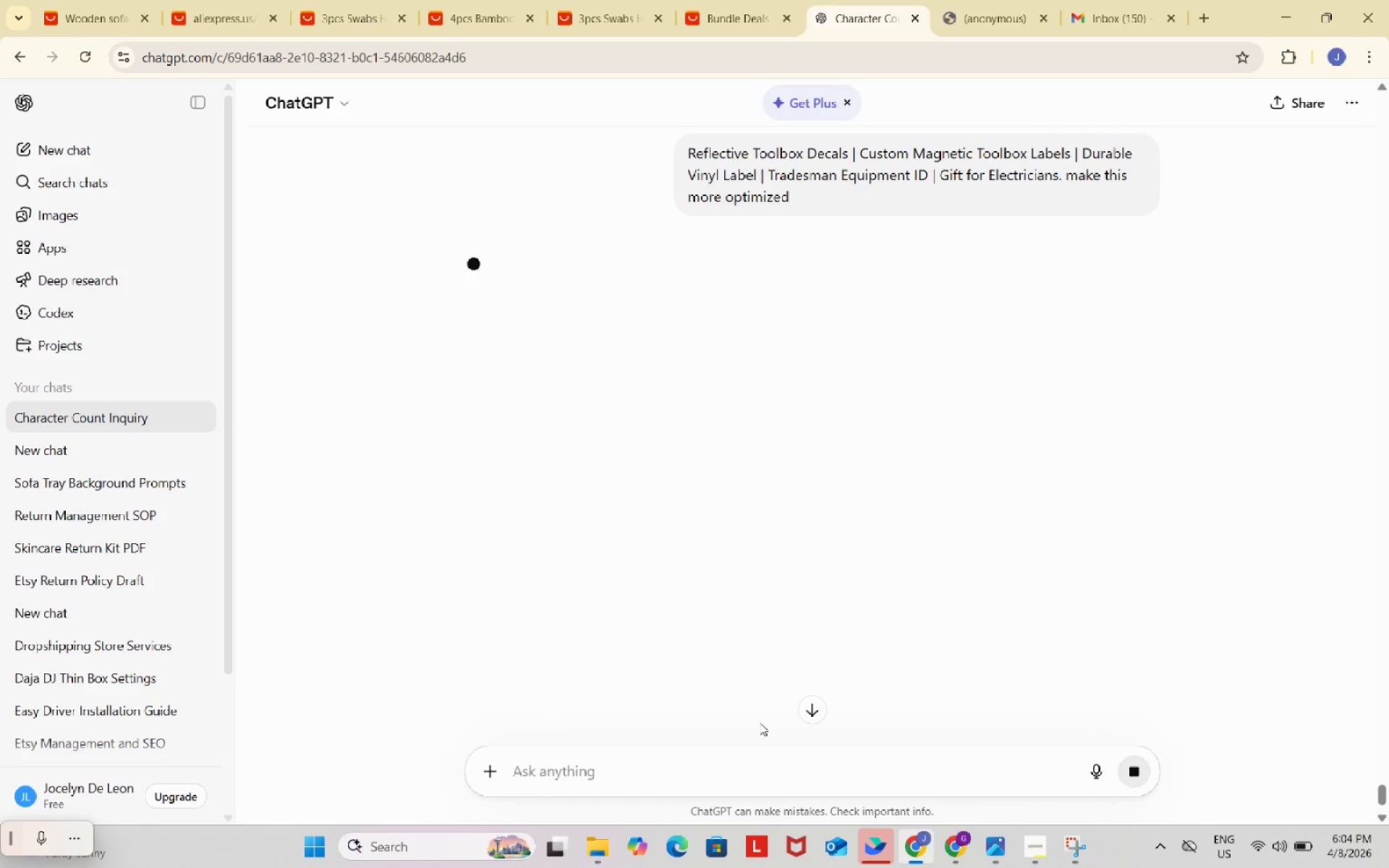 
wait(7.47)
 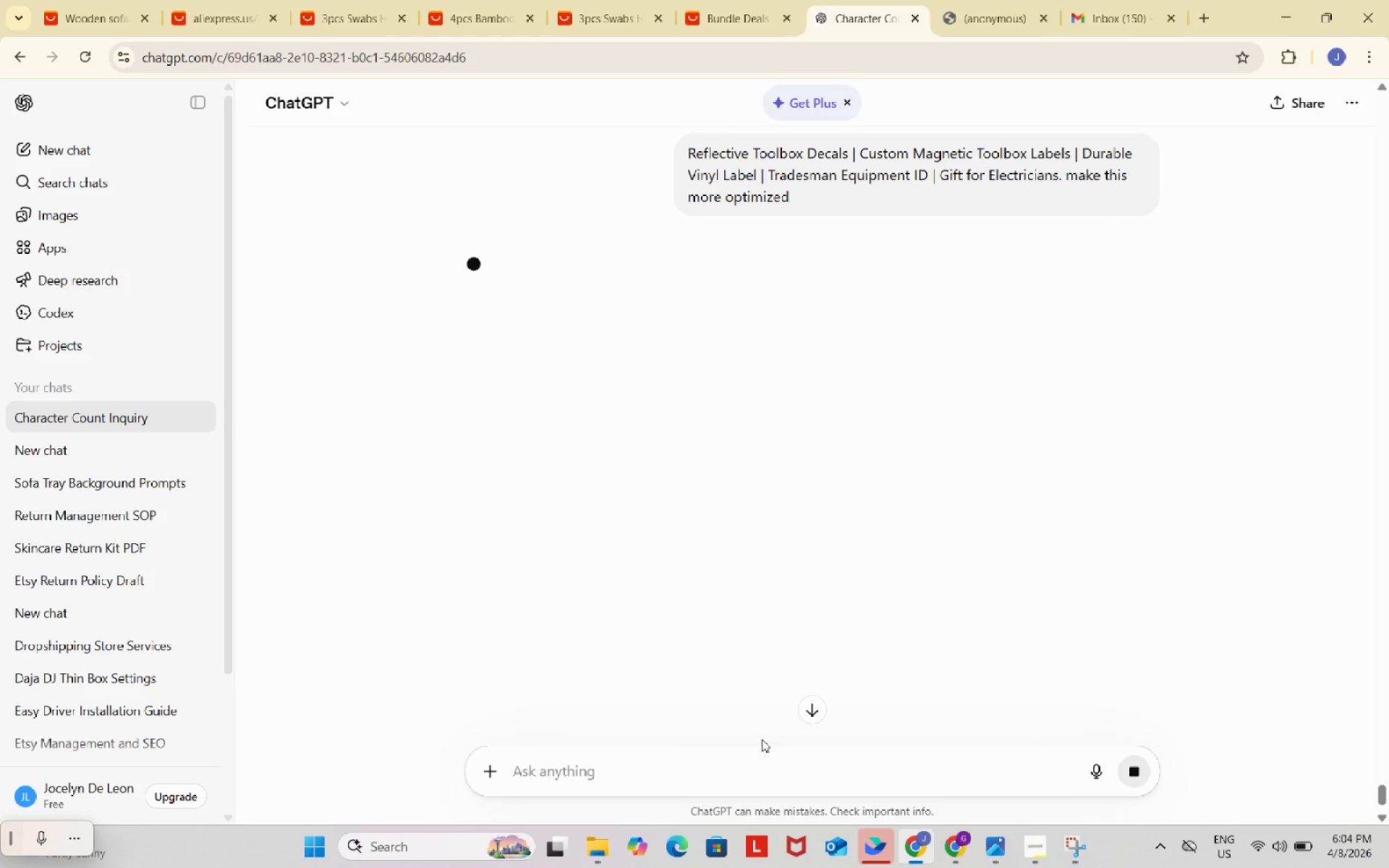 
mouse_move([957, 839])
 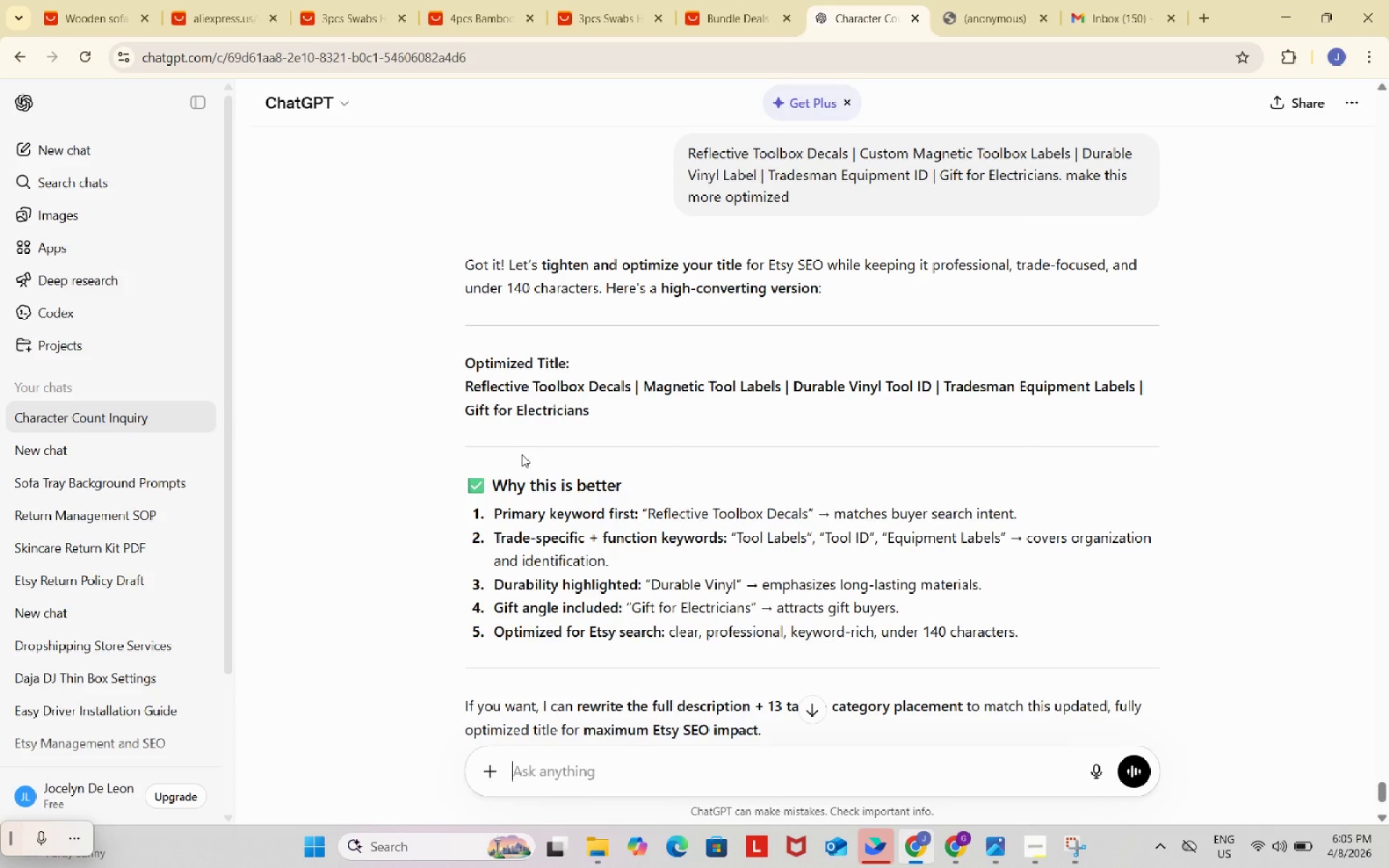 
wait(6.06)
 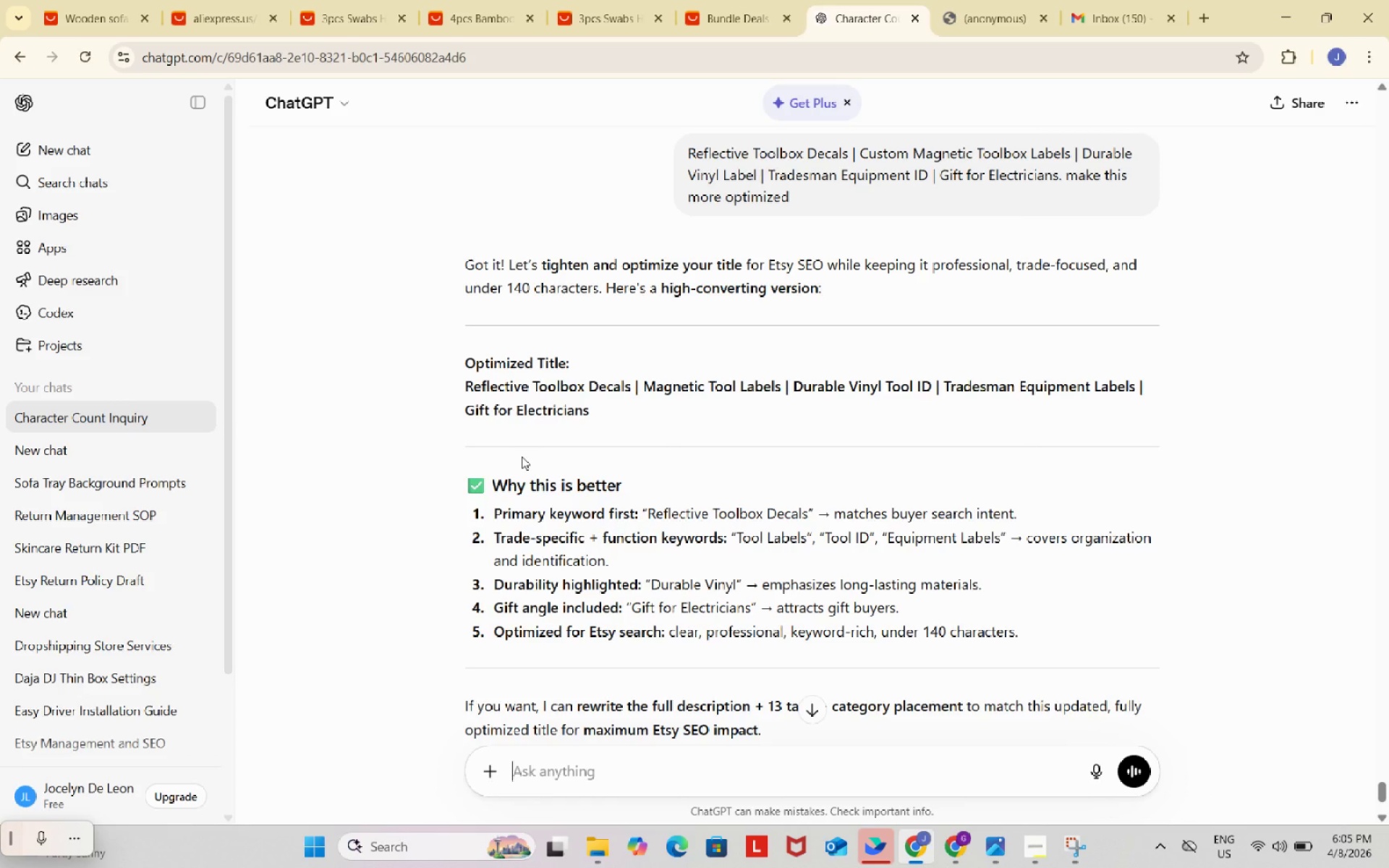 
left_click_drag(start_coordinate=[459, 391], to_coordinate=[611, 410])
 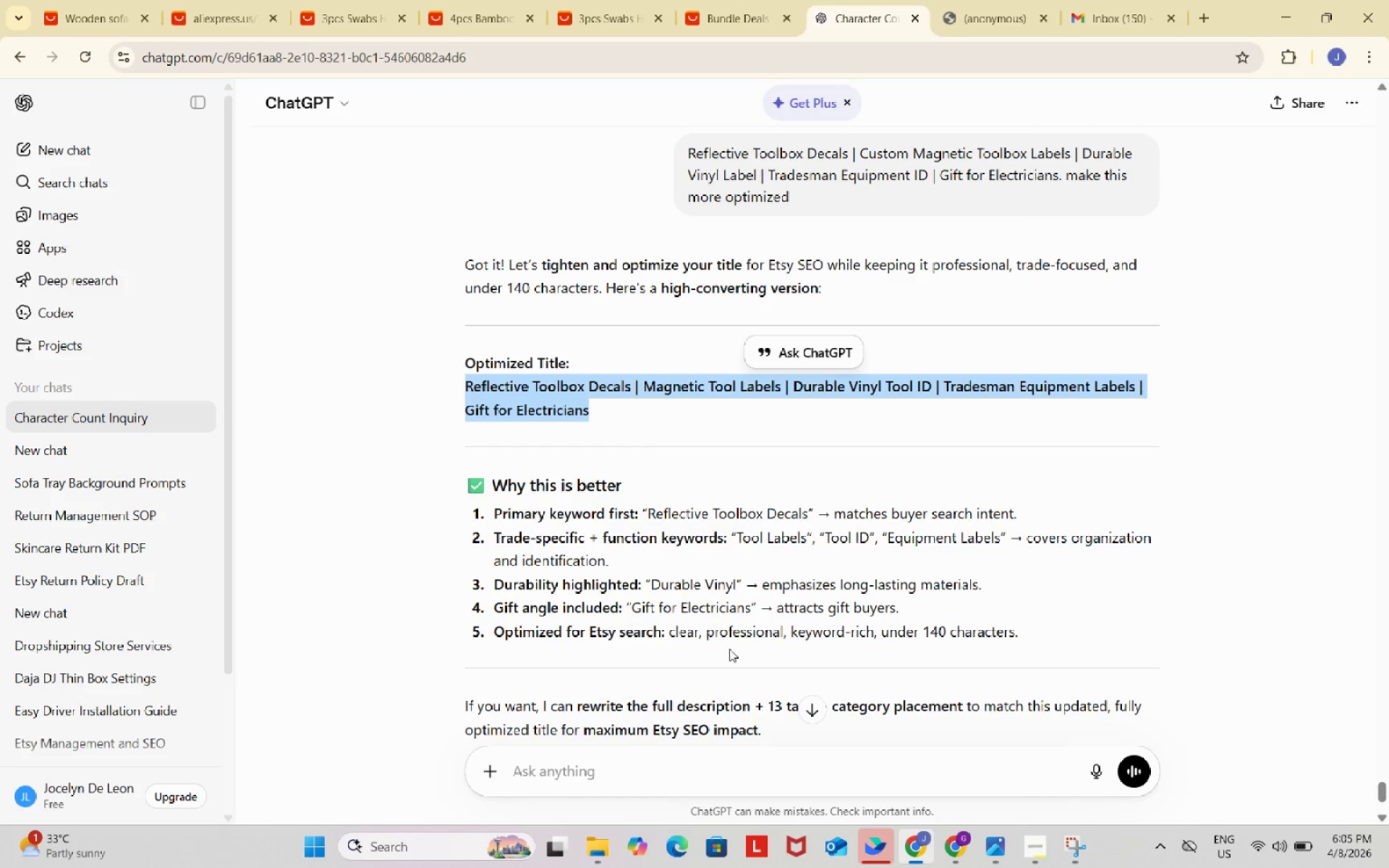 
key(Control+ControlLeft)
 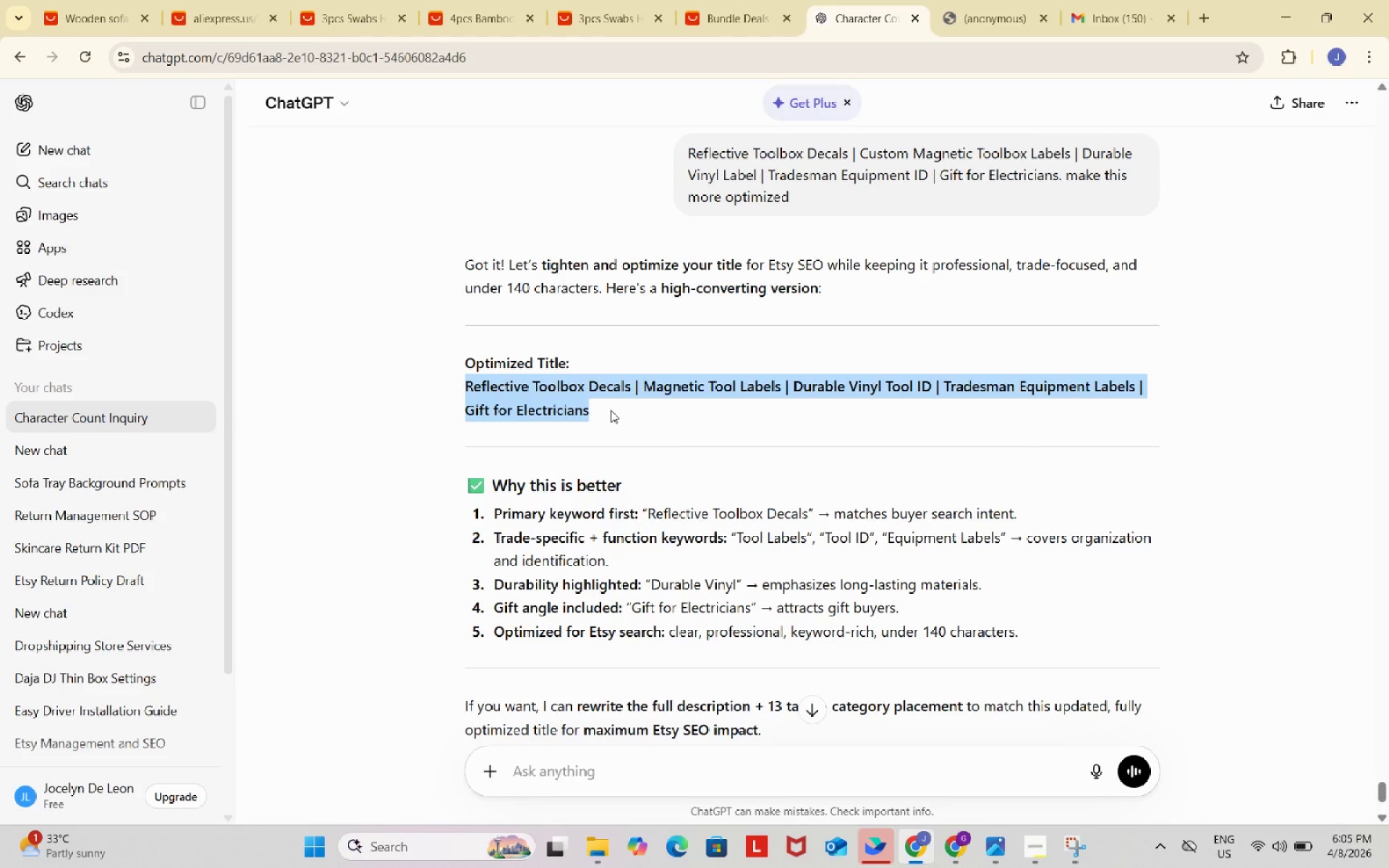 
key(Control+C)
 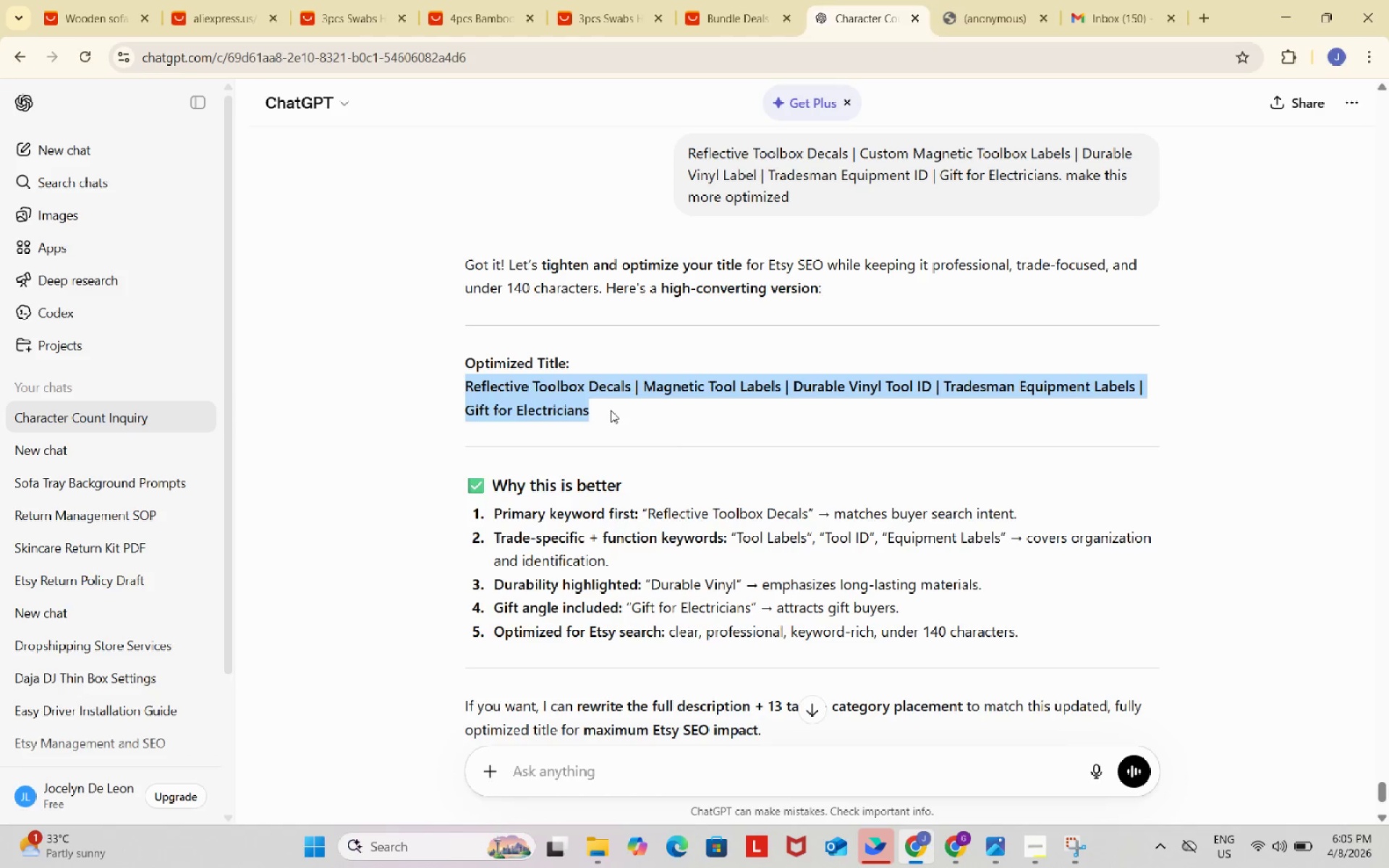 
key(Control+ControlLeft)
 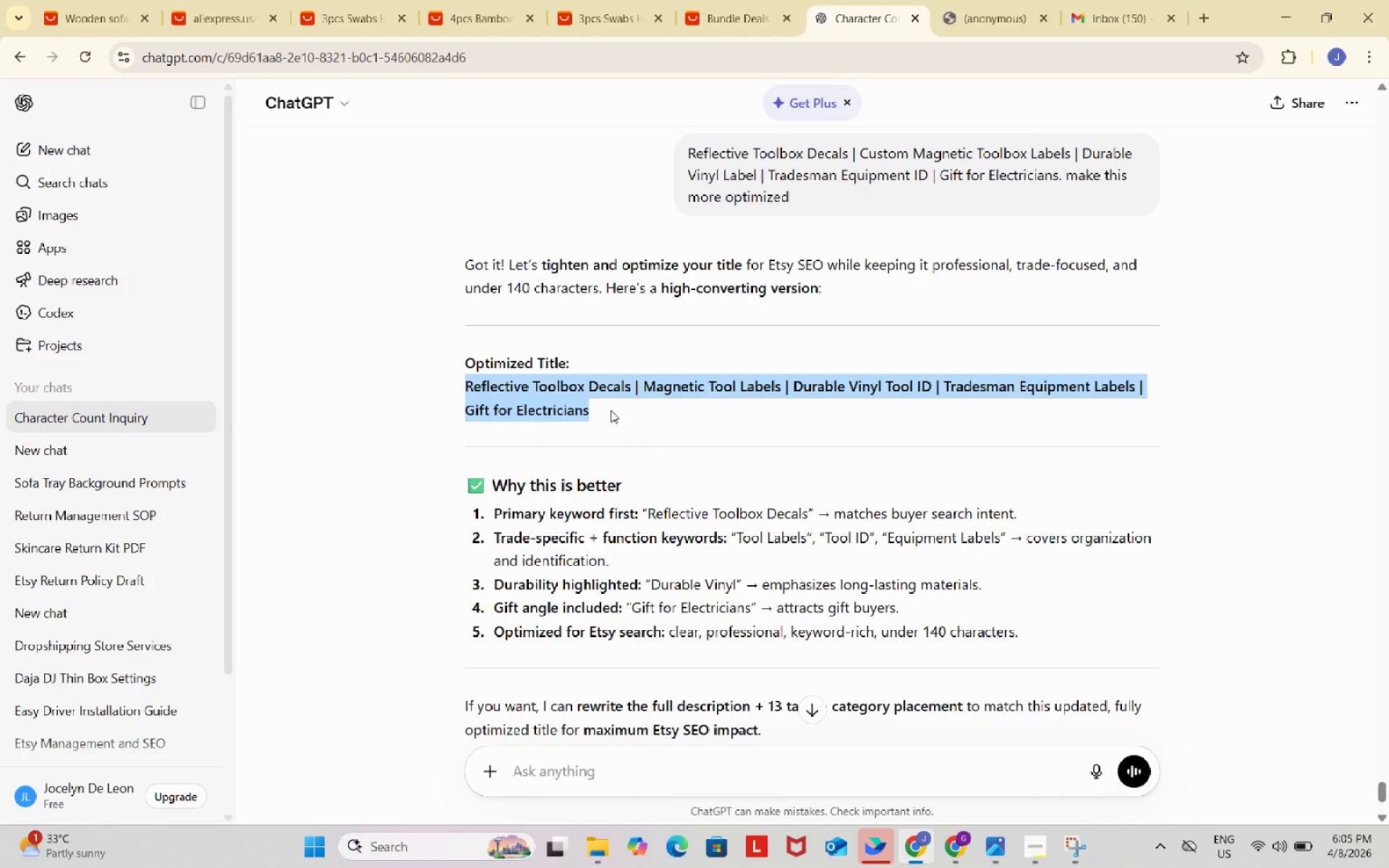 
key(Control+C)
 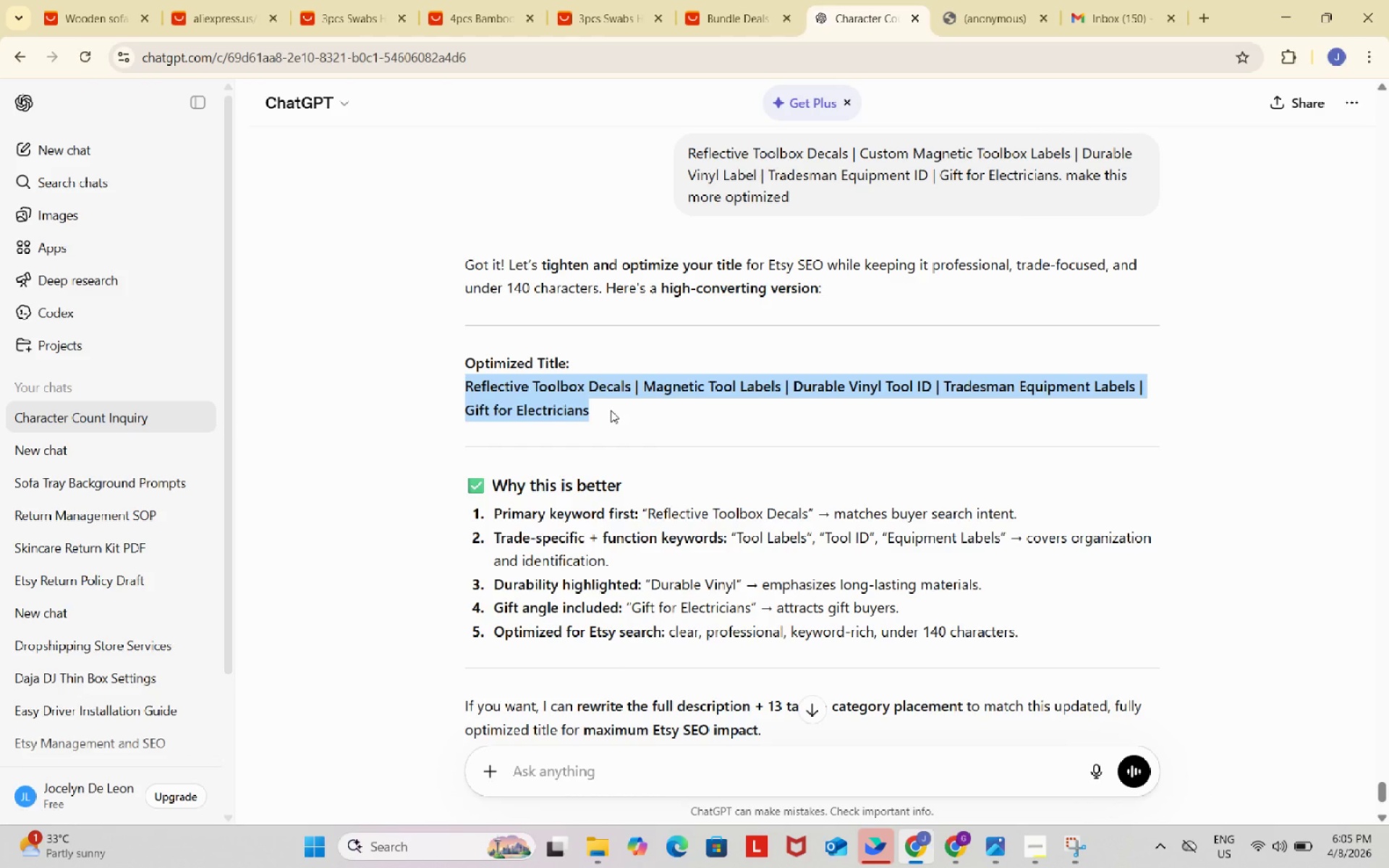 
key(Control+ControlLeft)
 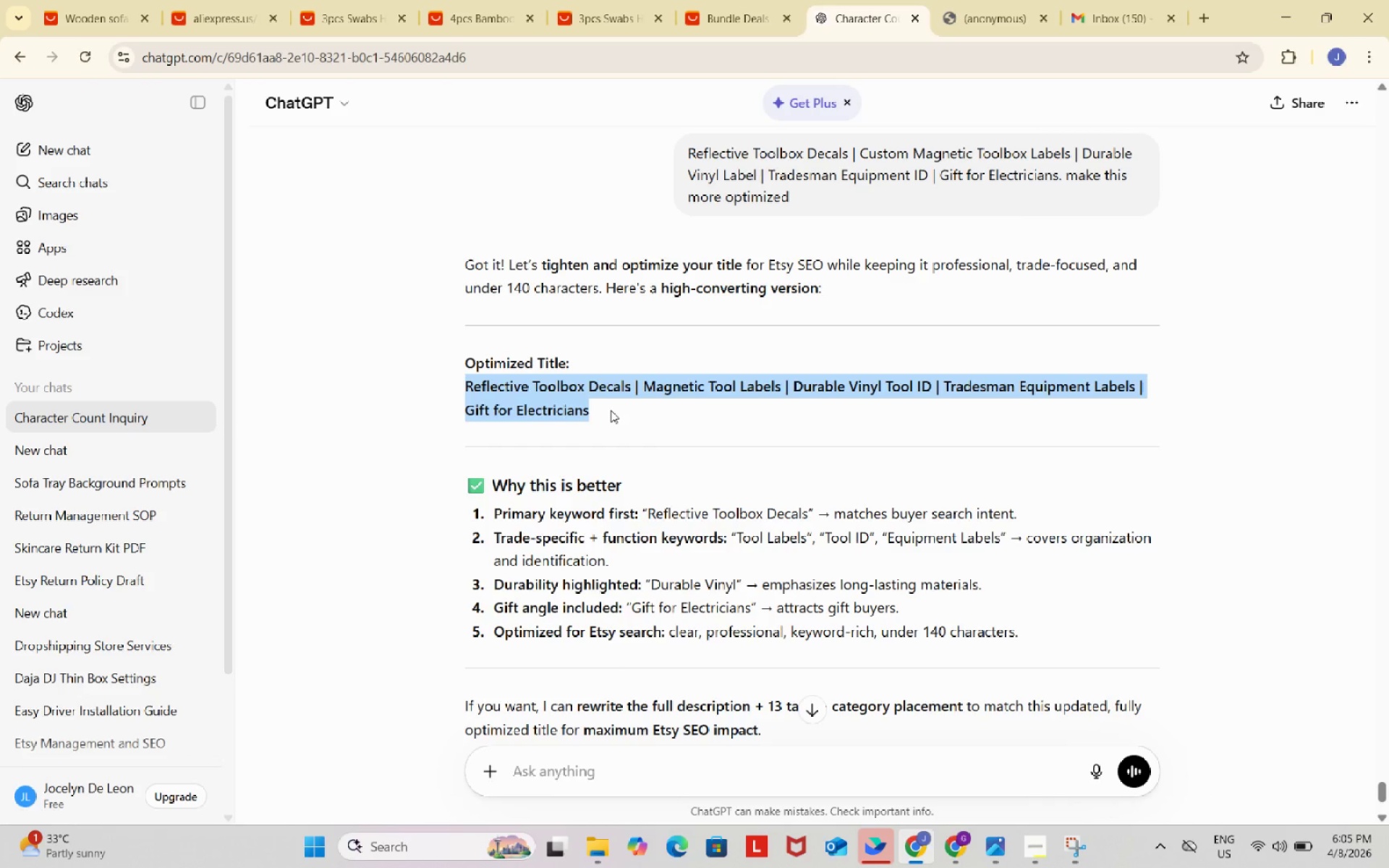 
key(Control+C)
 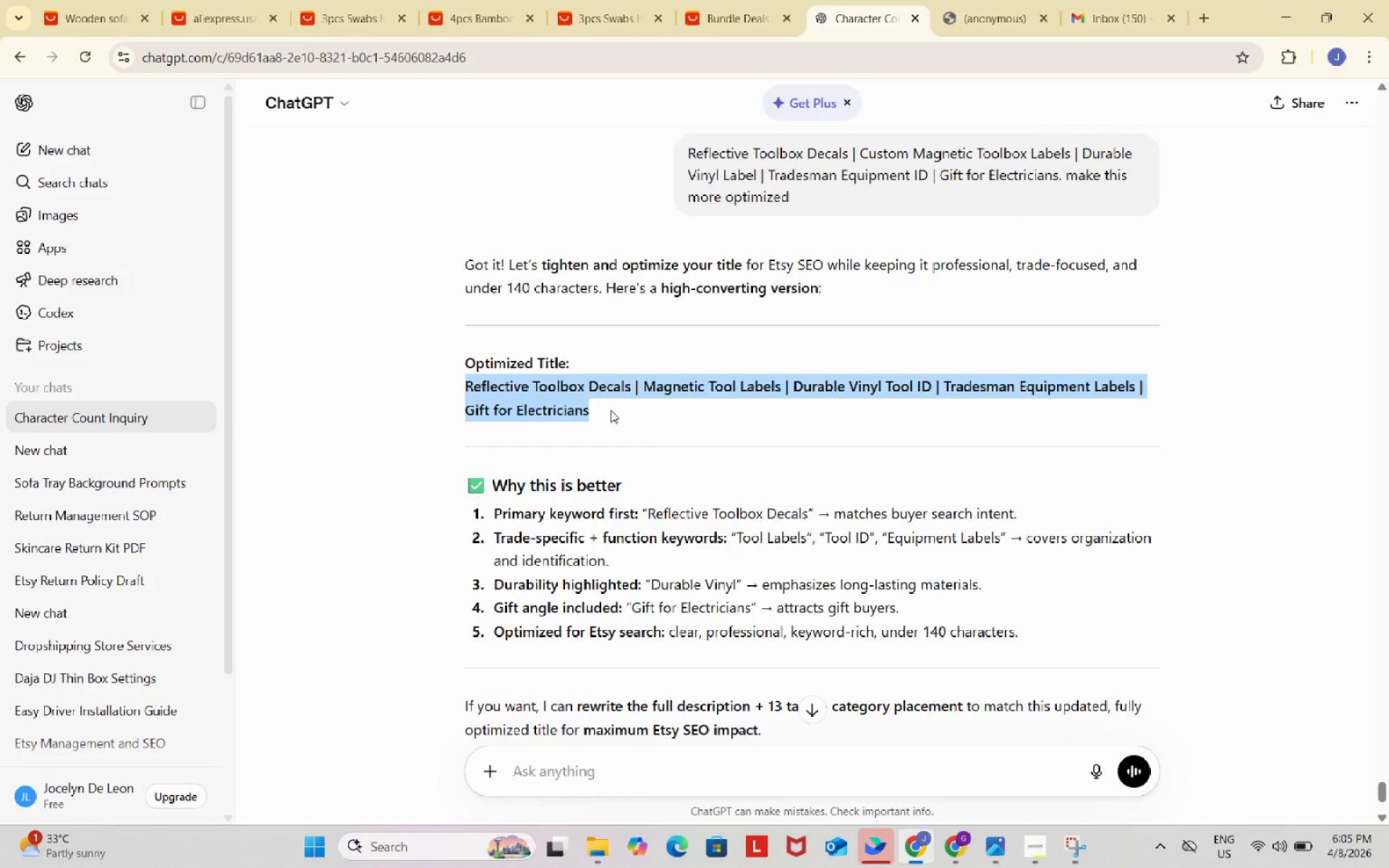 
key(Control+ControlLeft)
 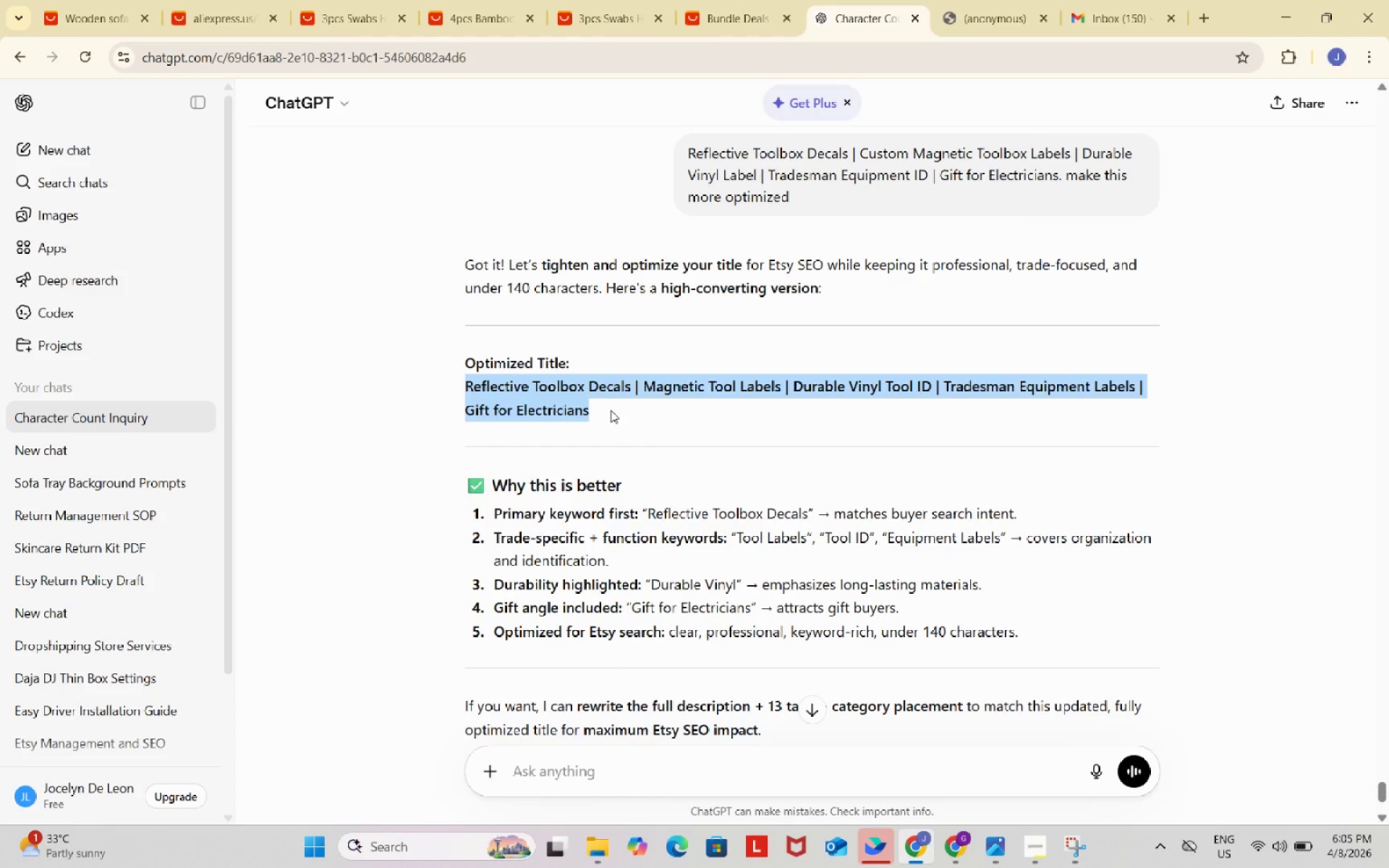 
key(Control+C)
 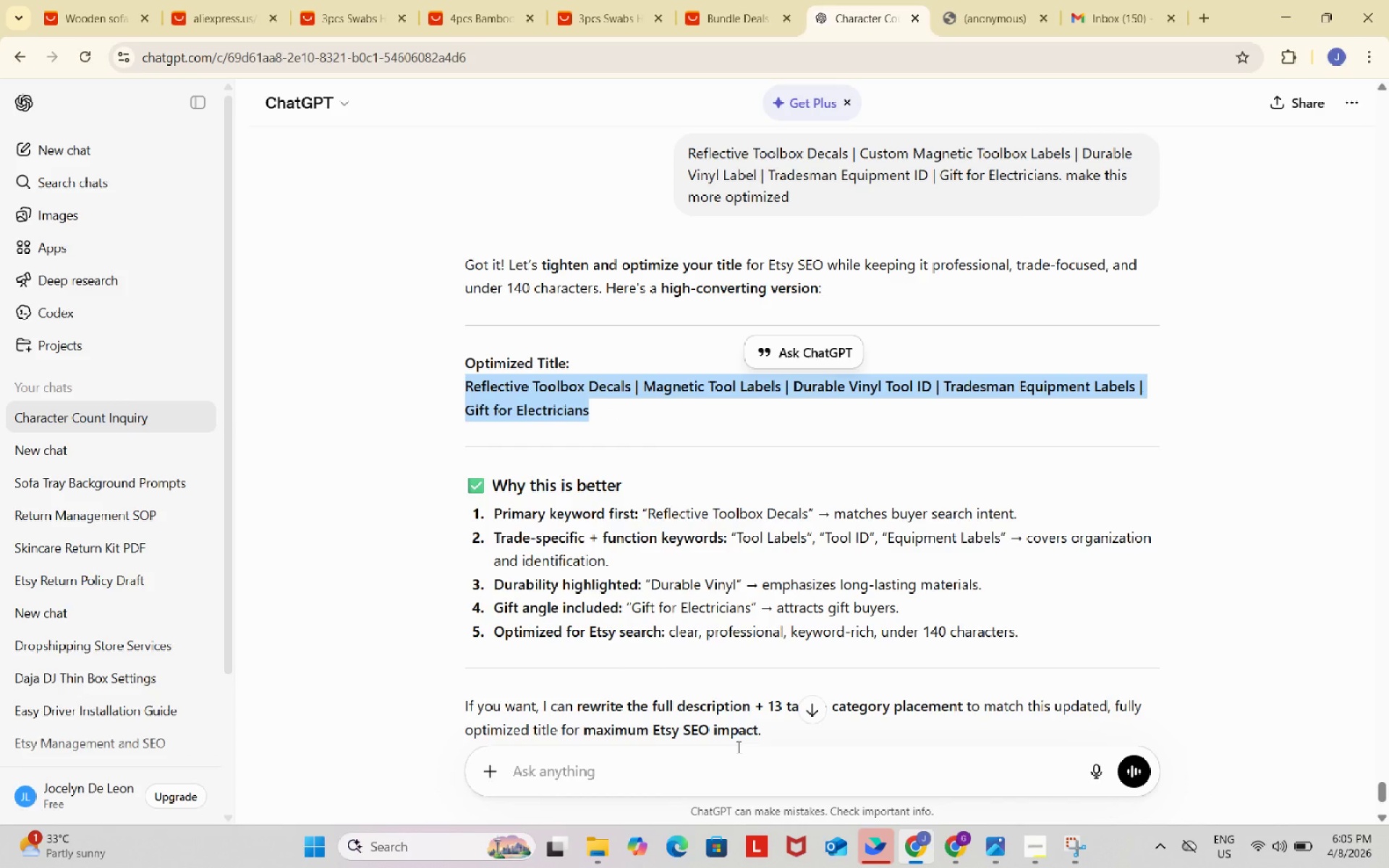 
left_click([745, 765])
 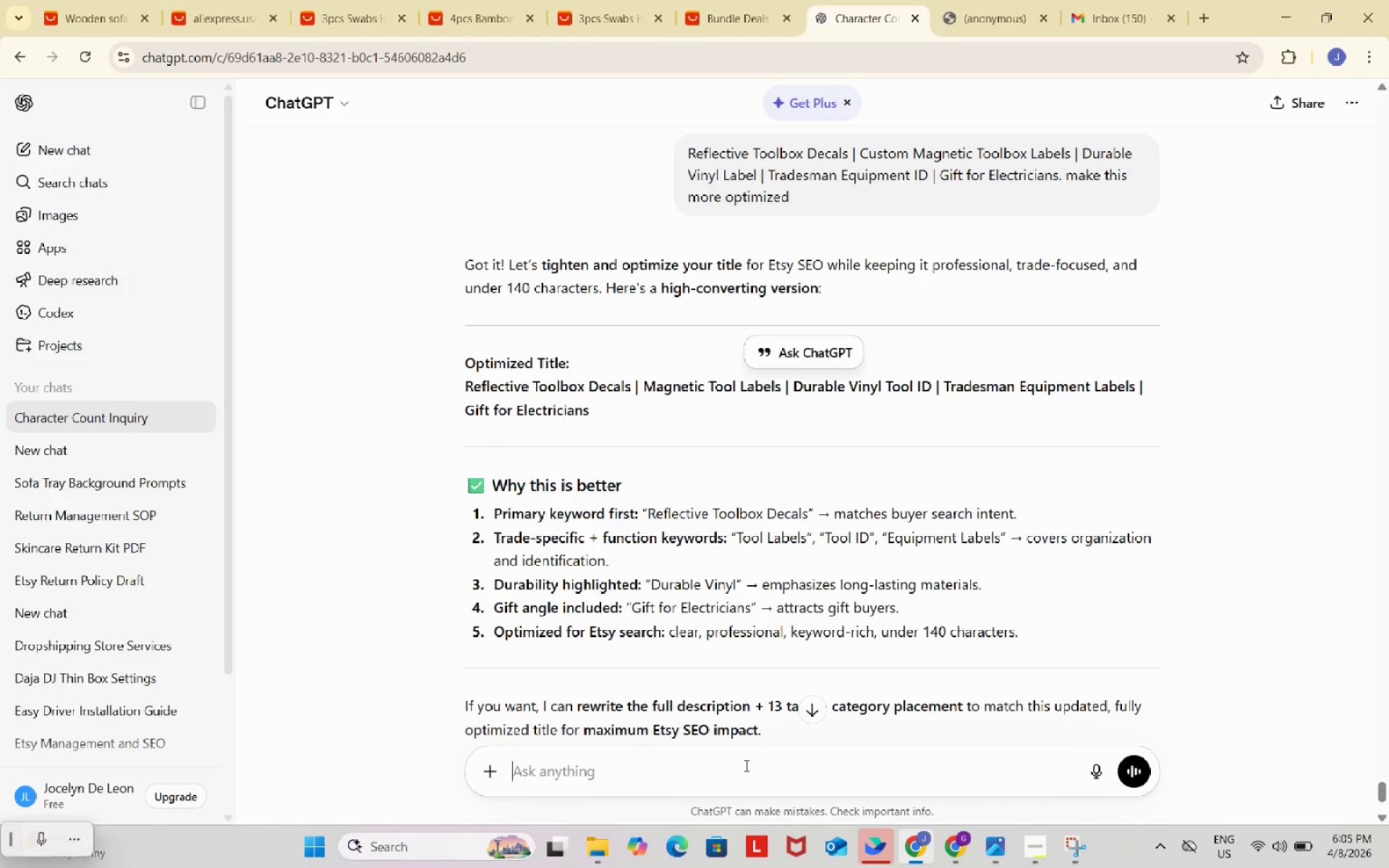 
key(Control+ControlLeft)
 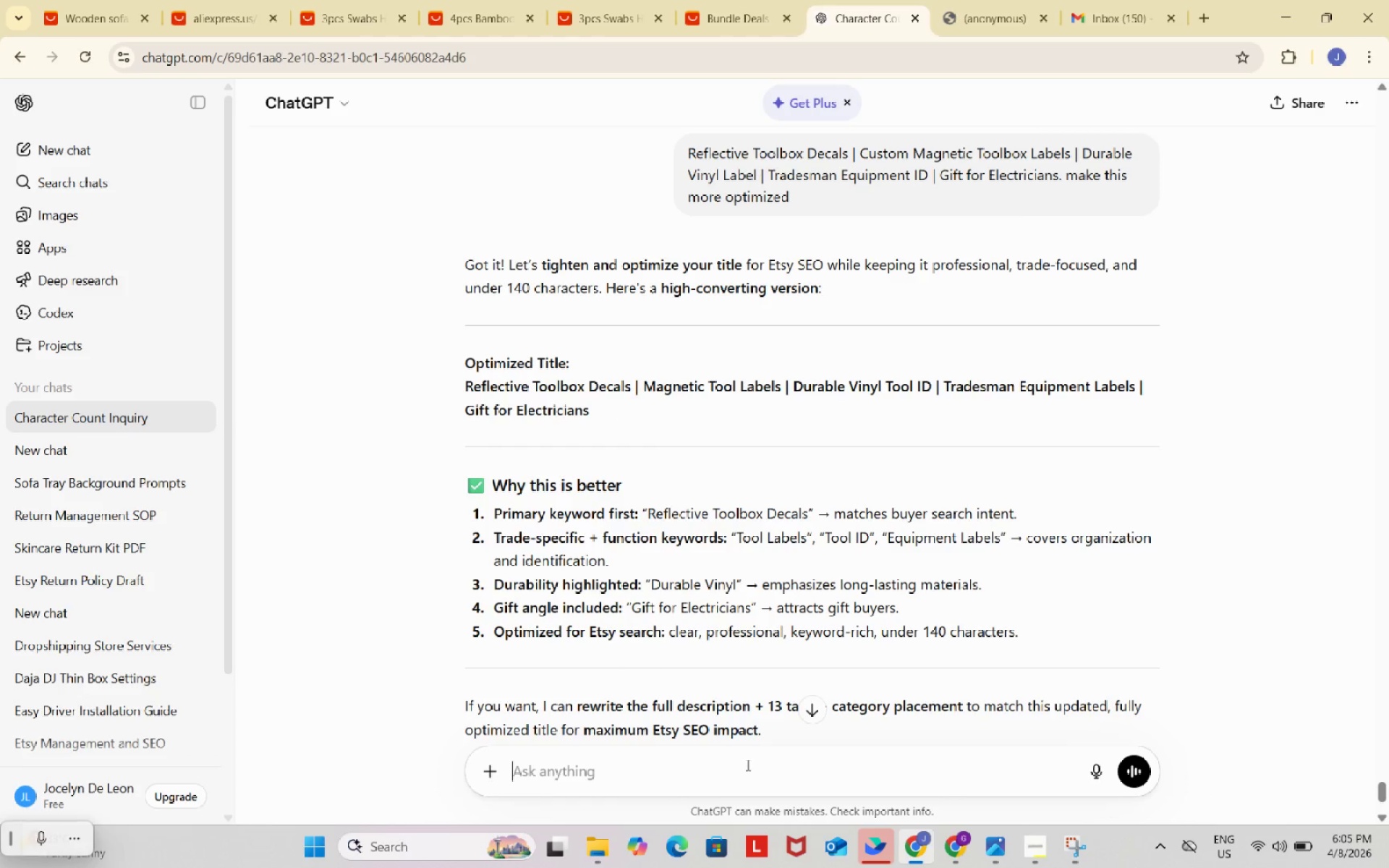 
key(Control+V)
 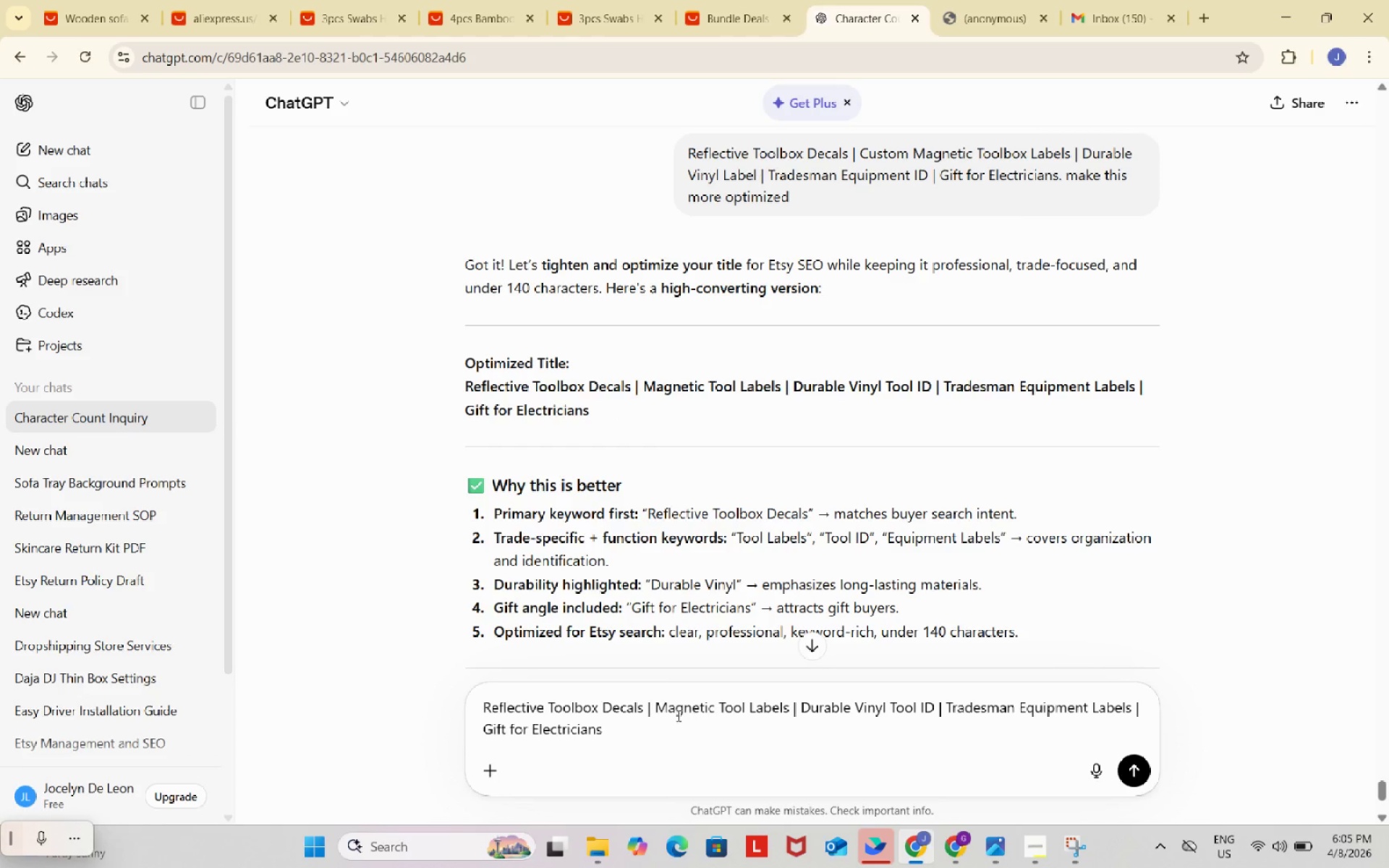 
left_click([658, 705])
 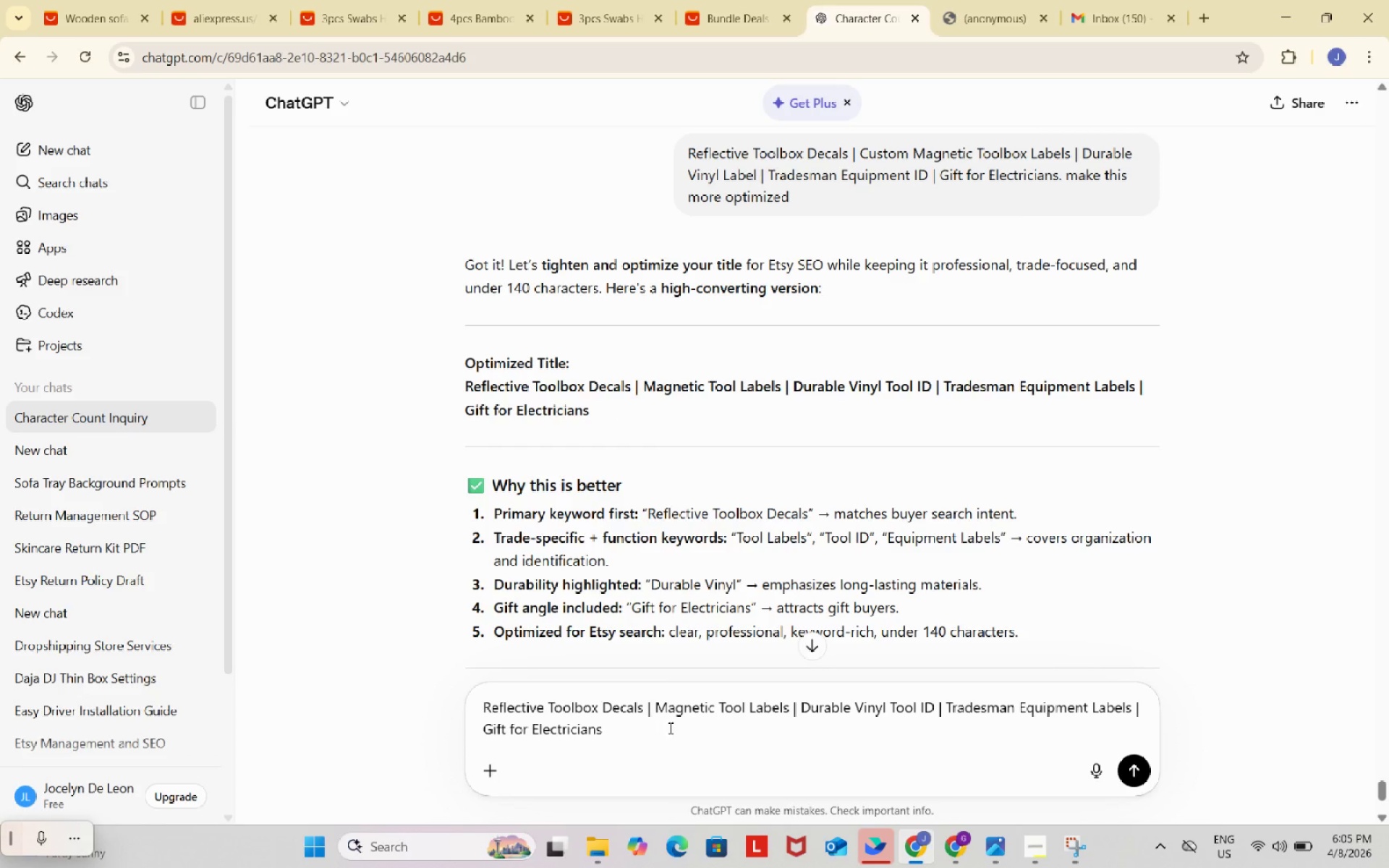 
type(Custom )
 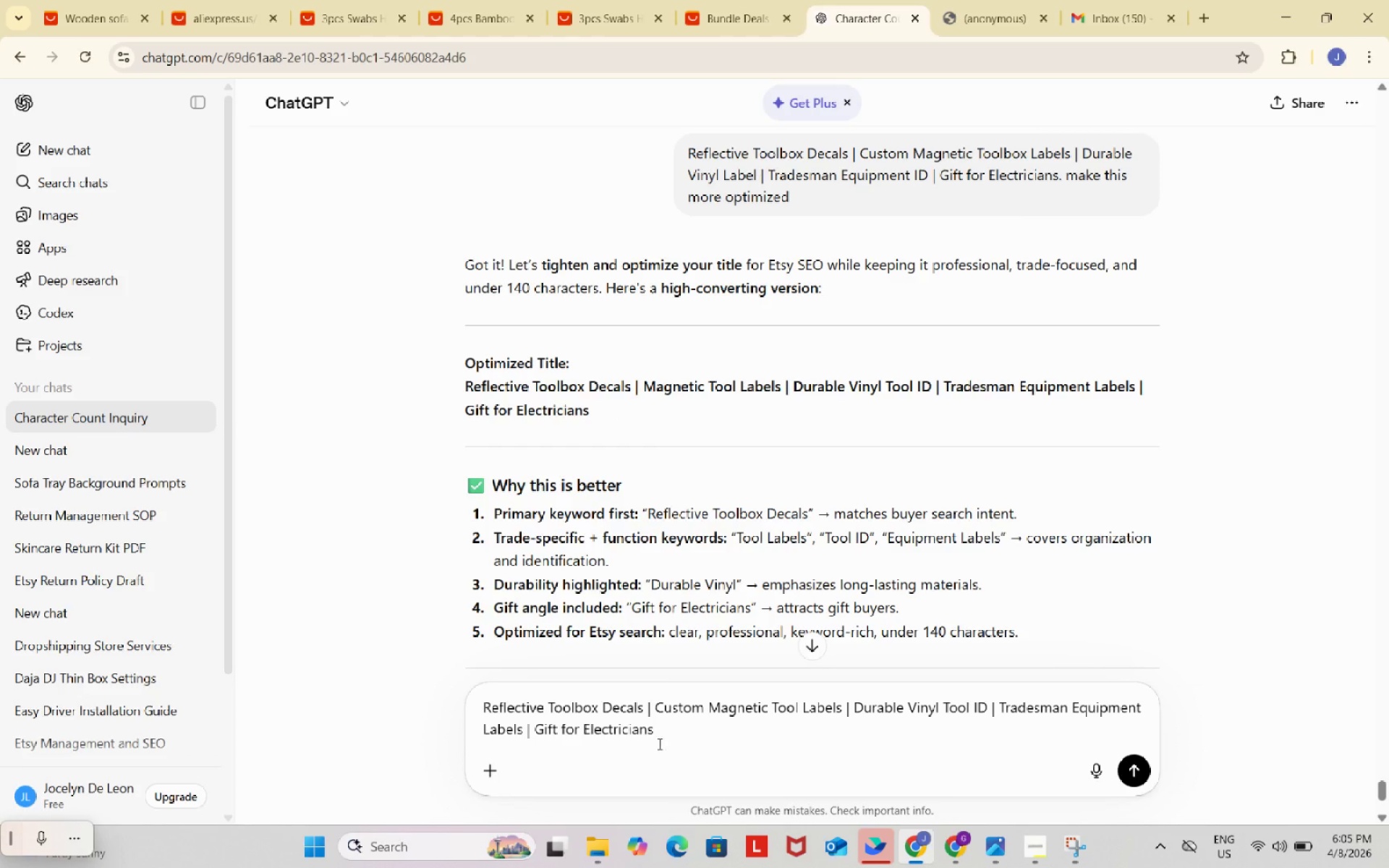 
left_click([697, 733])
 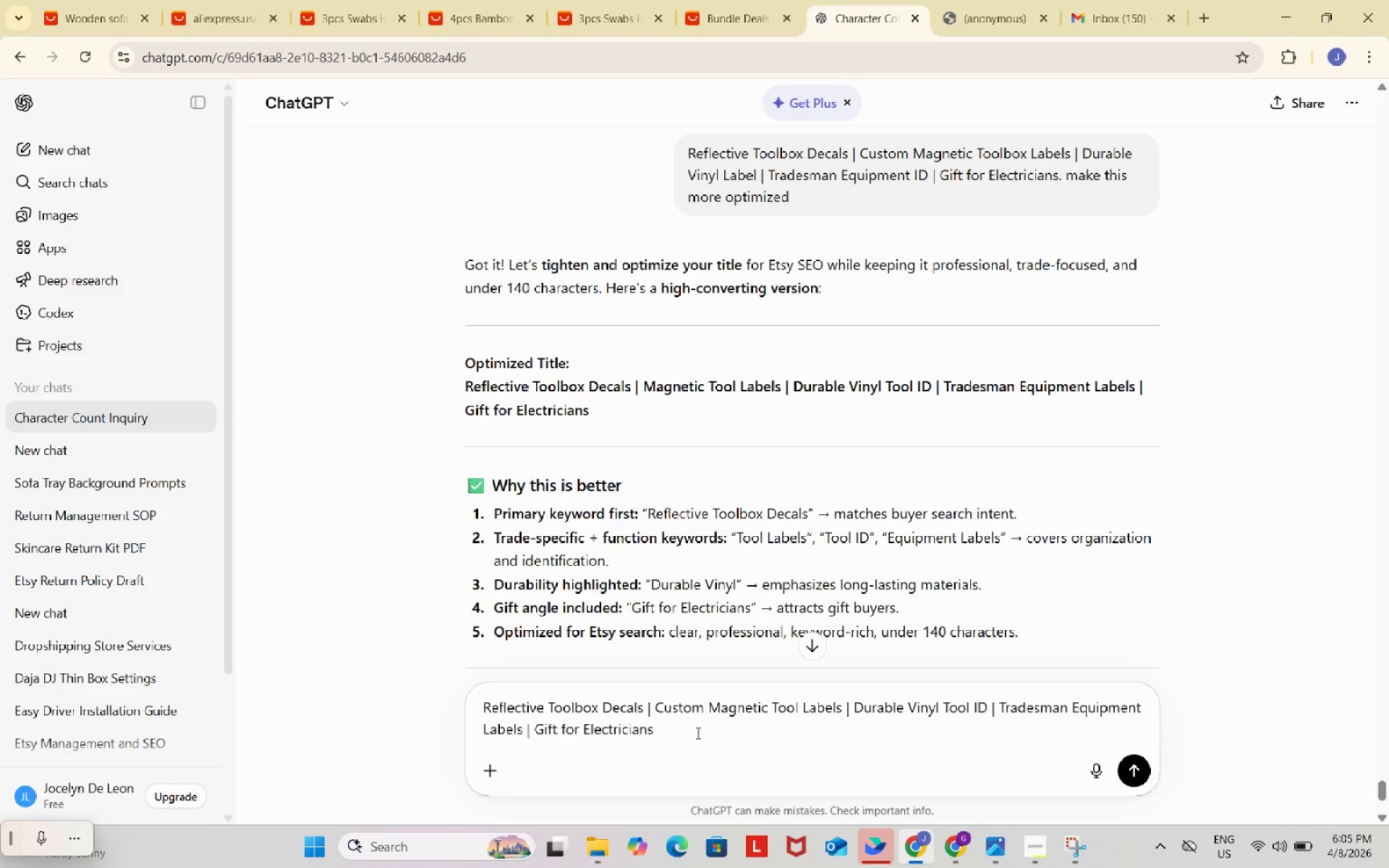 
type( how many characters including the spaces?)
 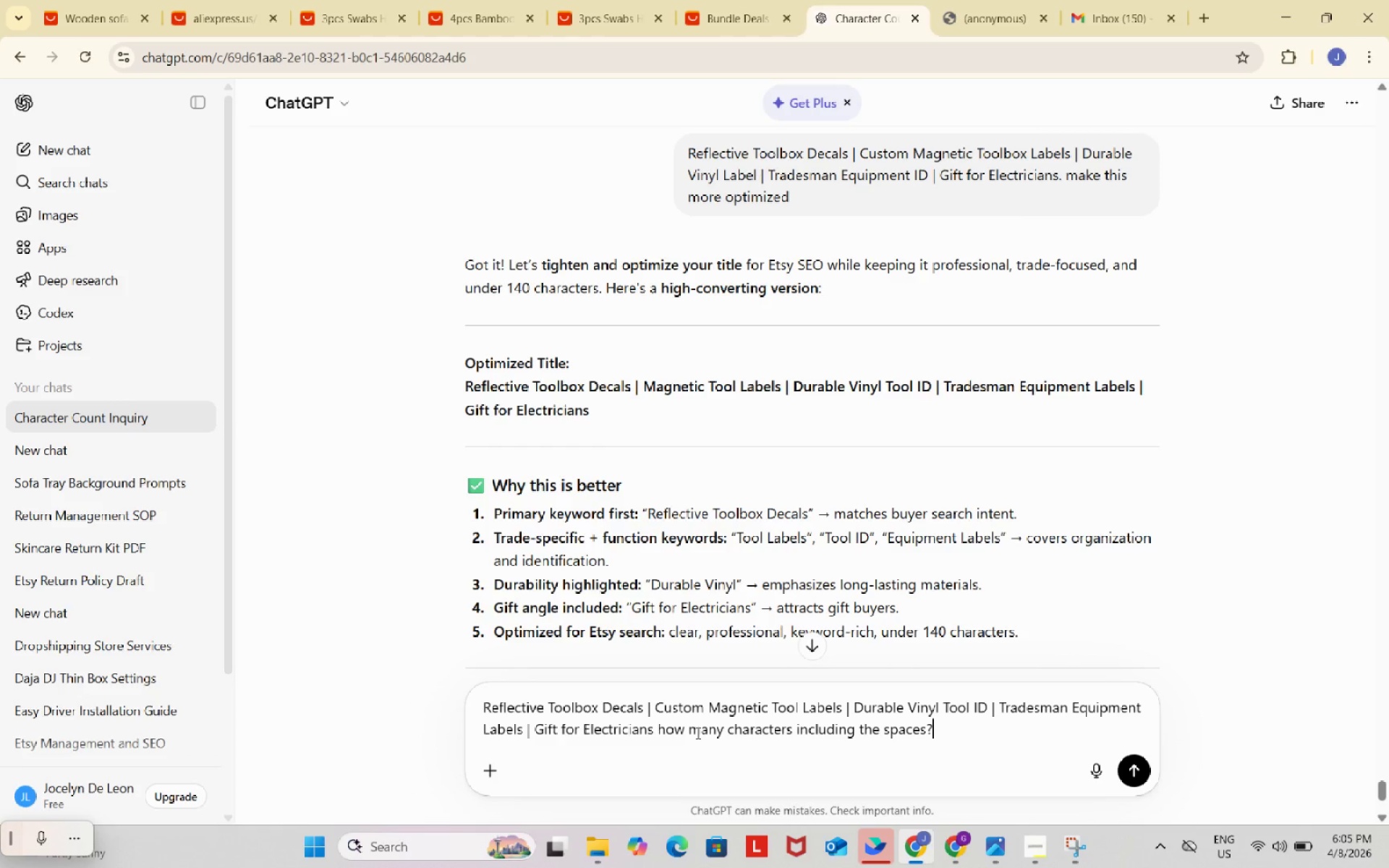 
key(Enter)
 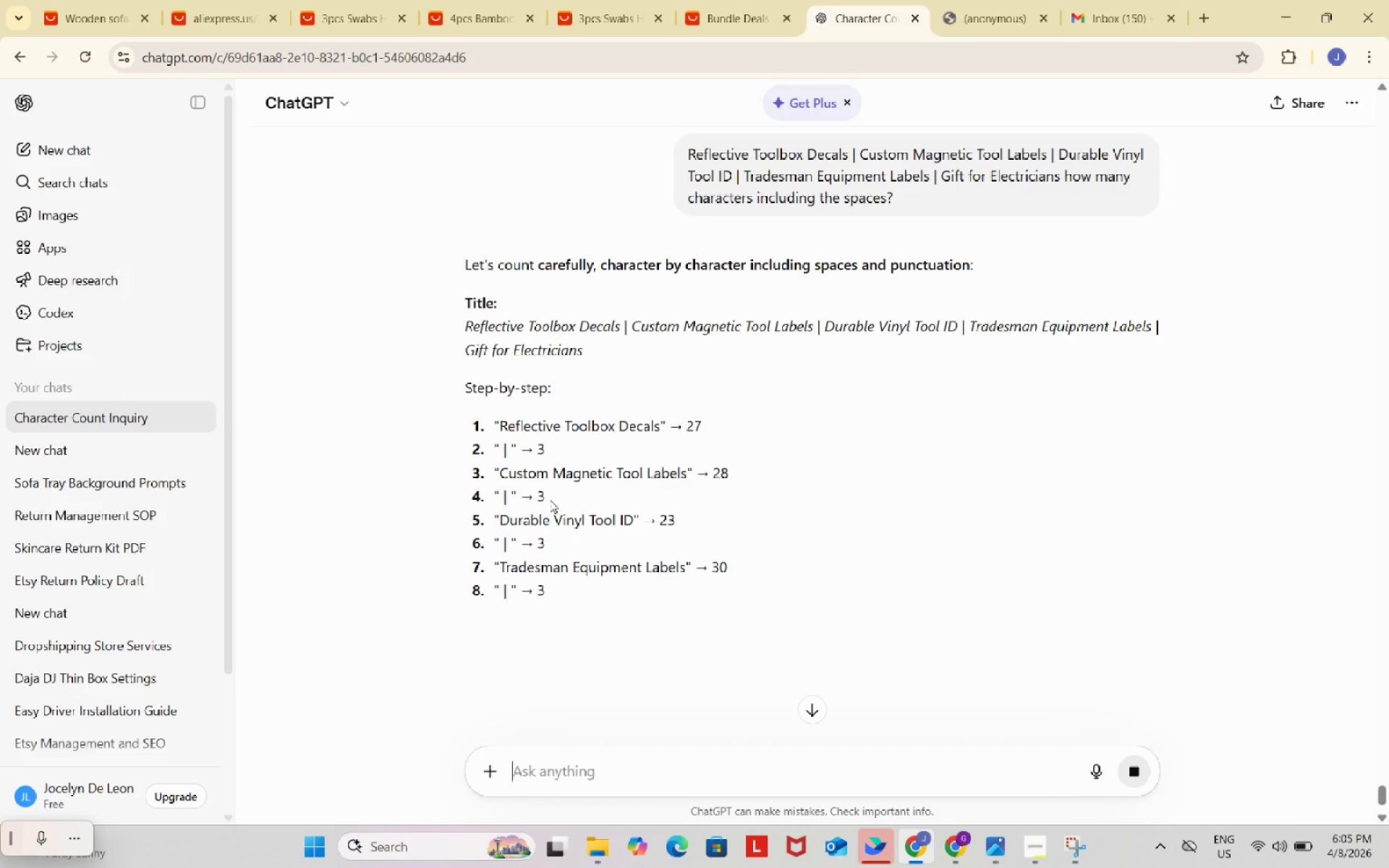 
wait(8.88)
 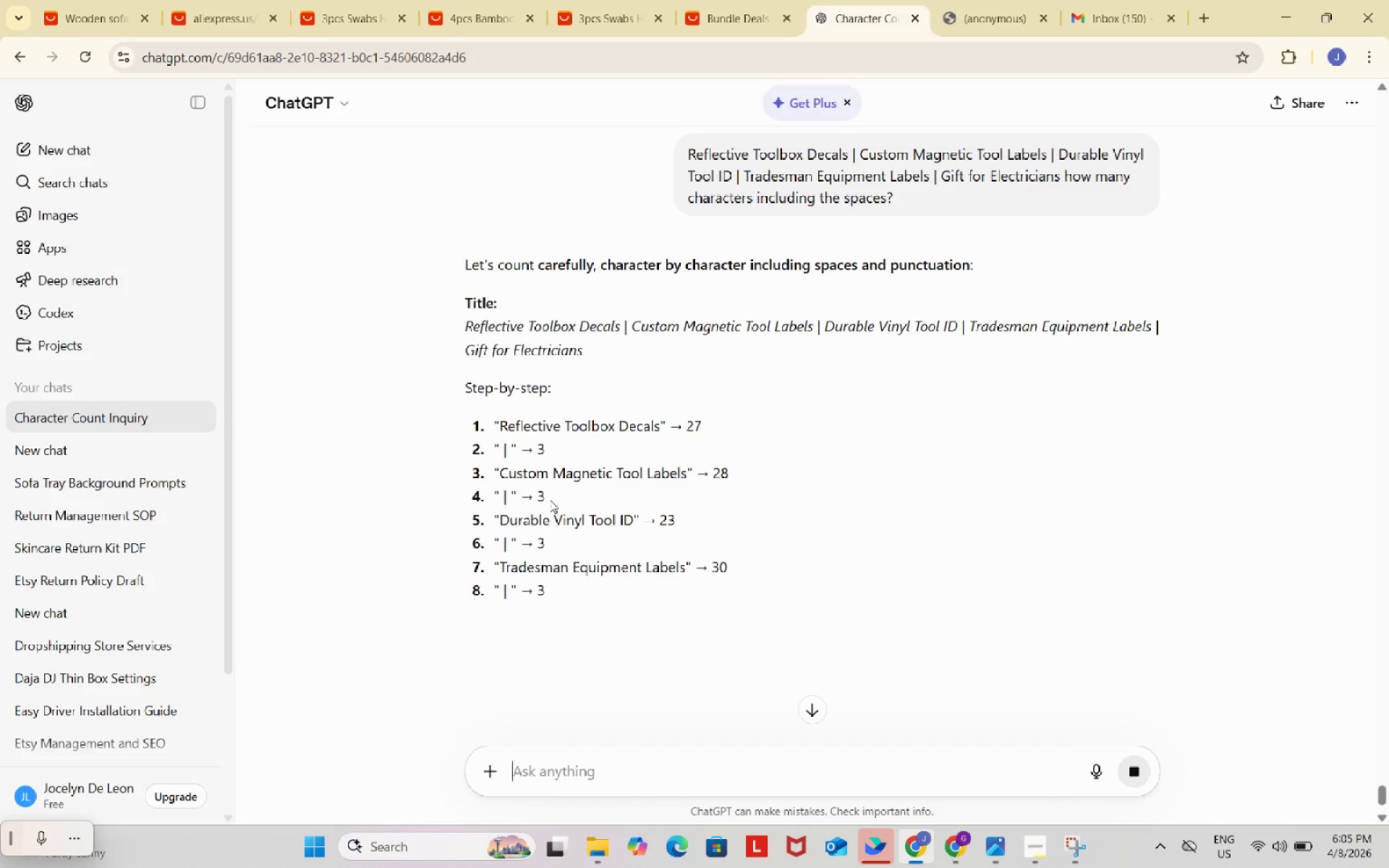 
left_click_drag(start_coordinate=[462, 329], to_coordinate=[602, 357])
 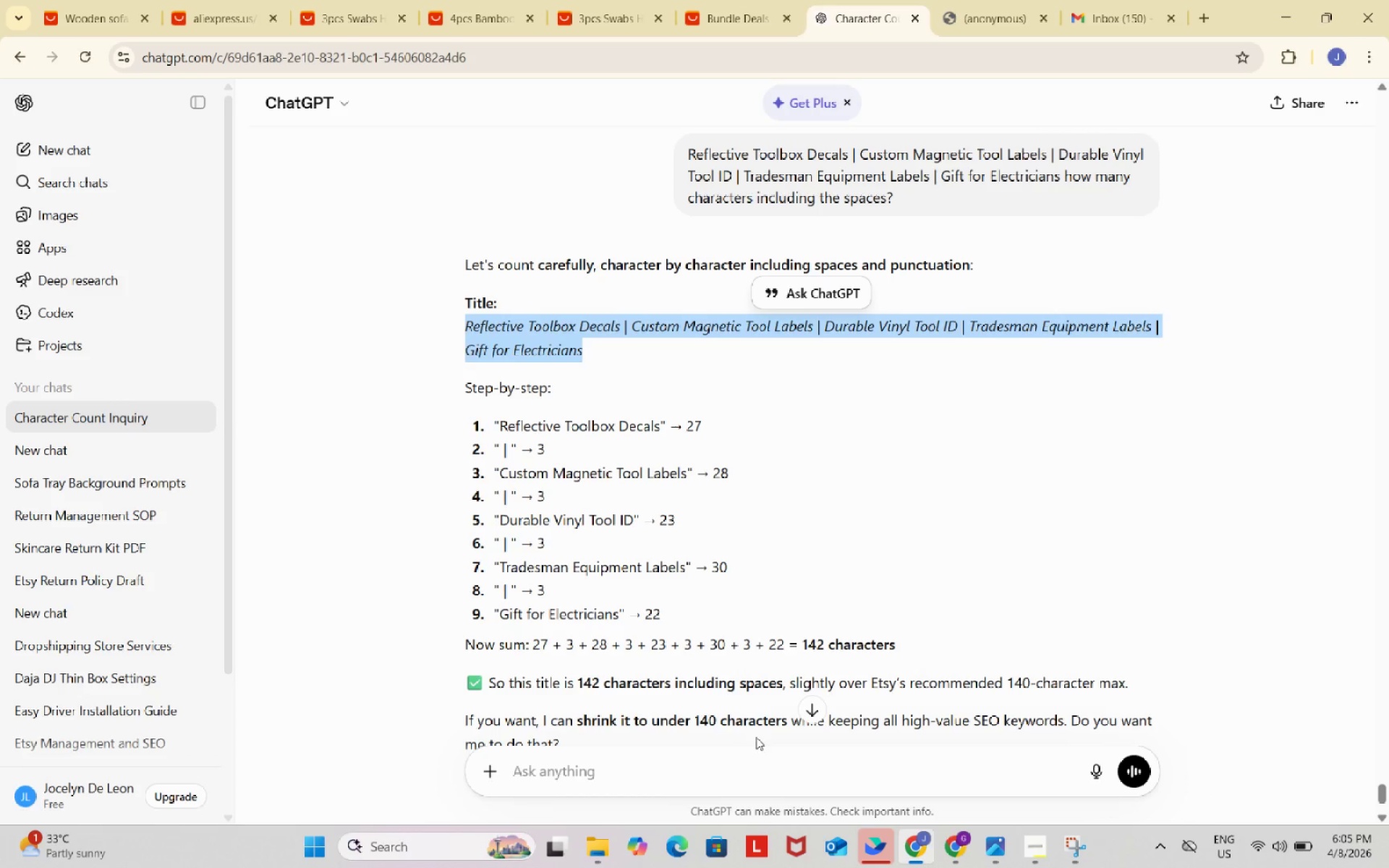 
key(Control+ControlLeft)
 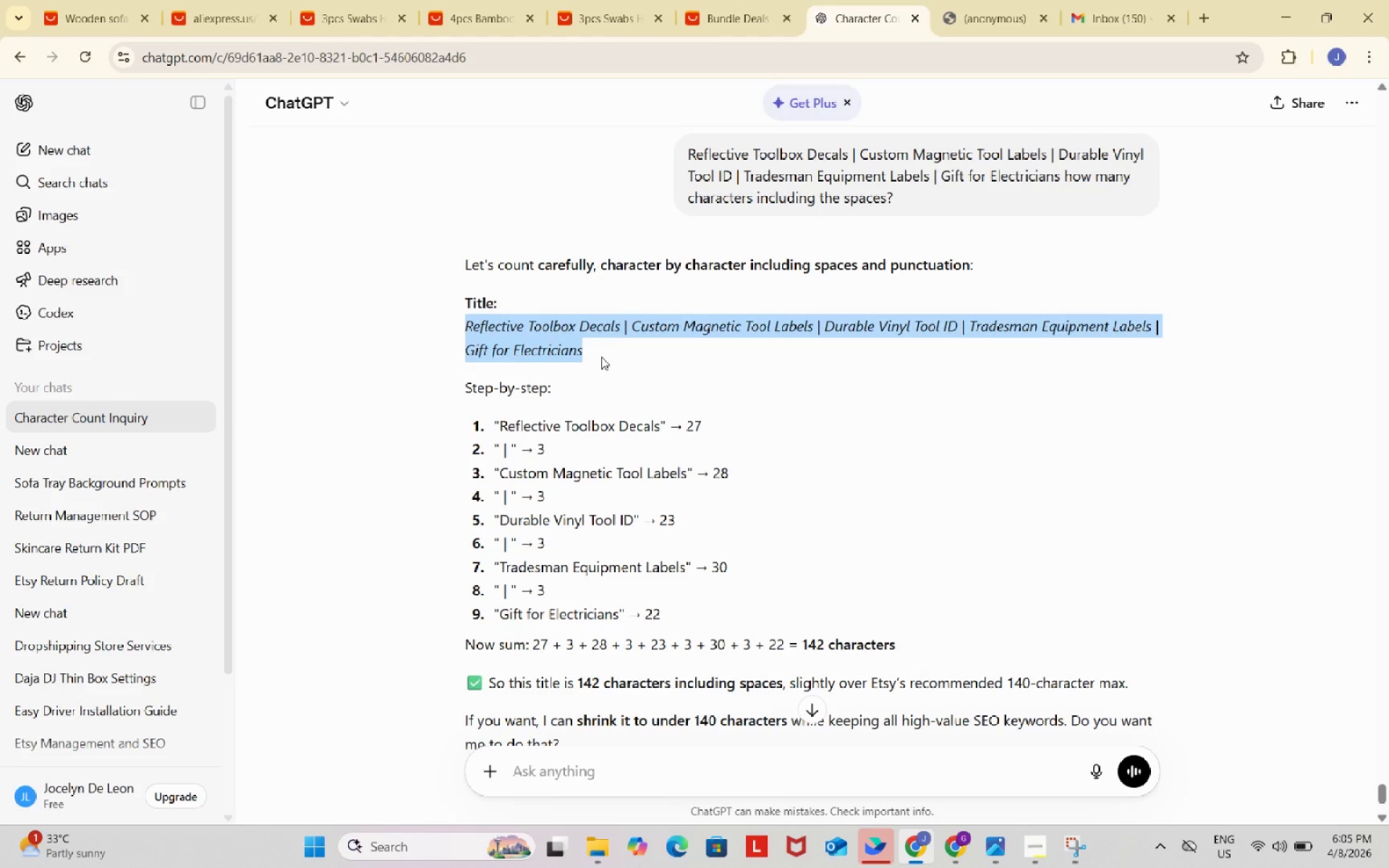 
key(Control+C)
 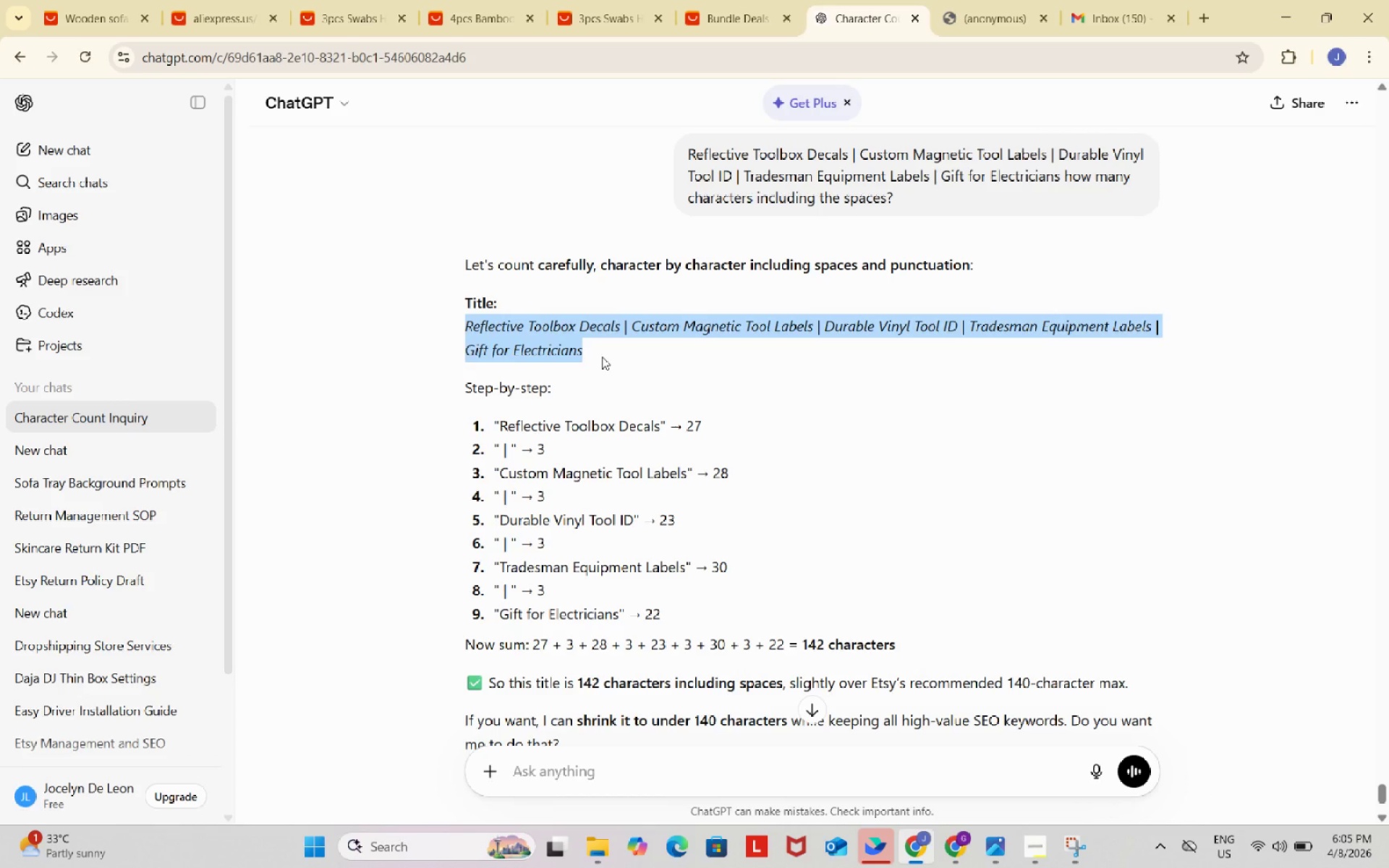 
key(Control+ControlLeft)
 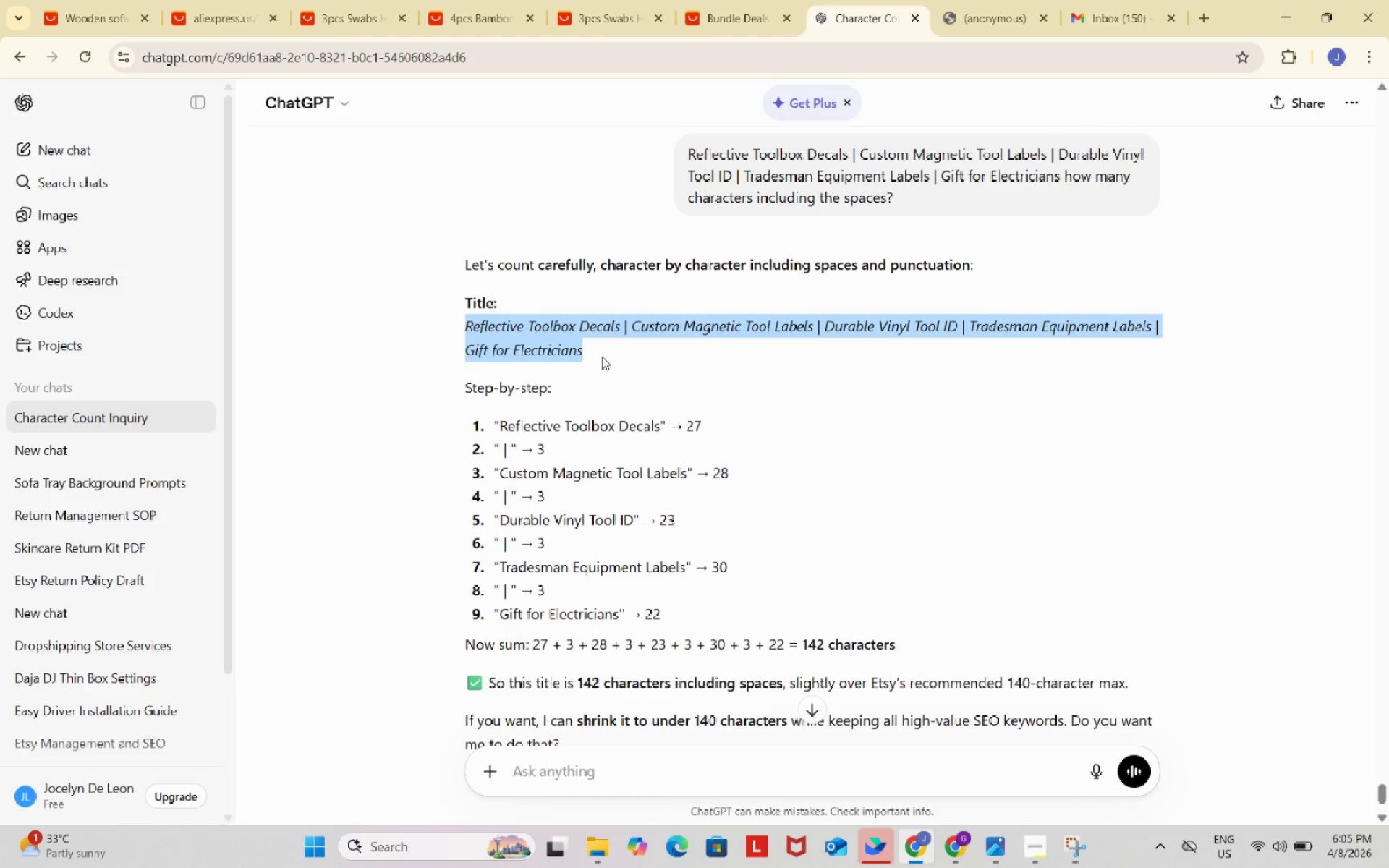 
key(Control+C)
 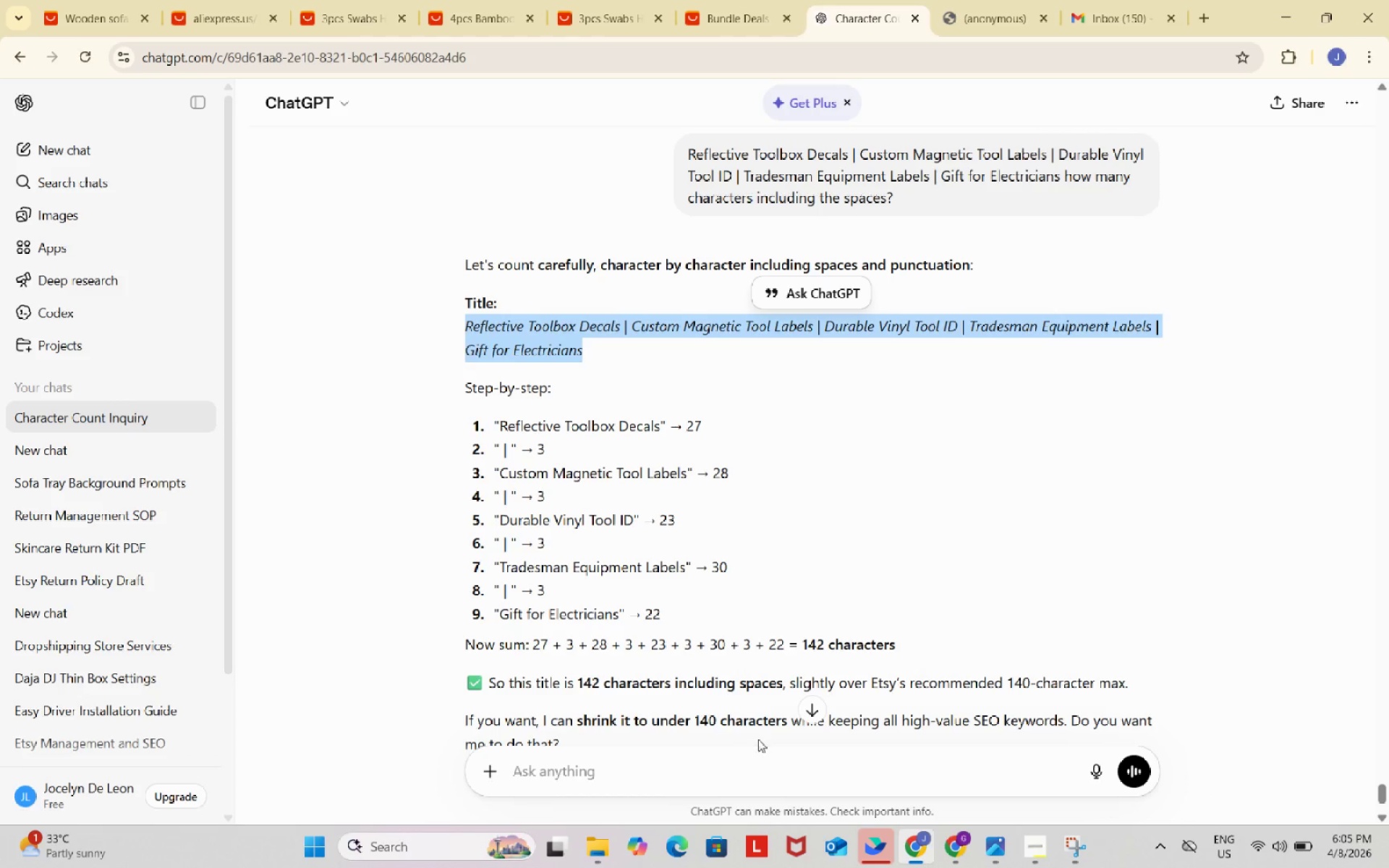 
left_click([763, 756])
 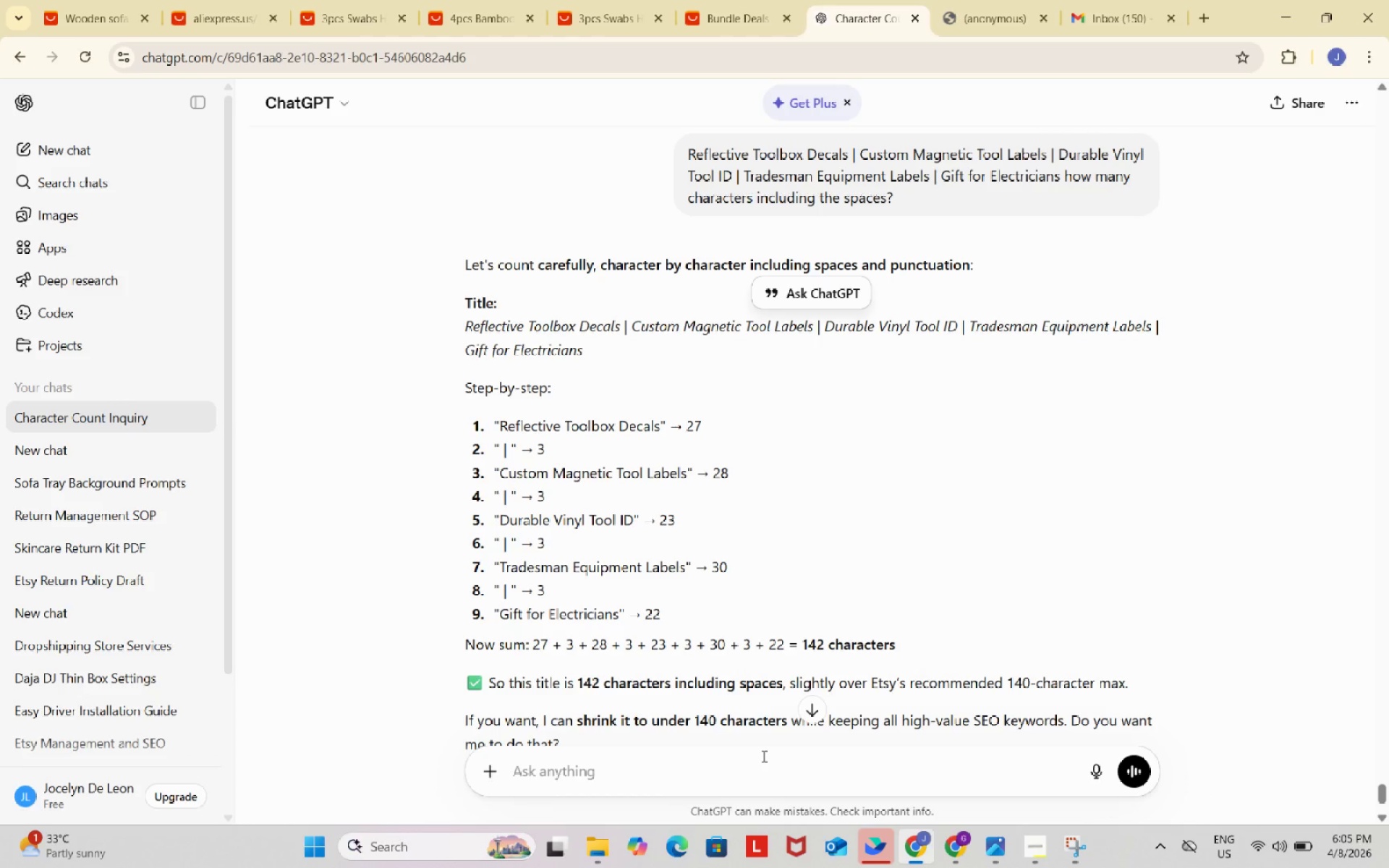 
key(Control+ControlLeft)
 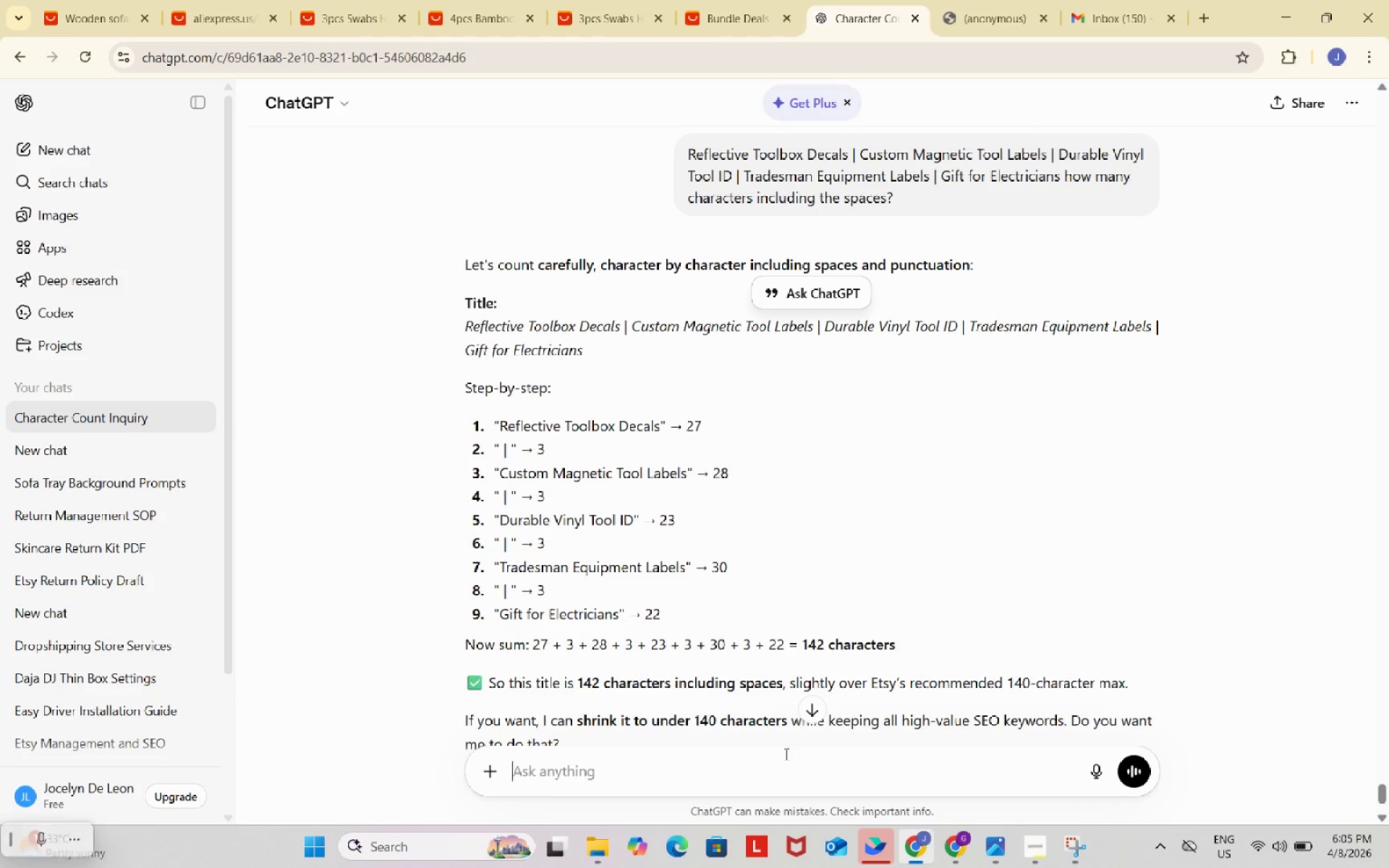 
key(Control+V)
 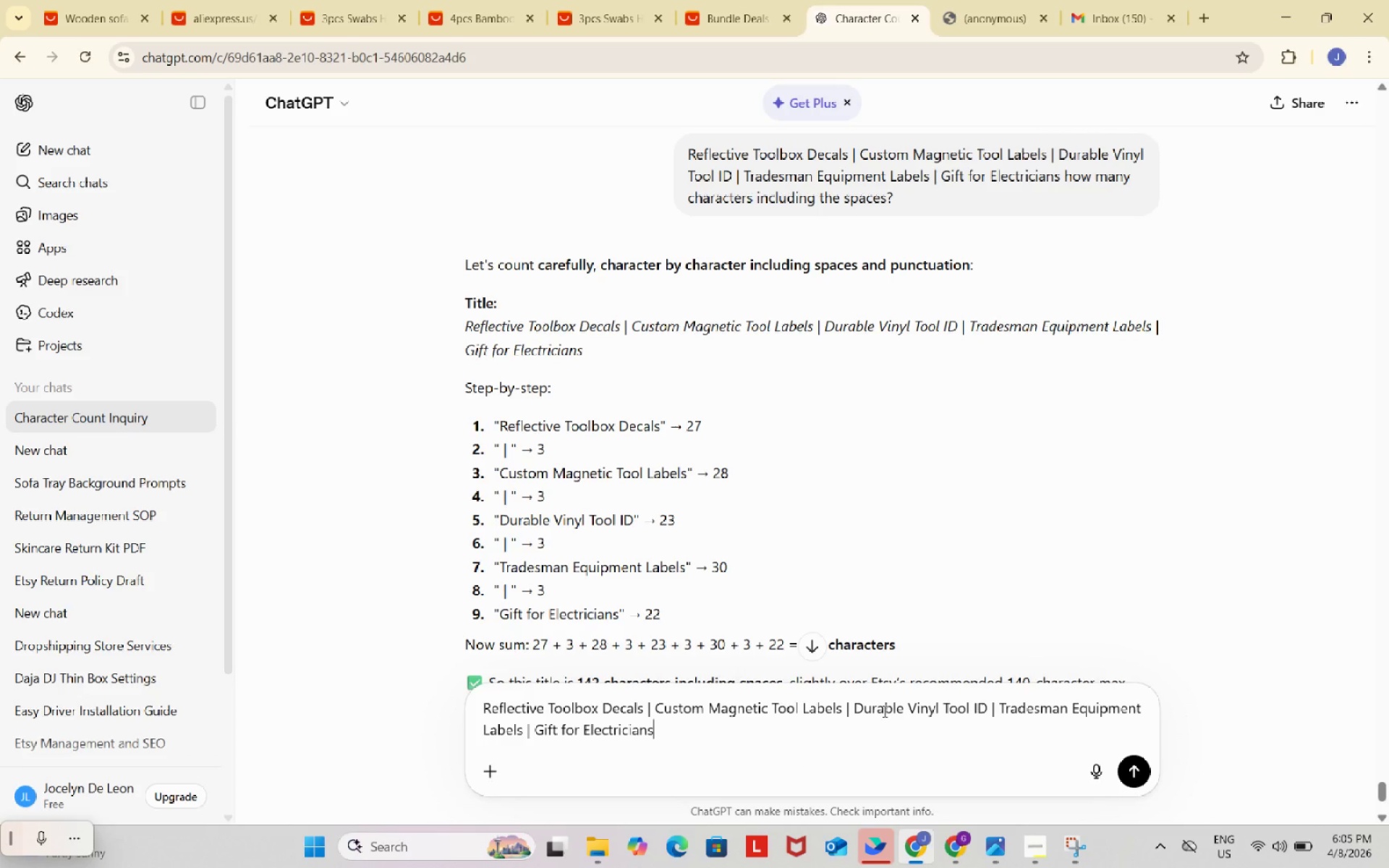 
left_click_drag(start_coordinate=[904, 707], to_coordinate=[940, 708])
 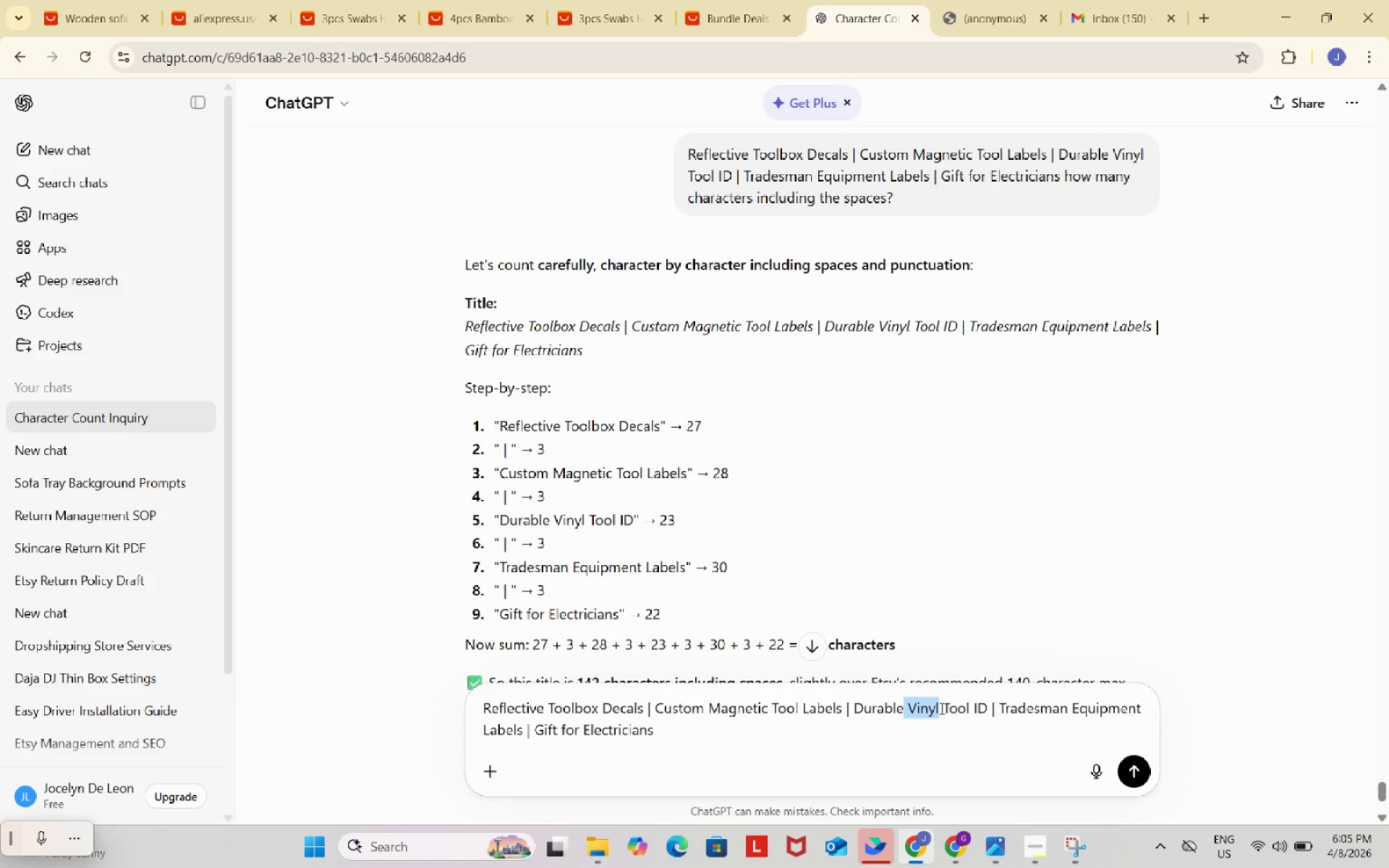 
key(Backspace)
 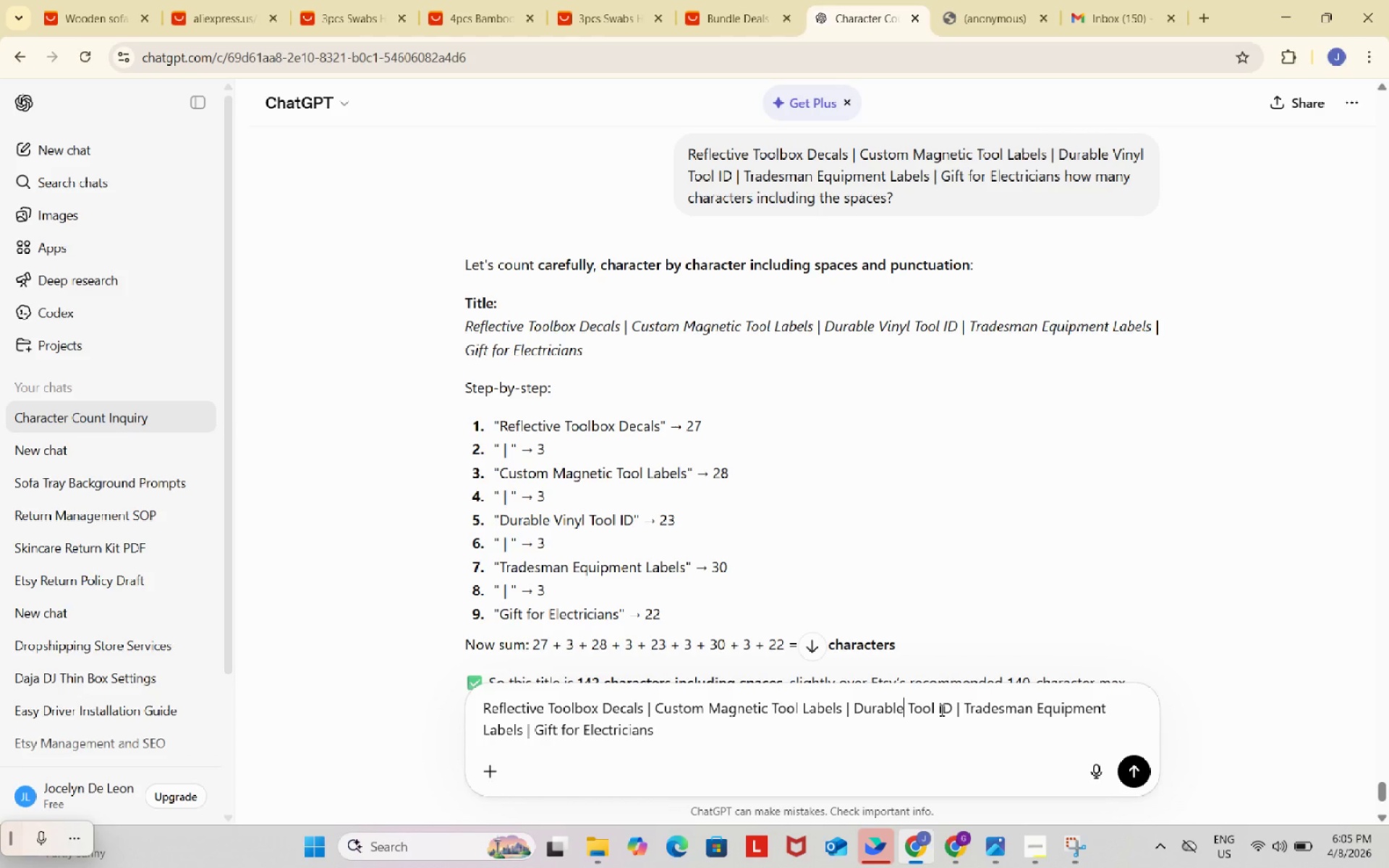 
left_click([931, 734])
 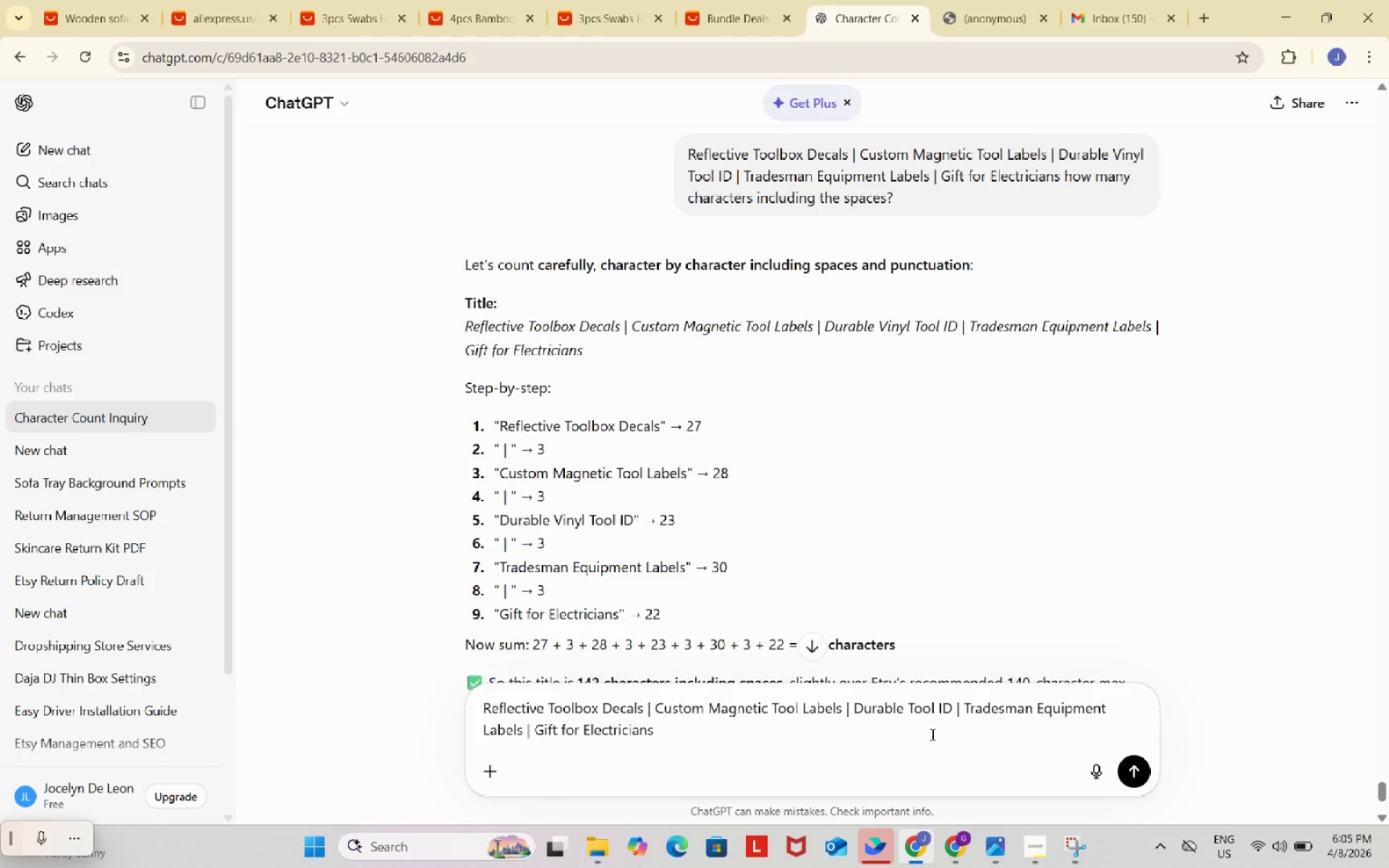 
key(Control+ControlLeft)
 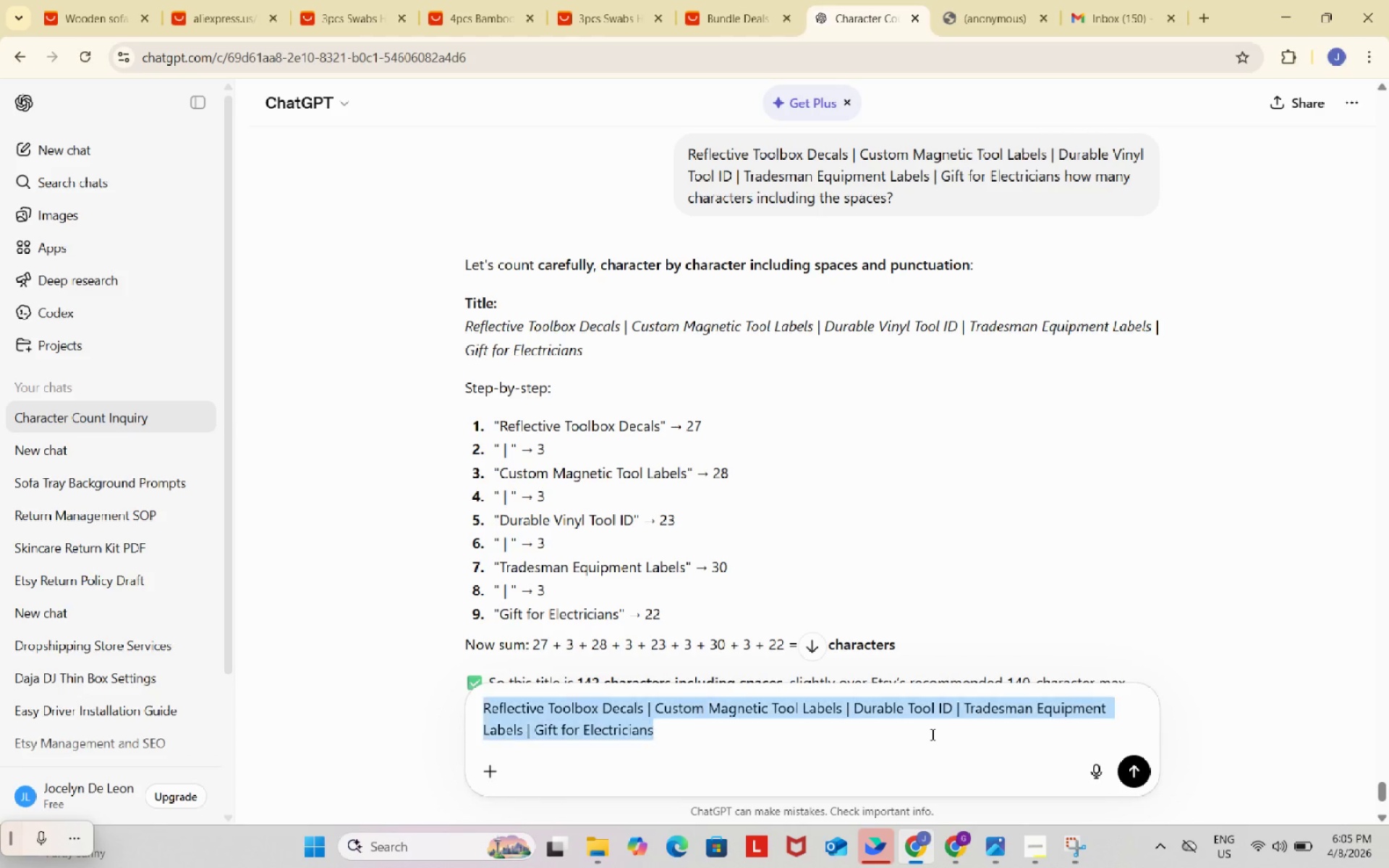 
key(Control+A)
 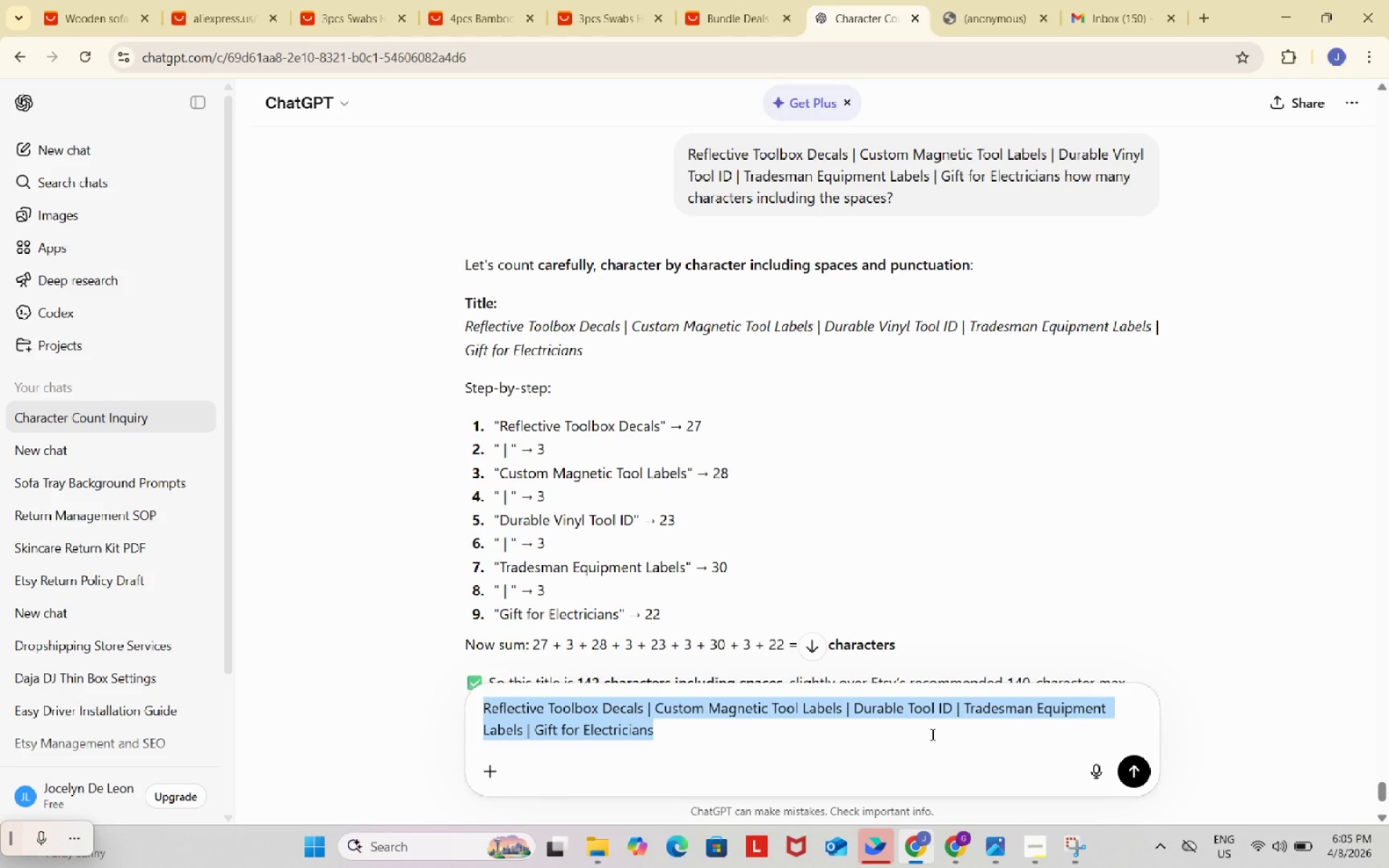 
key(Control+ControlLeft)
 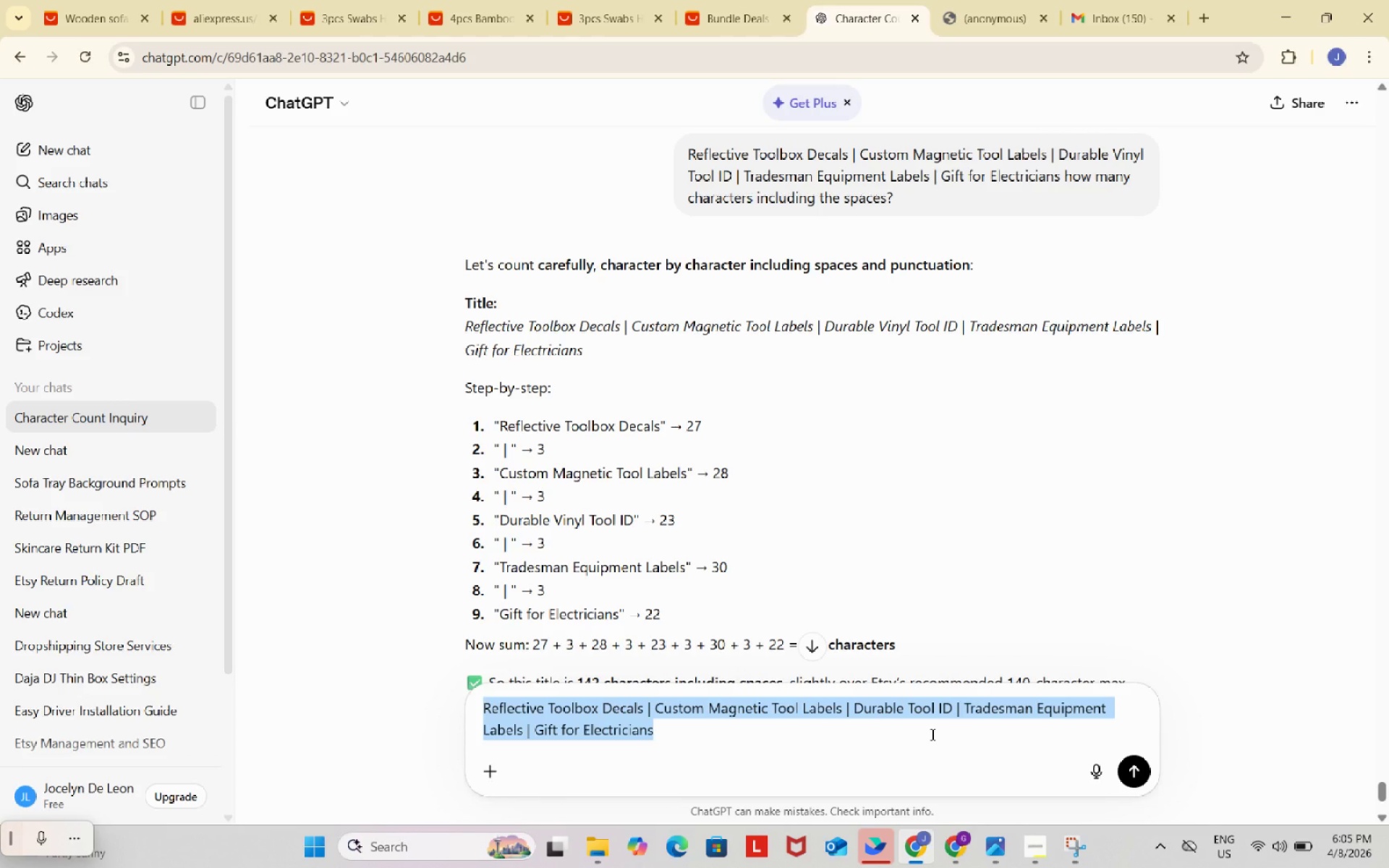 
key(Control+C)
 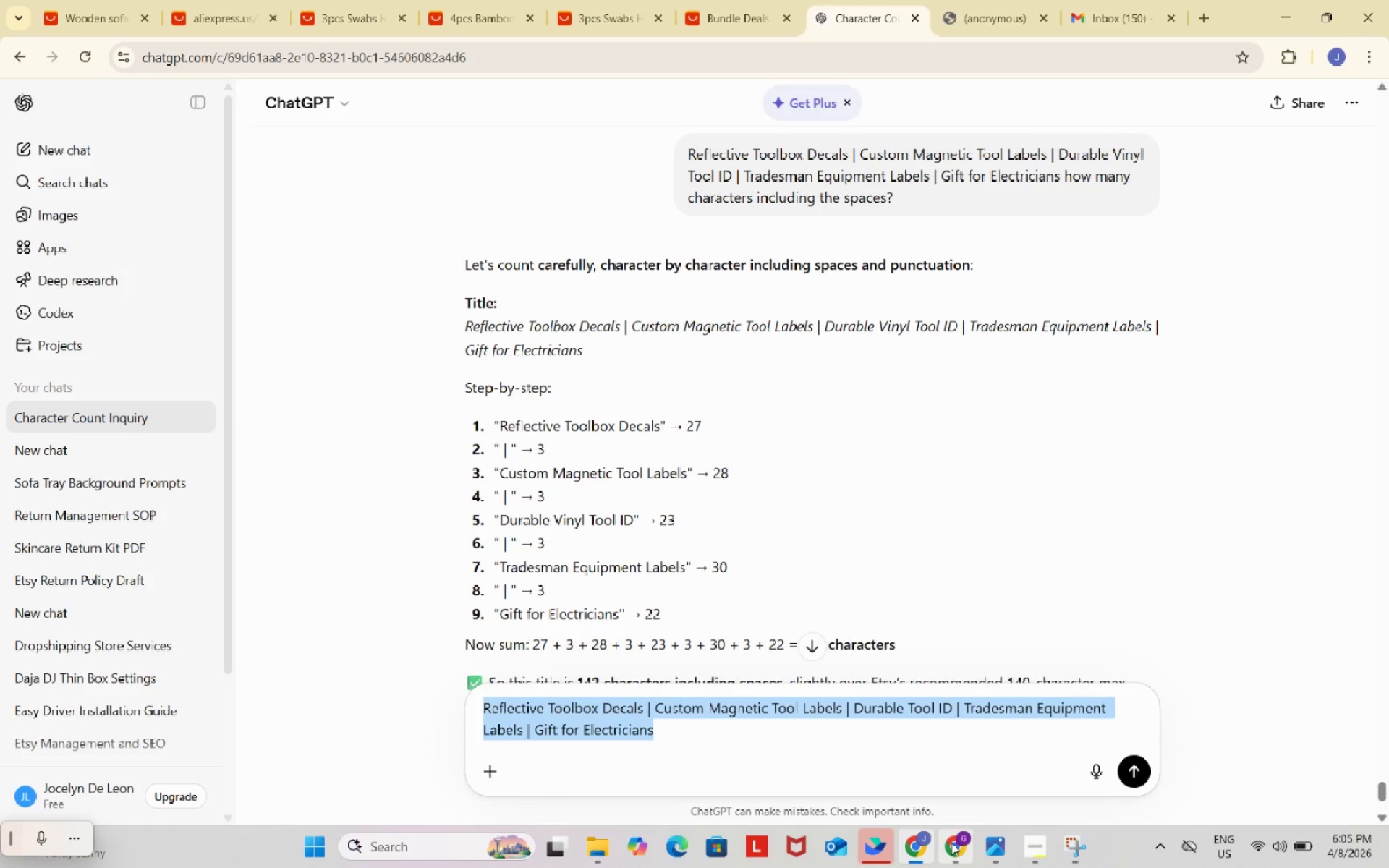 
left_click([956, 848])
 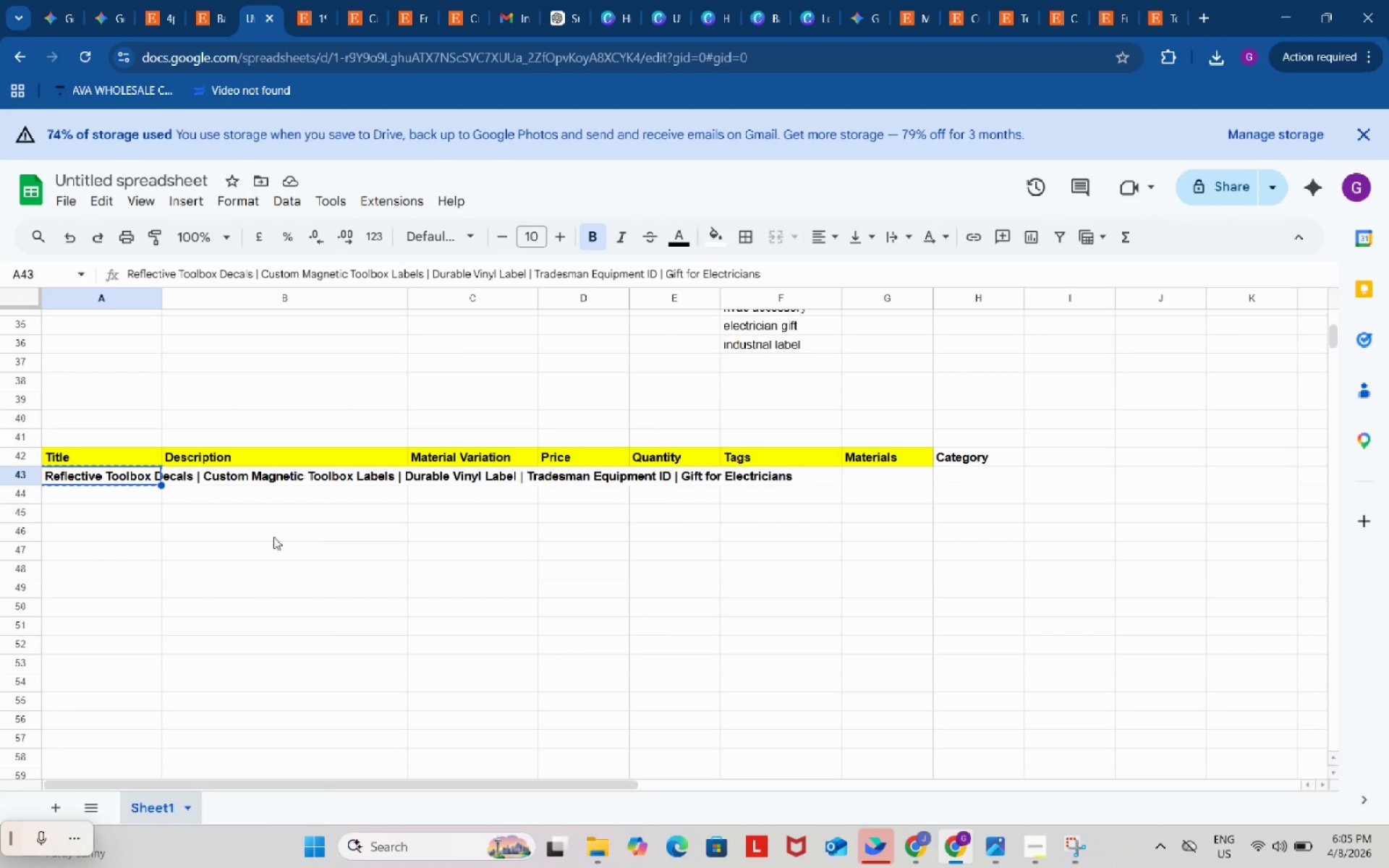 
key(Control+ControlLeft)
 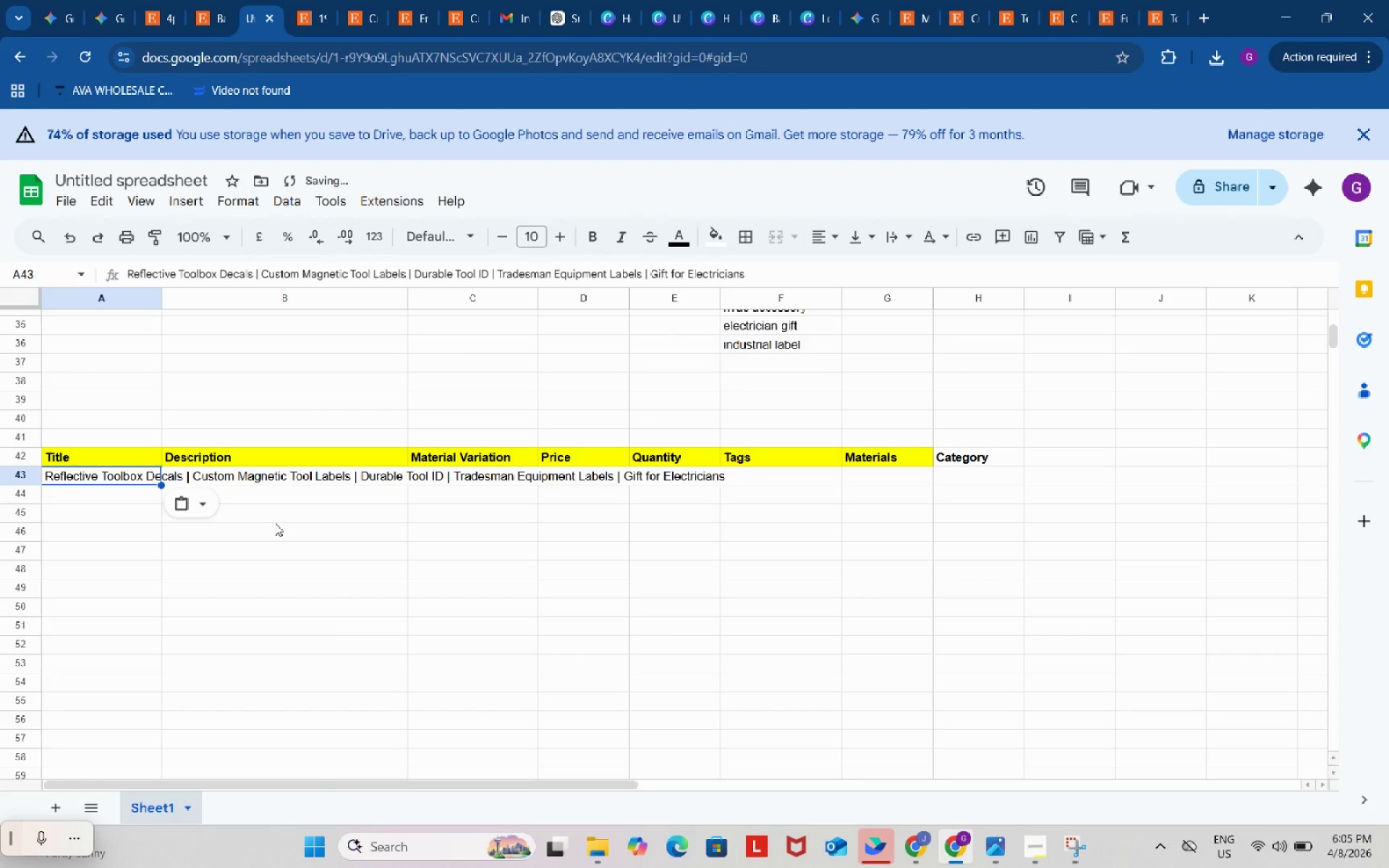 
key(Control+V)
 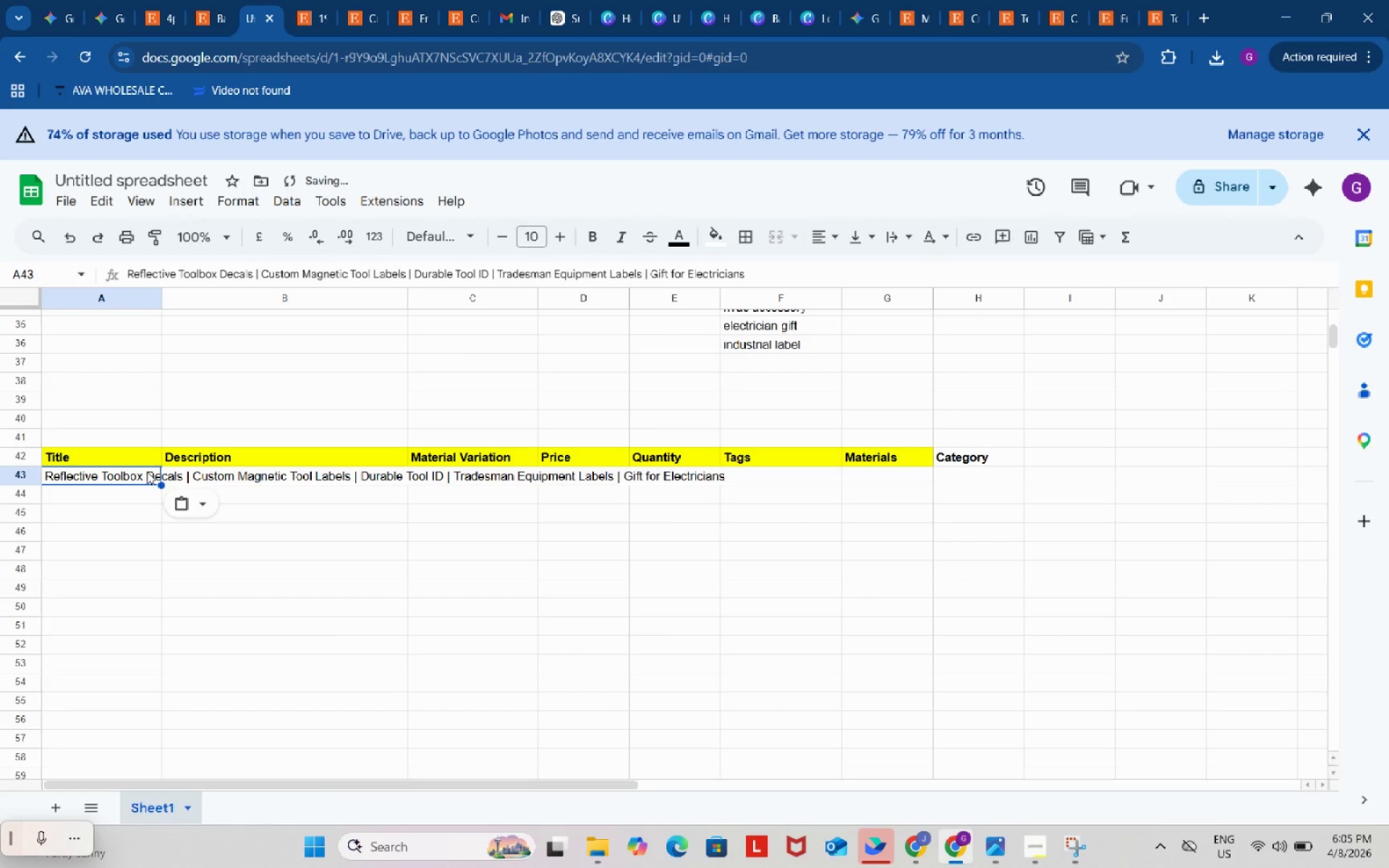 
left_click([141, 472])
 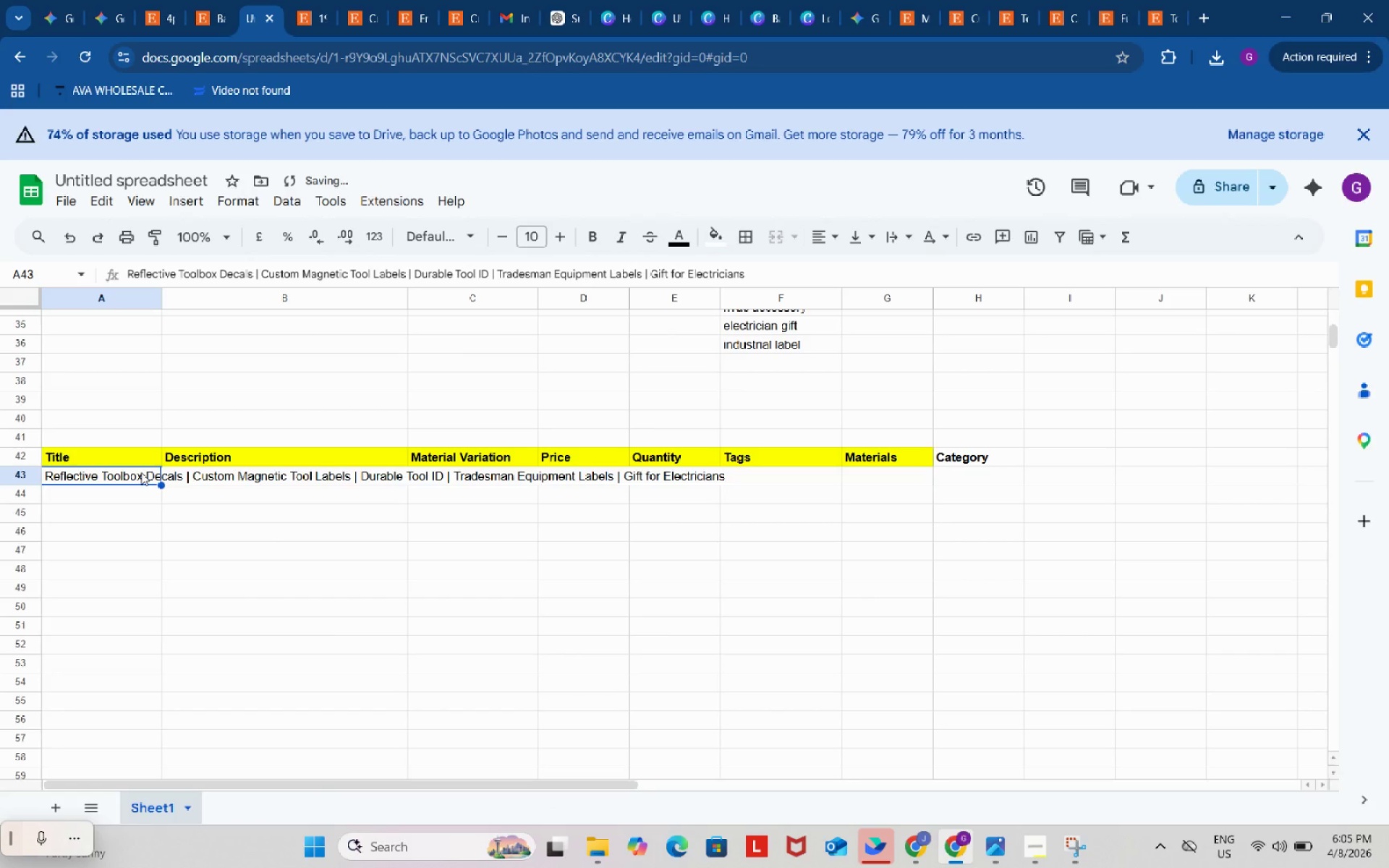 
key(Control+B)
 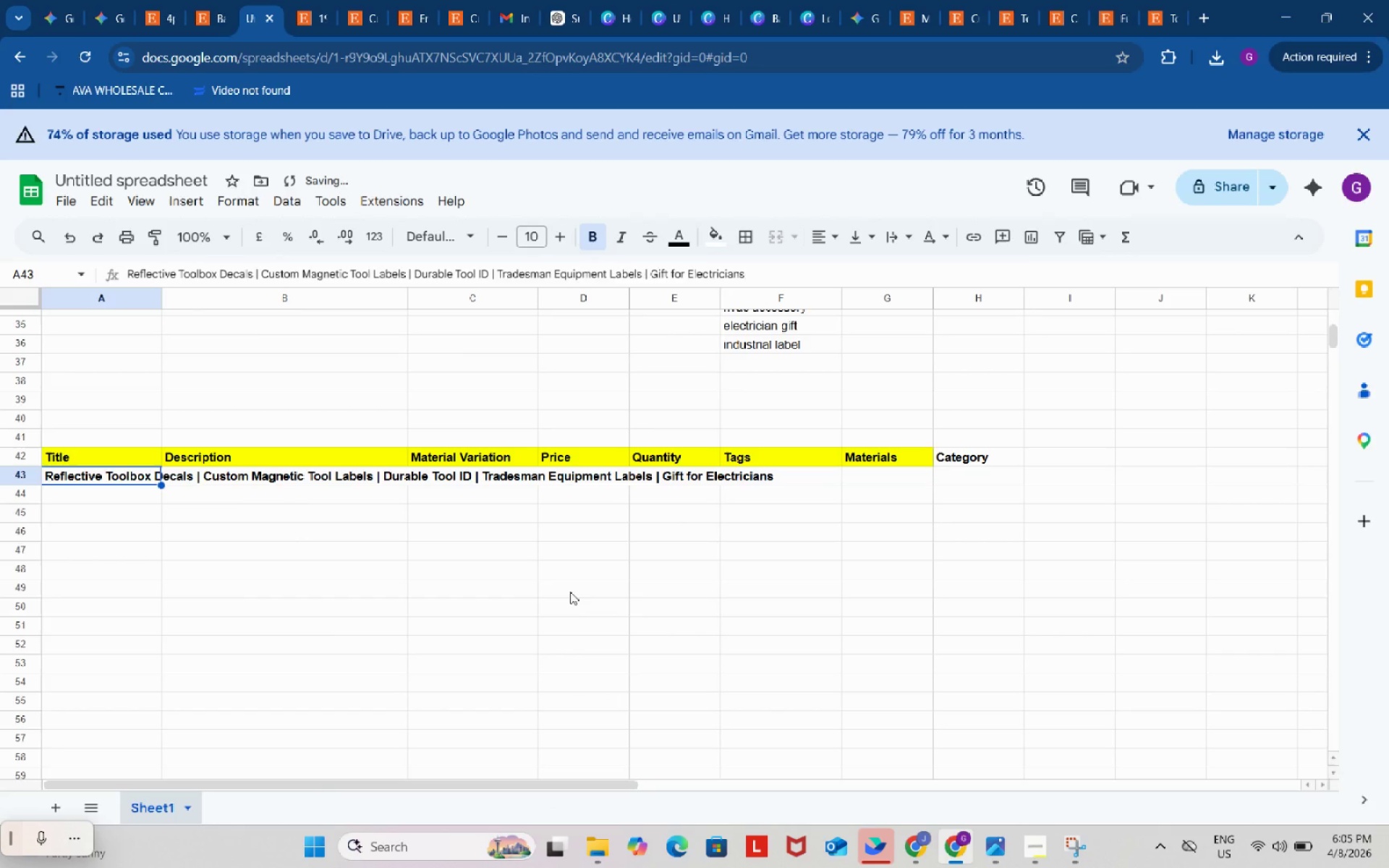 
left_click_drag(start_coordinate=[634, 595], to_coordinate=[641, 599])
 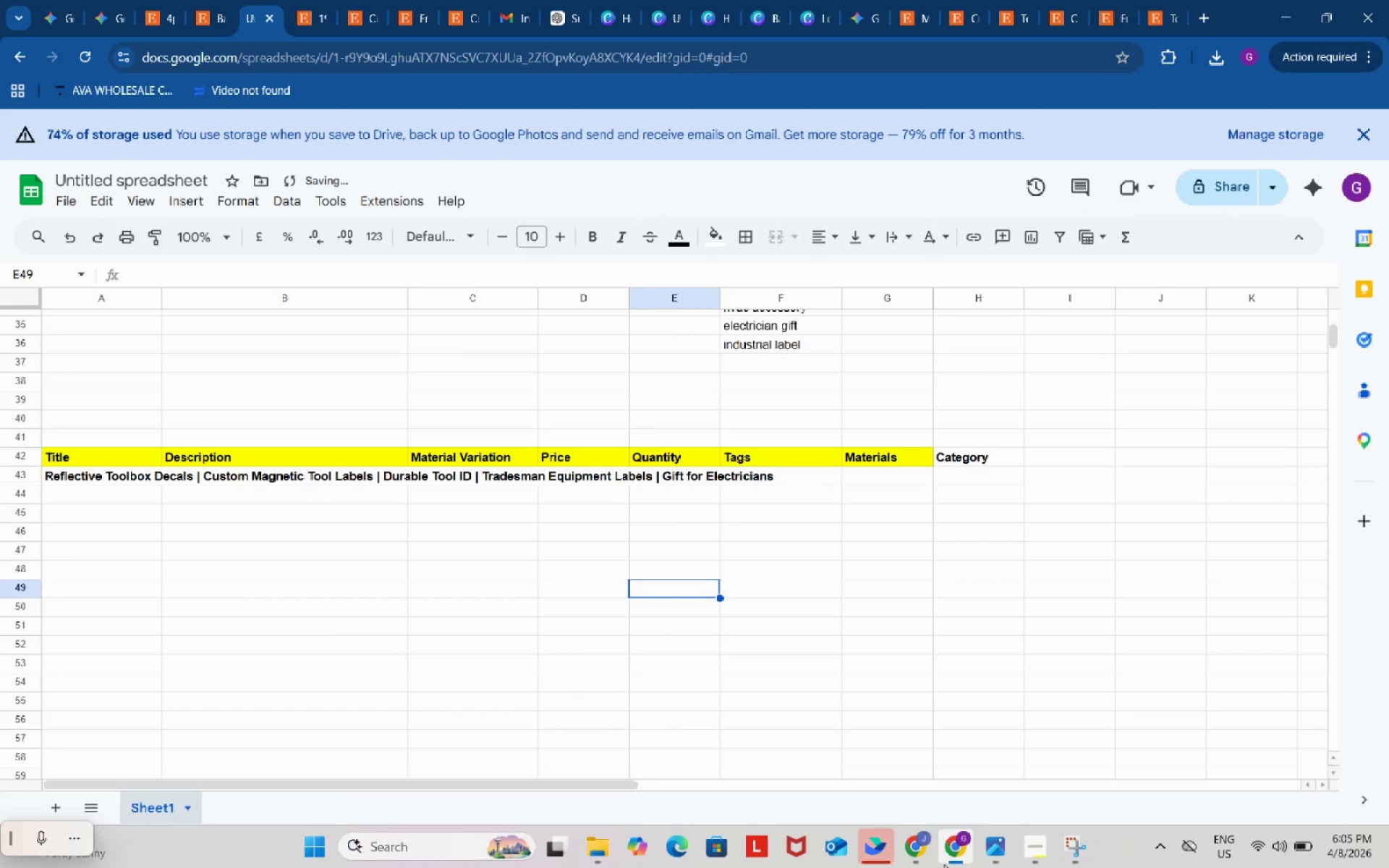 
left_click([921, 851])
 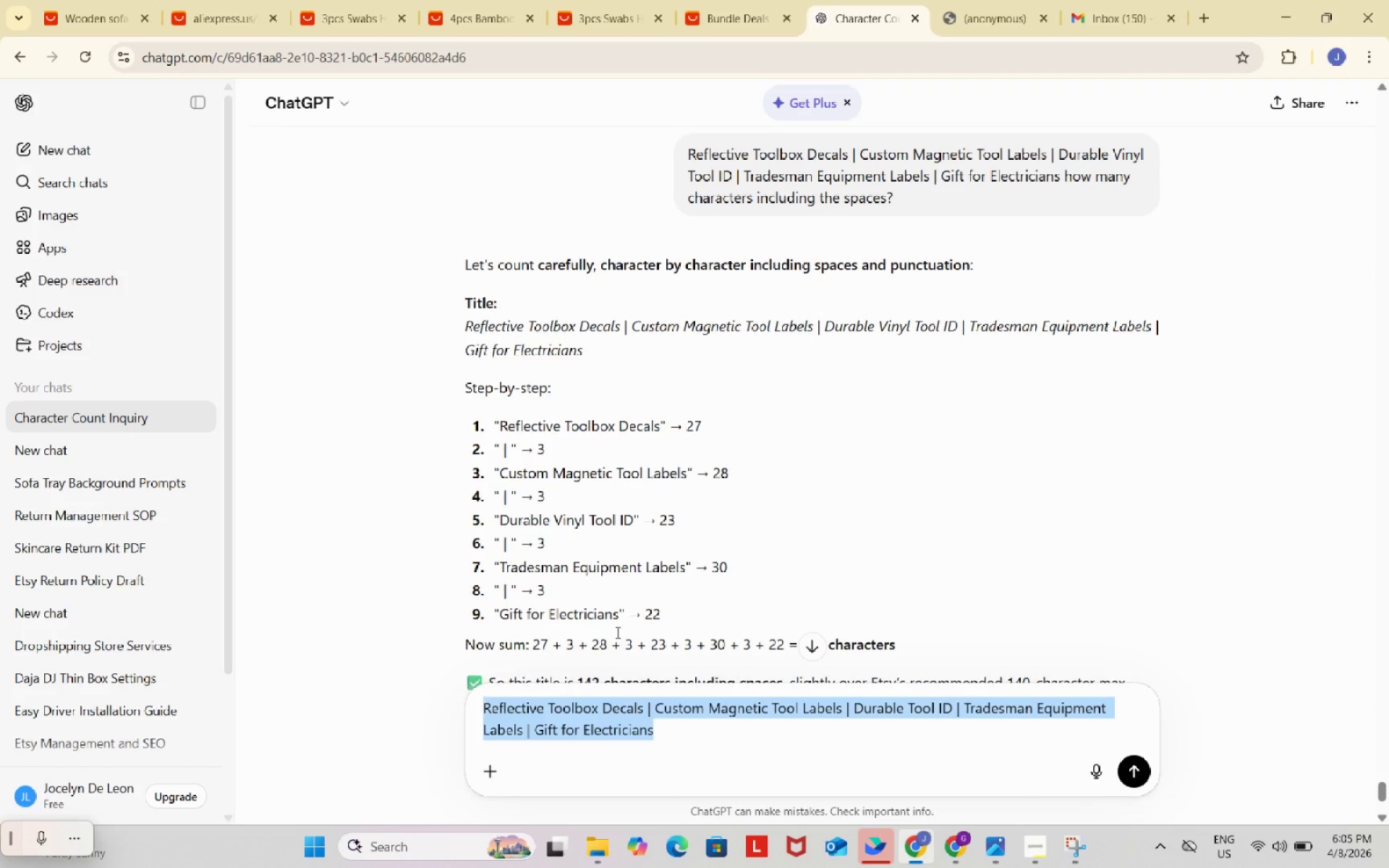 
scroll: coordinate [557, 495], scroll_direction: up, amount: 34.0
 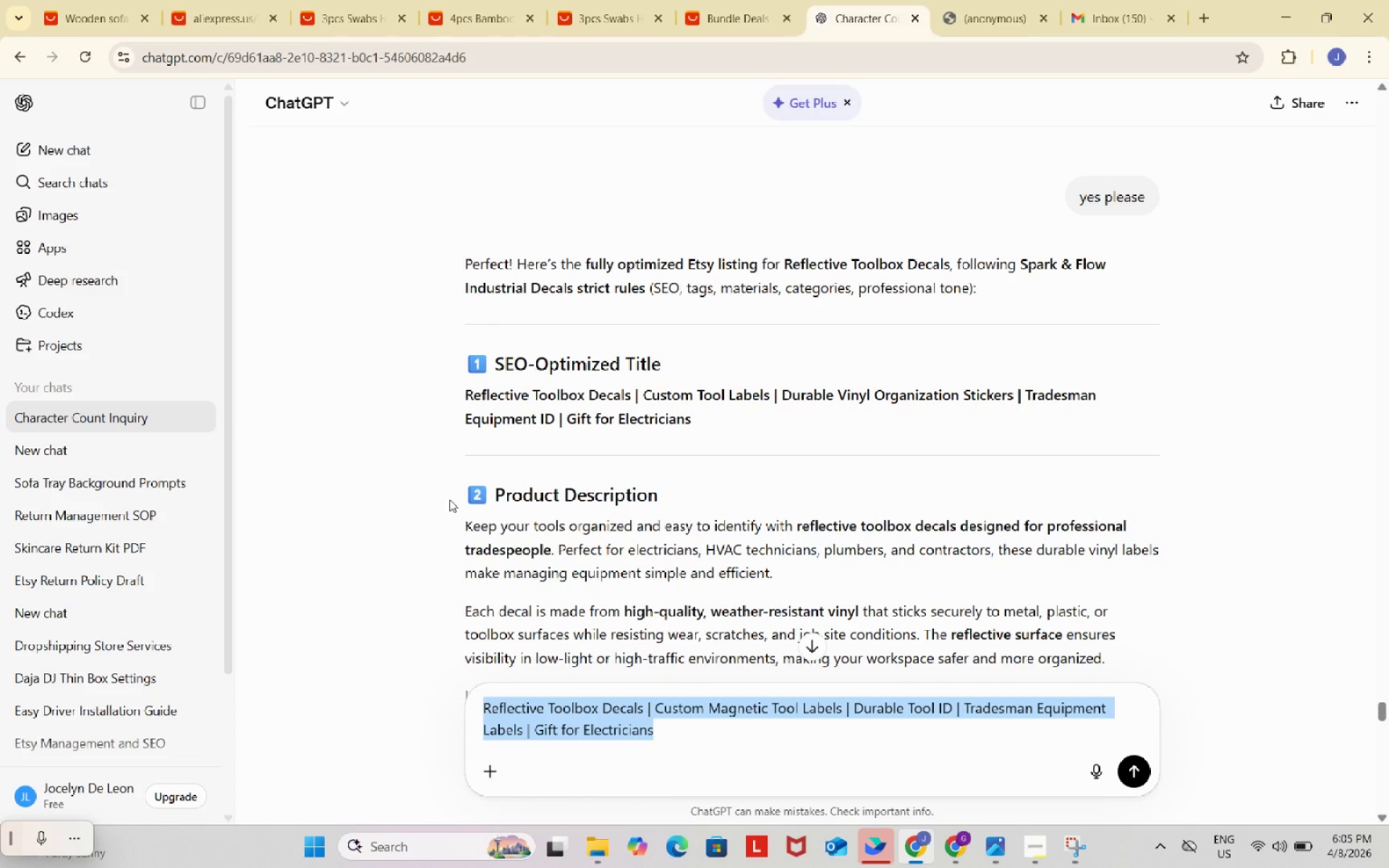 
scroll: coordinate [449, 508], scroll_direction: down, amount: 1.0
 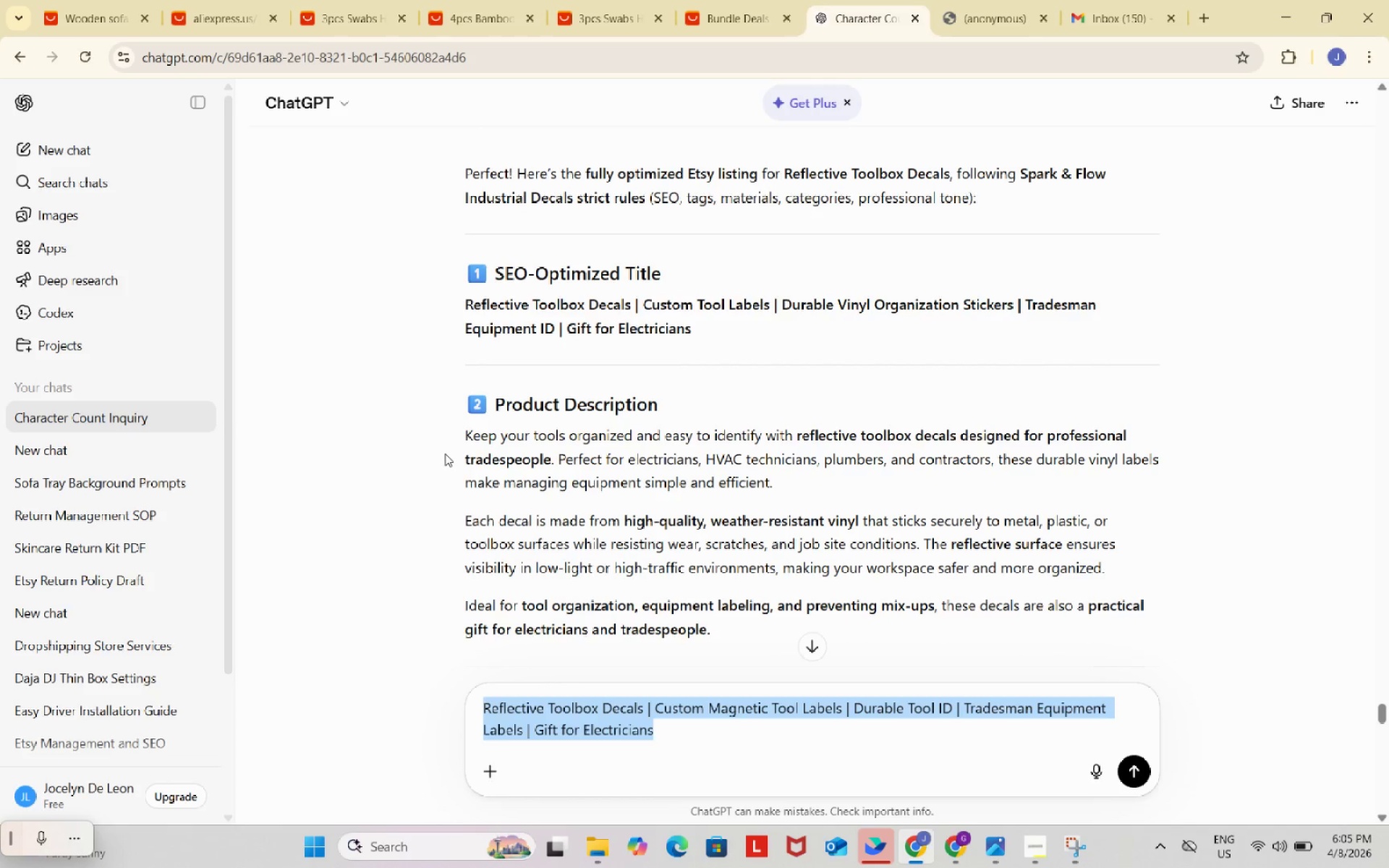 
left_click_drag(start_coordinate=[445, 447], to_coordinate=[635, 515])
 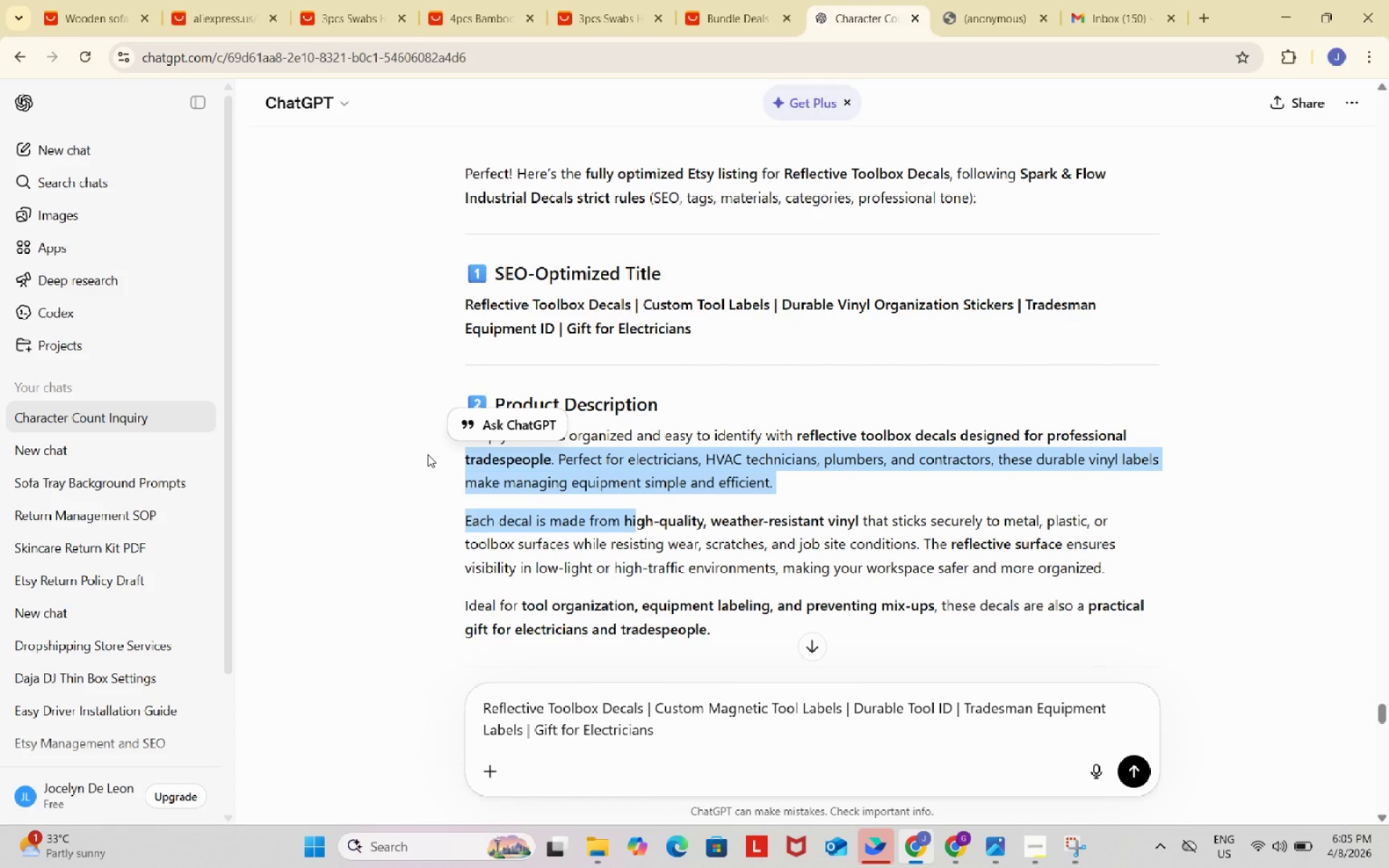 
left_click([428, 454])
 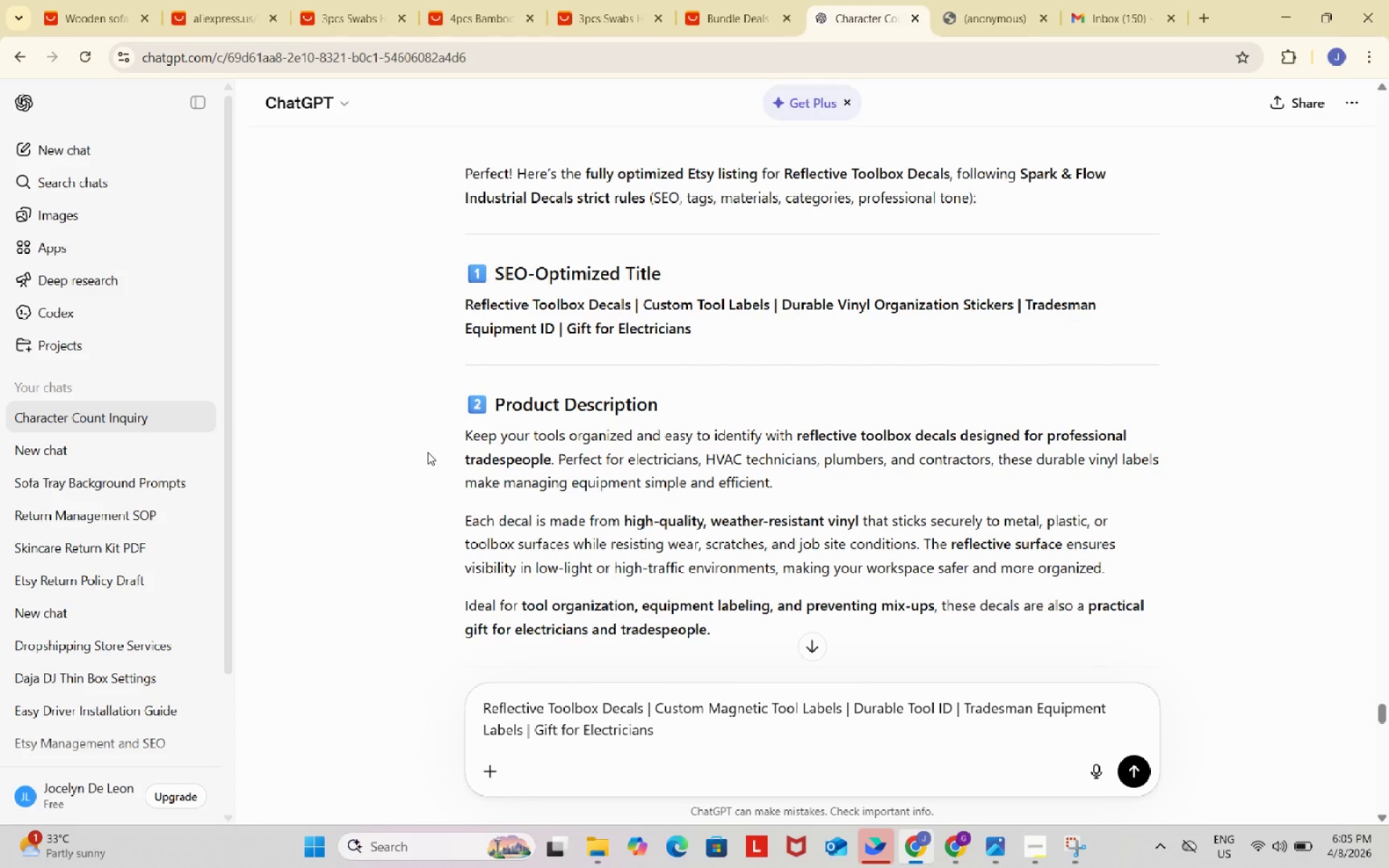 
left_click_drag(start_coordinate=[428, 452], to_coordinate=[561, 509])
 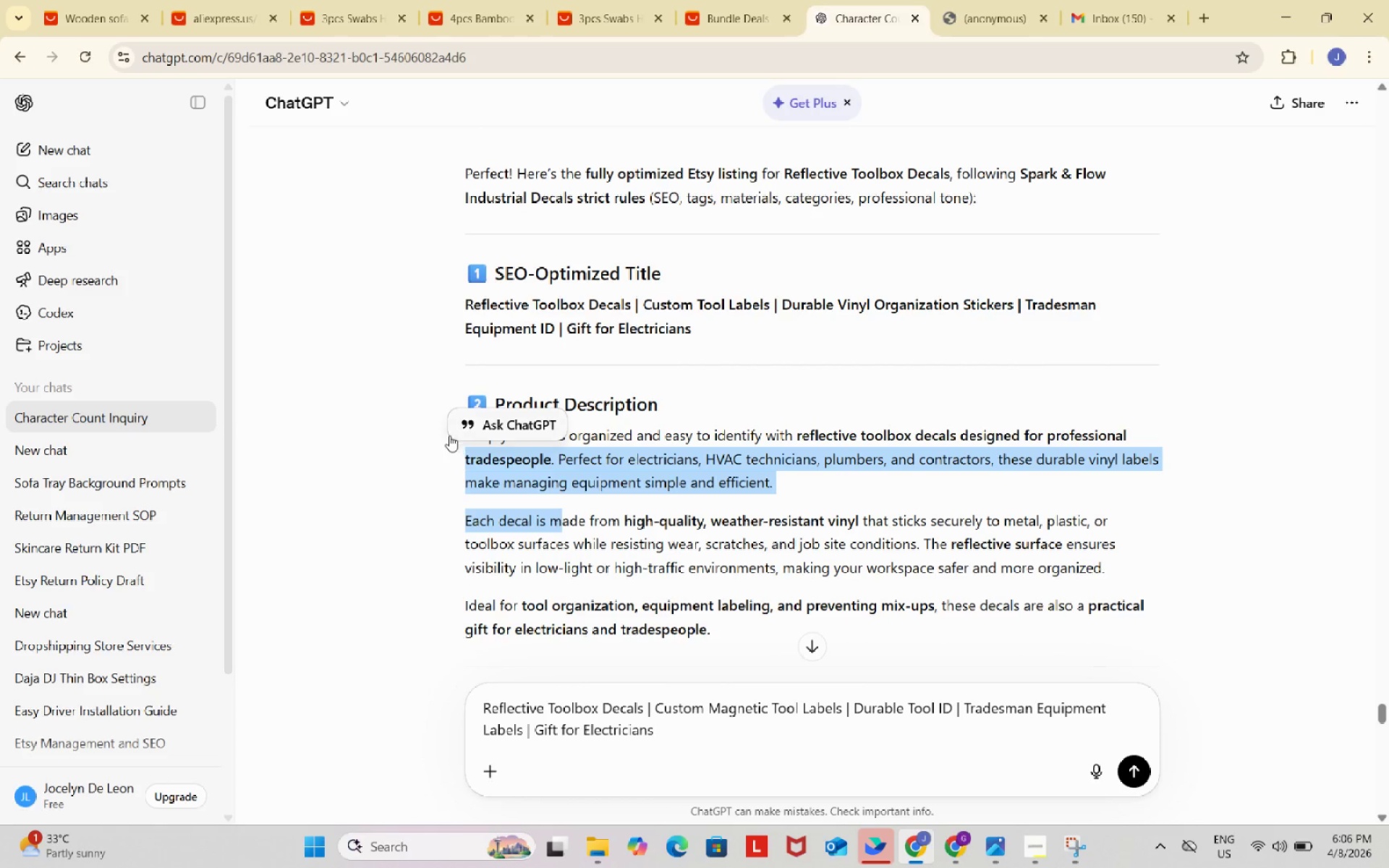 
left_click([433, 434])
 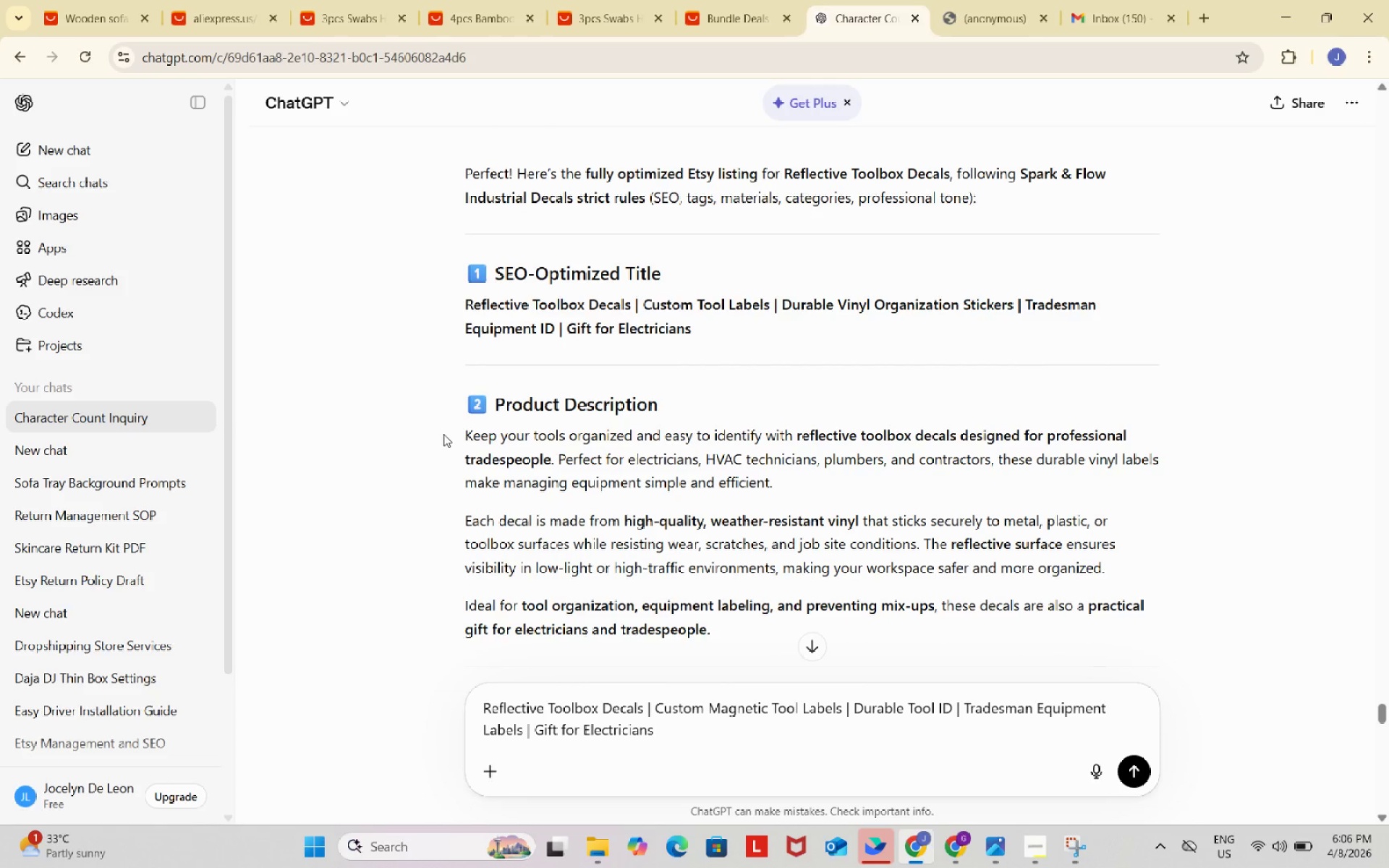 
left_click_drag(start_coordinate=[443, 434], to_coordinate=[1103, 241])
 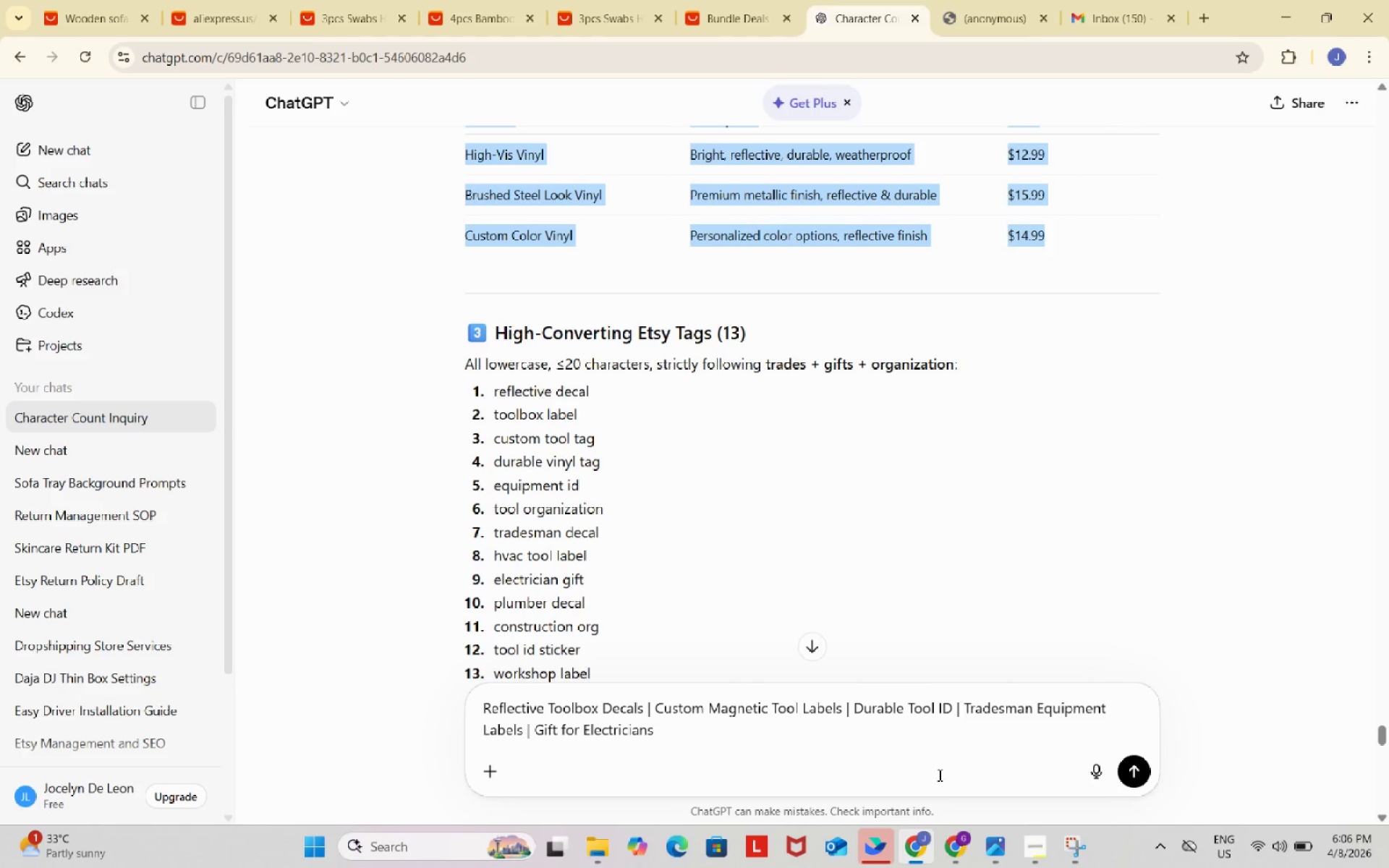 
scroll: coordinate [702, 524], scroll_direction: down, amount: 7.0
 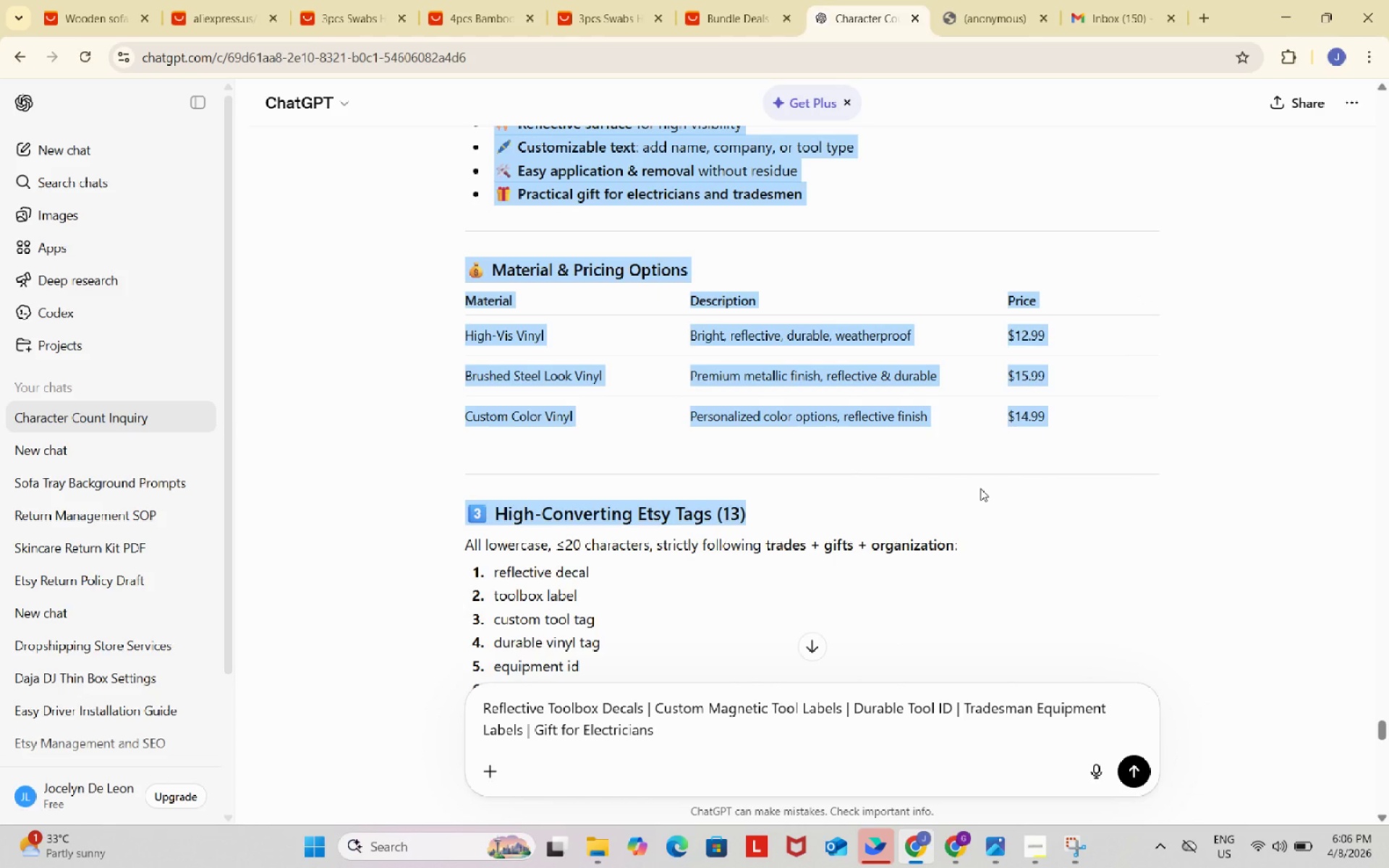 
scroll: coordinate [961, 488], scroll_direction: down, amount: 2.0
 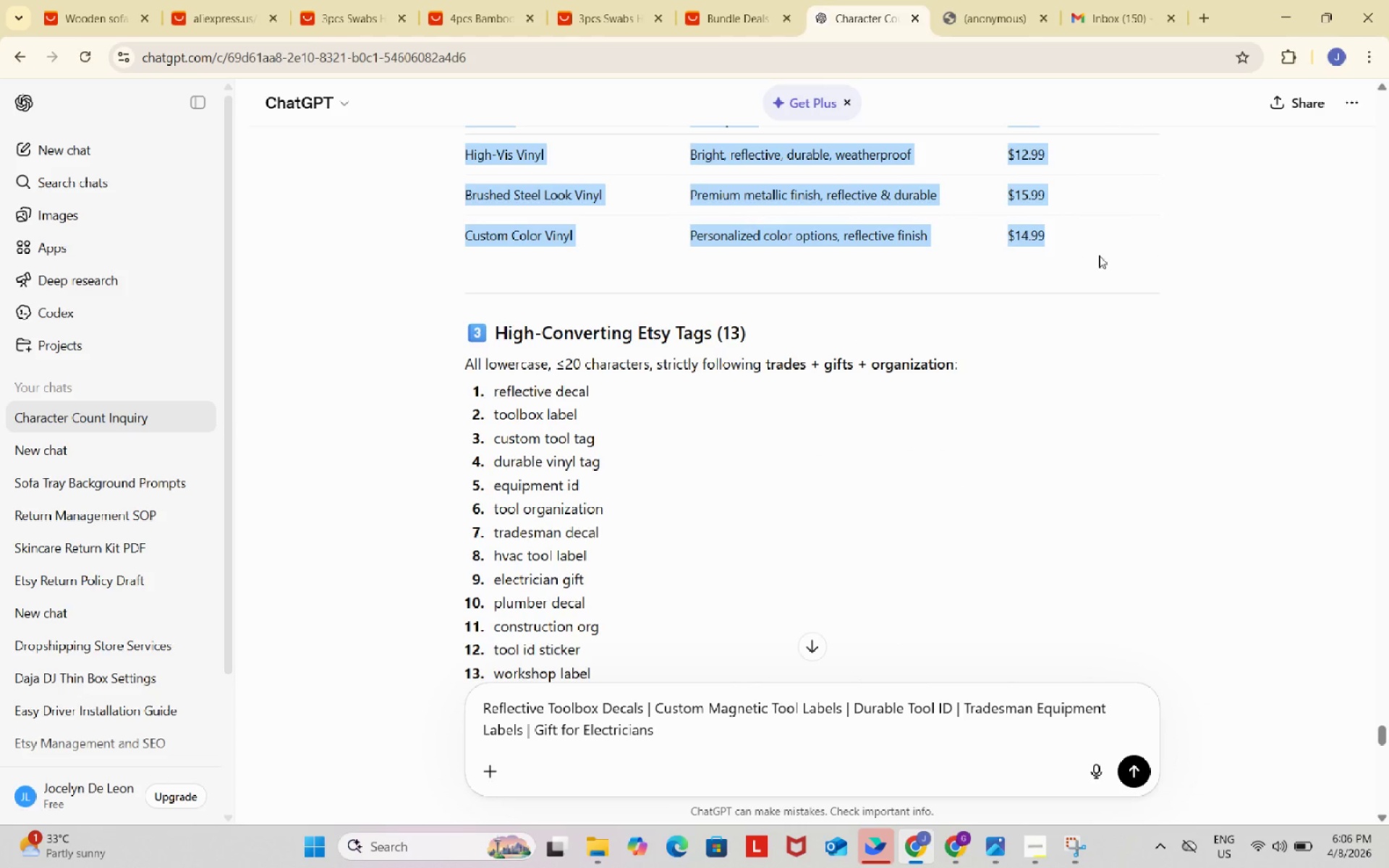 
key(Control+ControlLeft)
 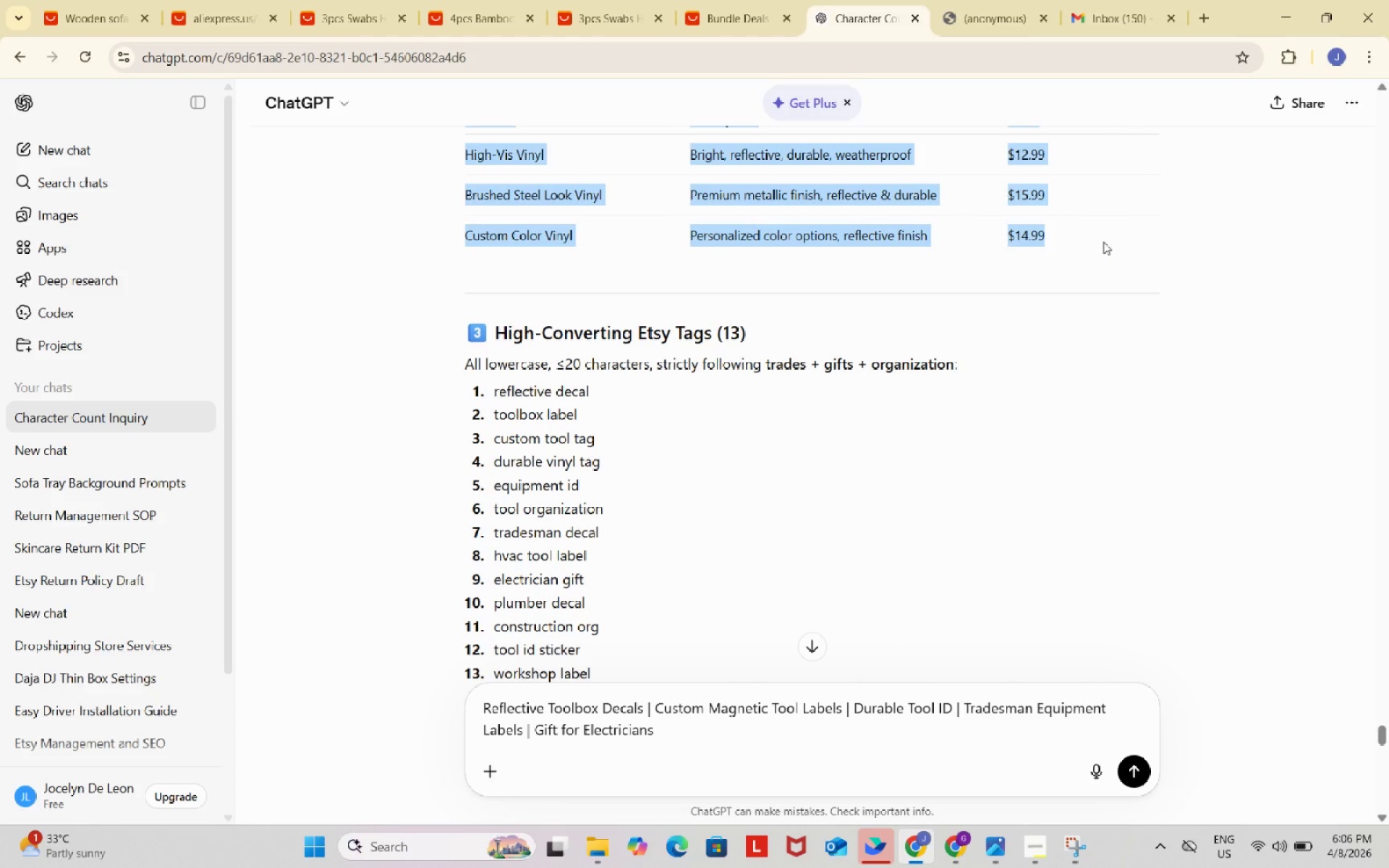 
key(Control+C)
 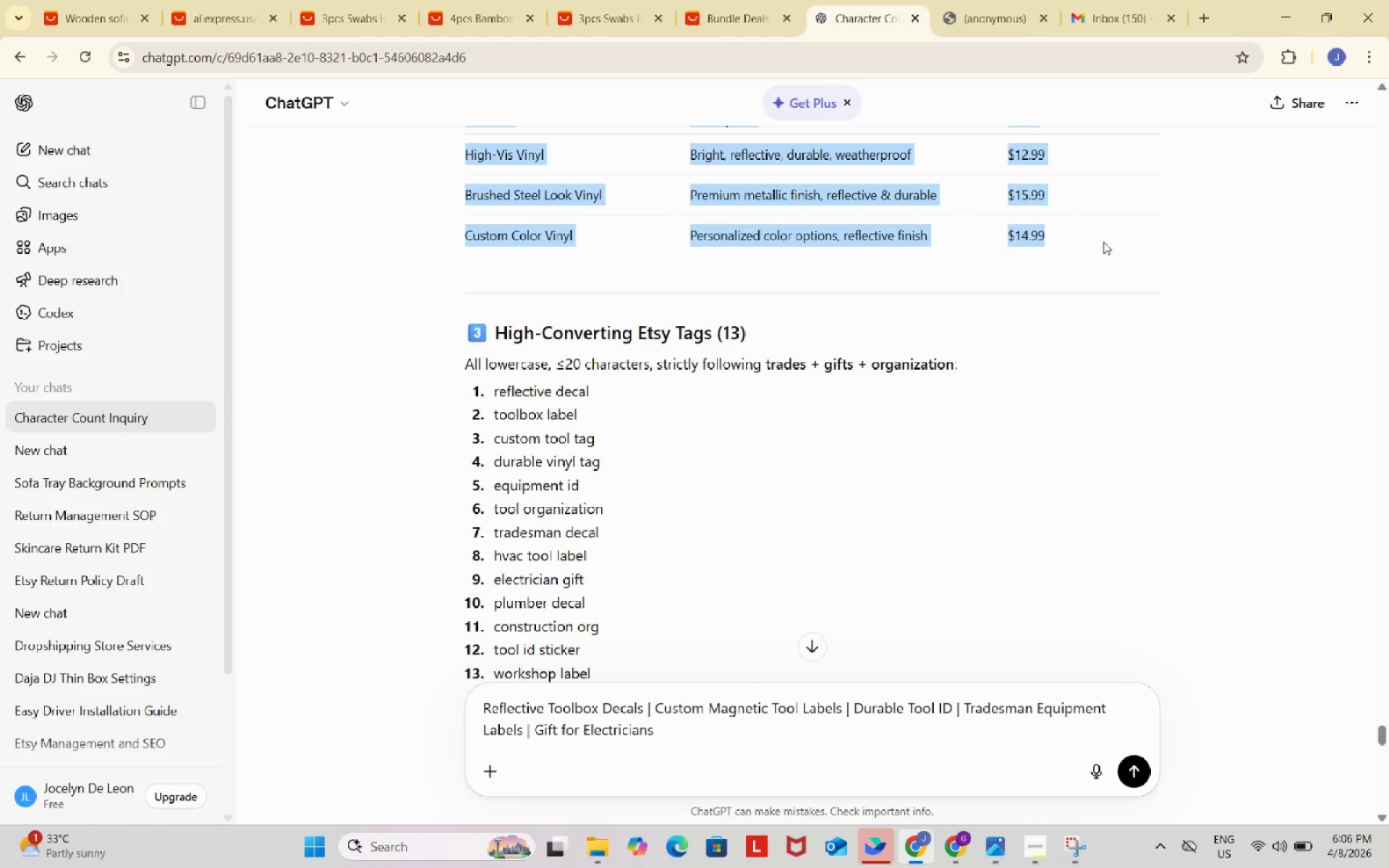 
key(Control+ControlLeft)
 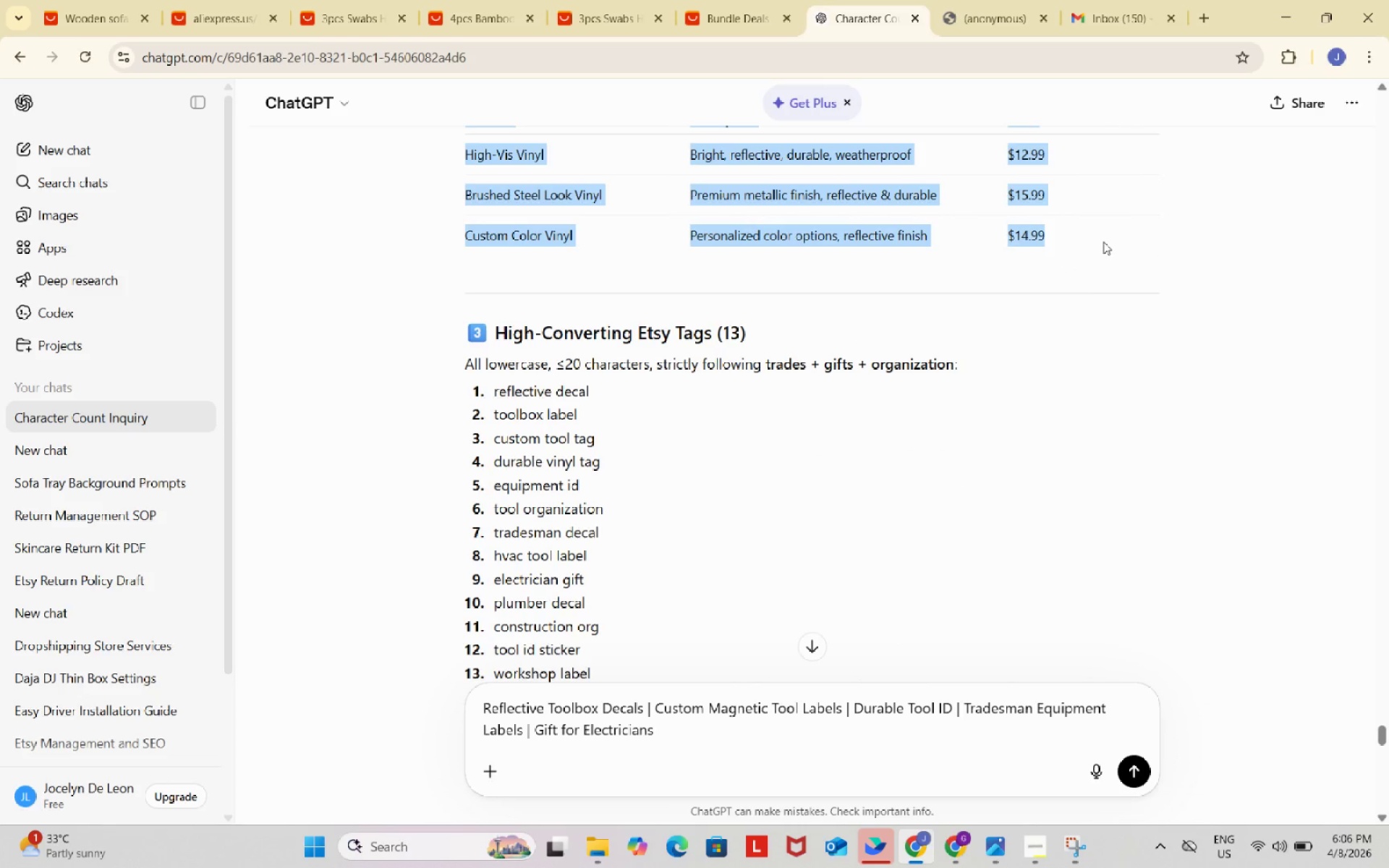 
key(Control+C)
 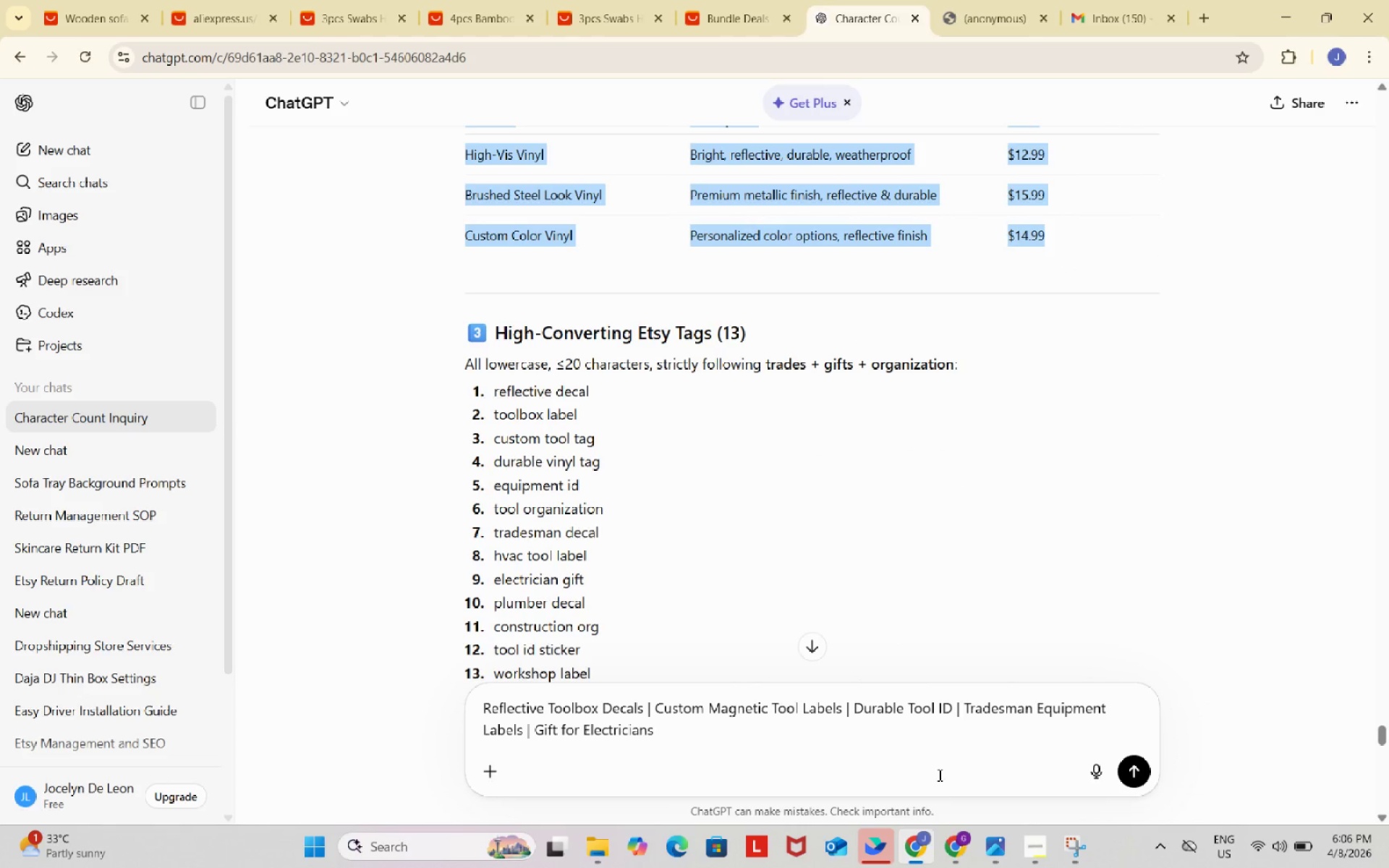 
mouse_move([950, 834])
 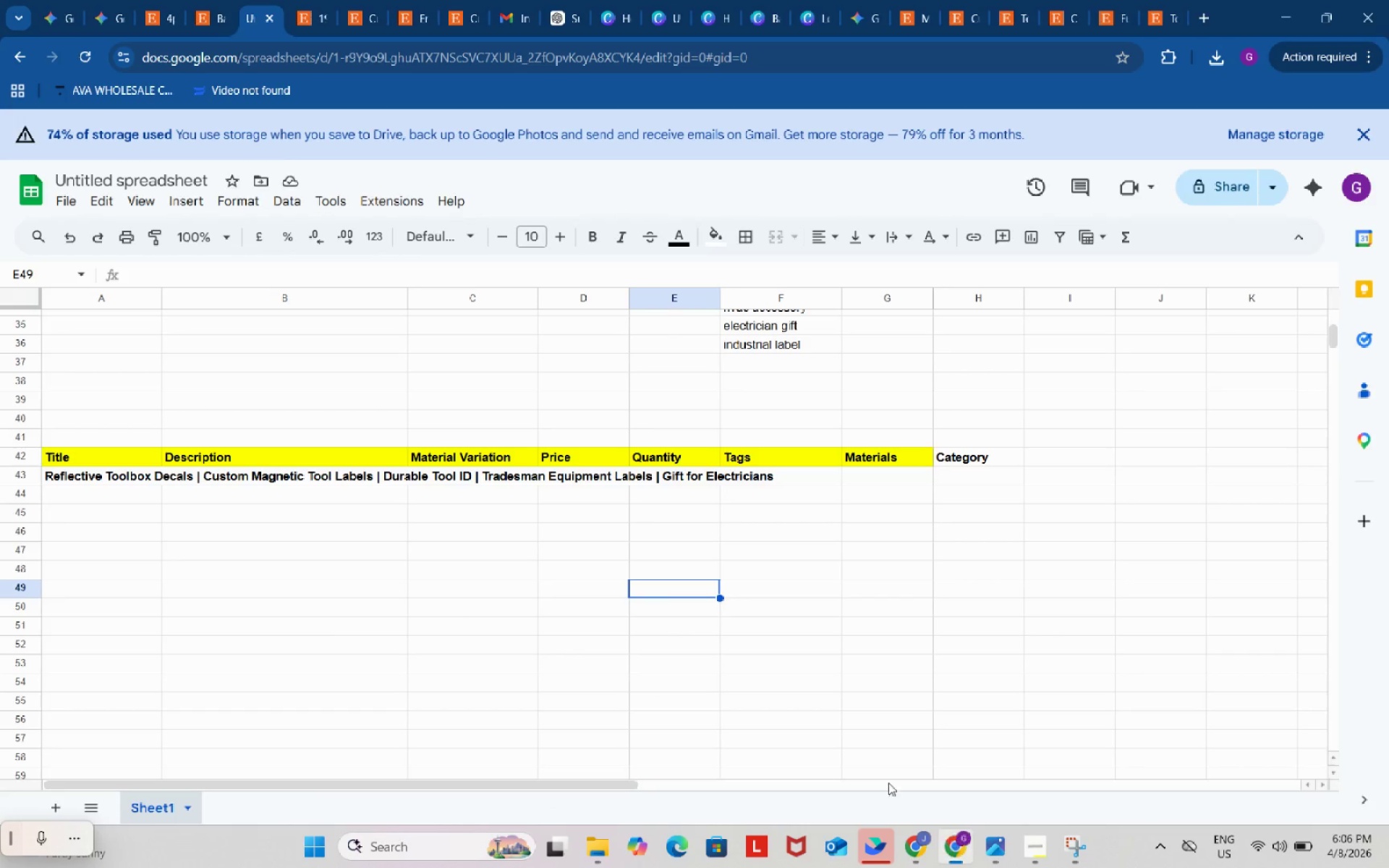 
left_click_drag(start_coordinate=[237, 476], to_coordinate=[242, 630])
 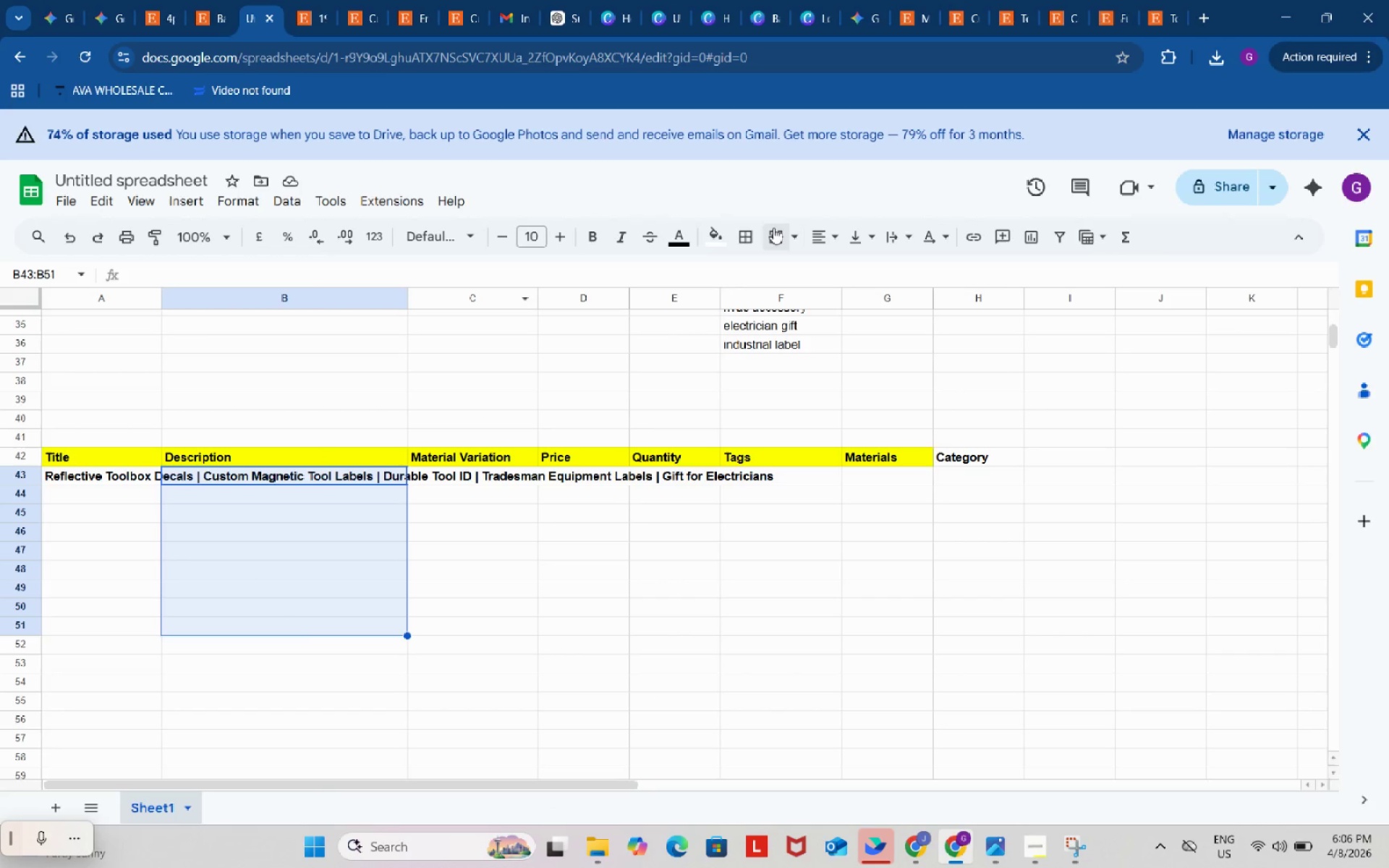 
left_click([786, 233])
 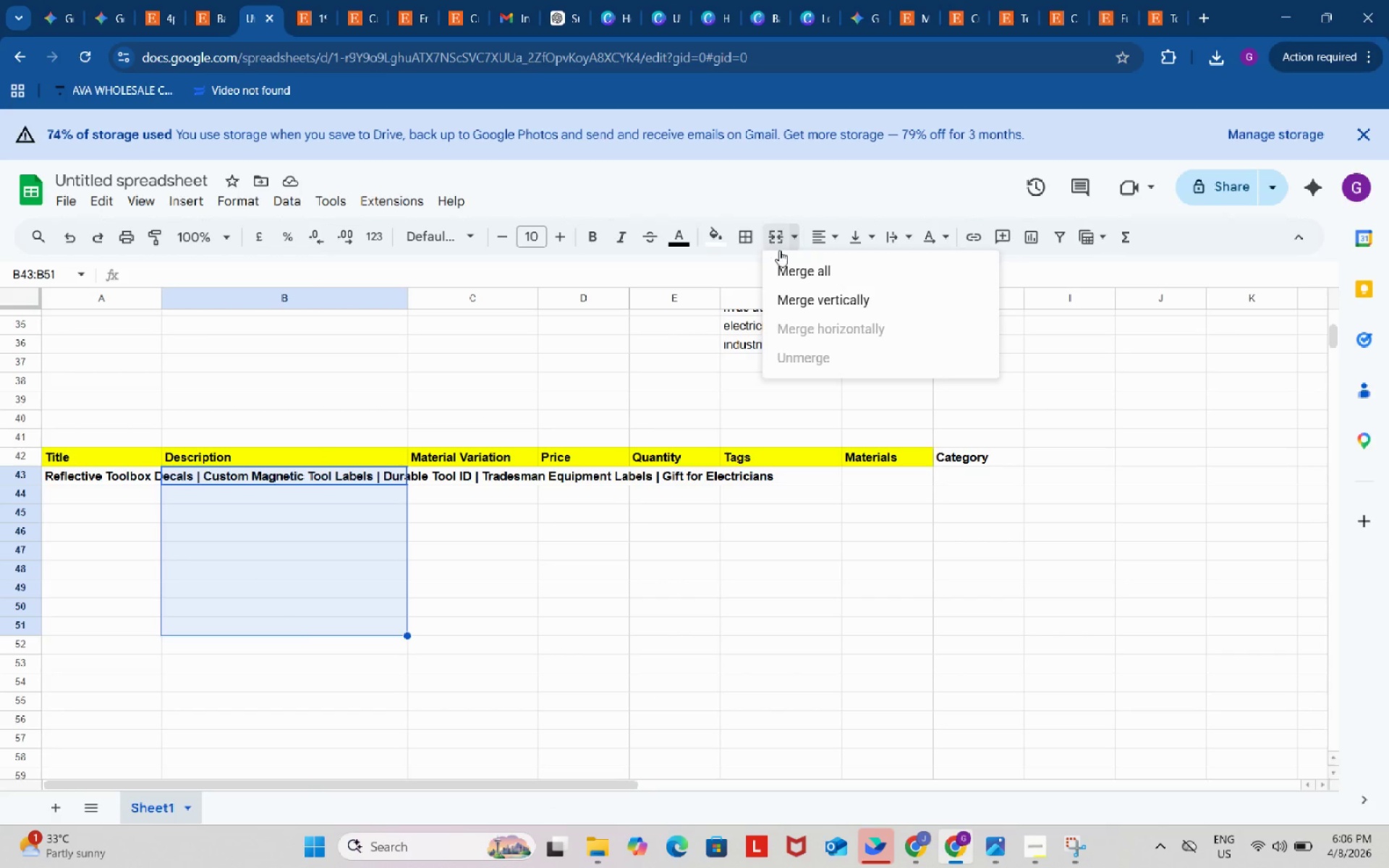 
left_click([787, 270])
 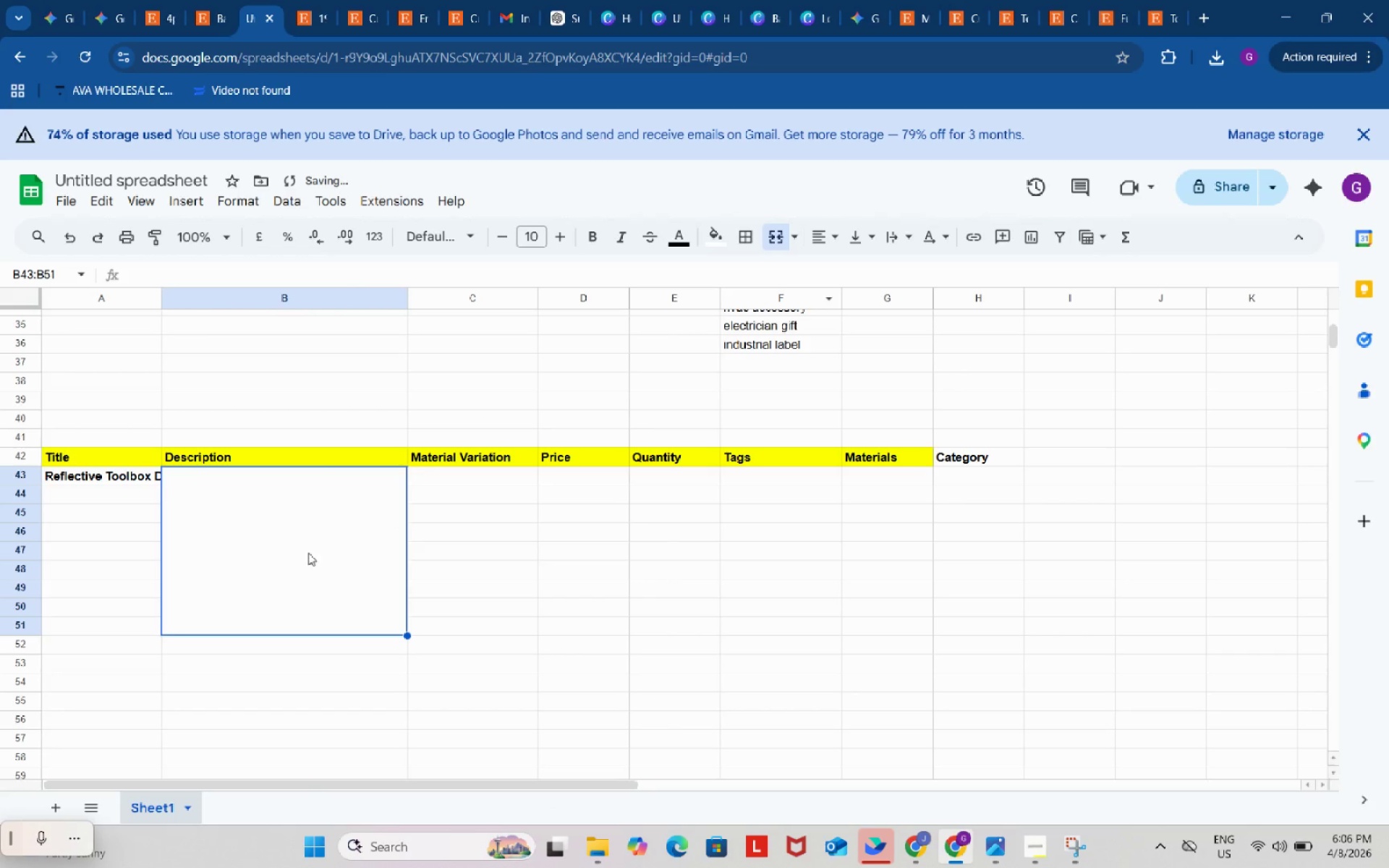 
left_click([275, 513])
 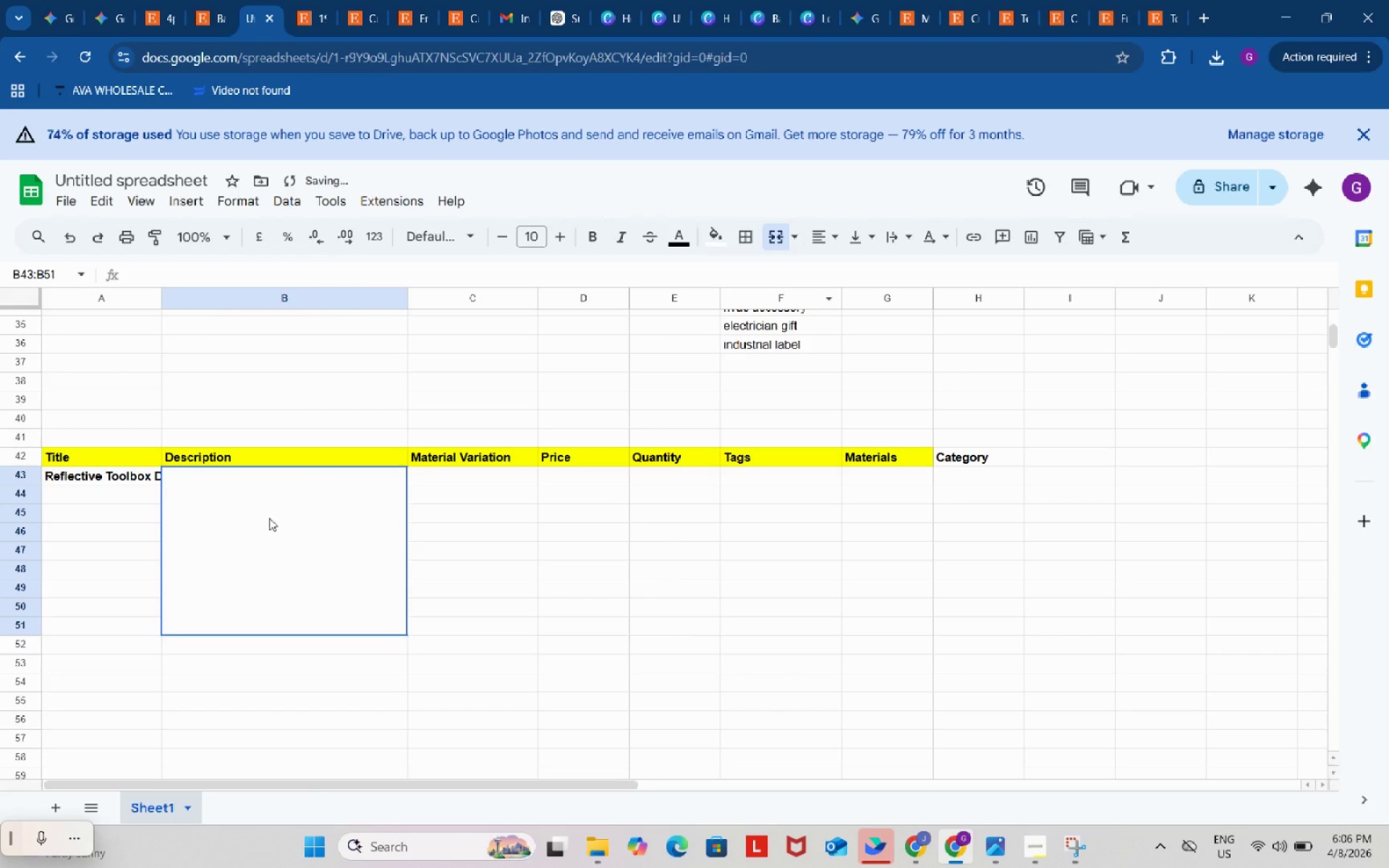 
key(Control+ControlLeft)
 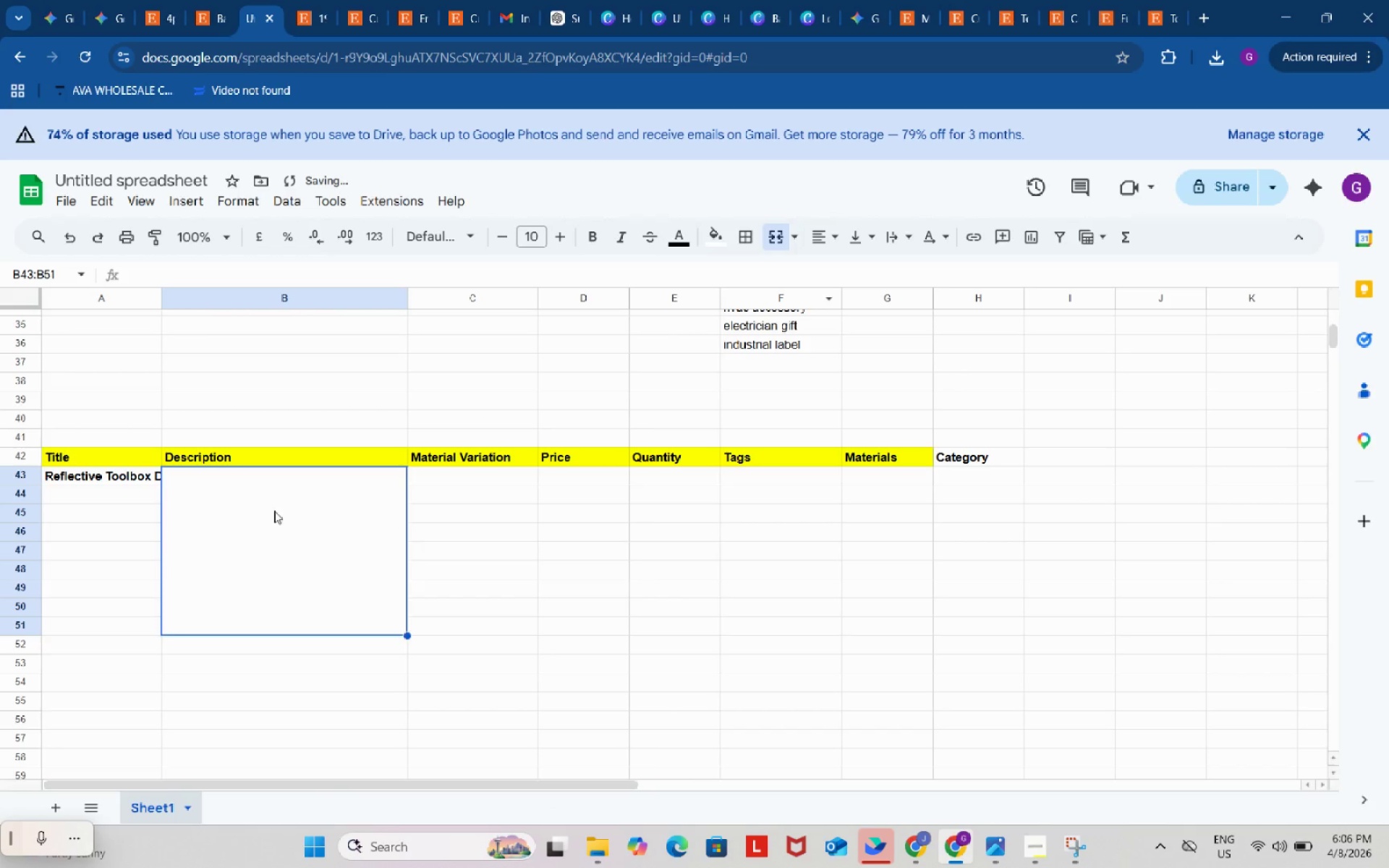 
key(Control+V)
 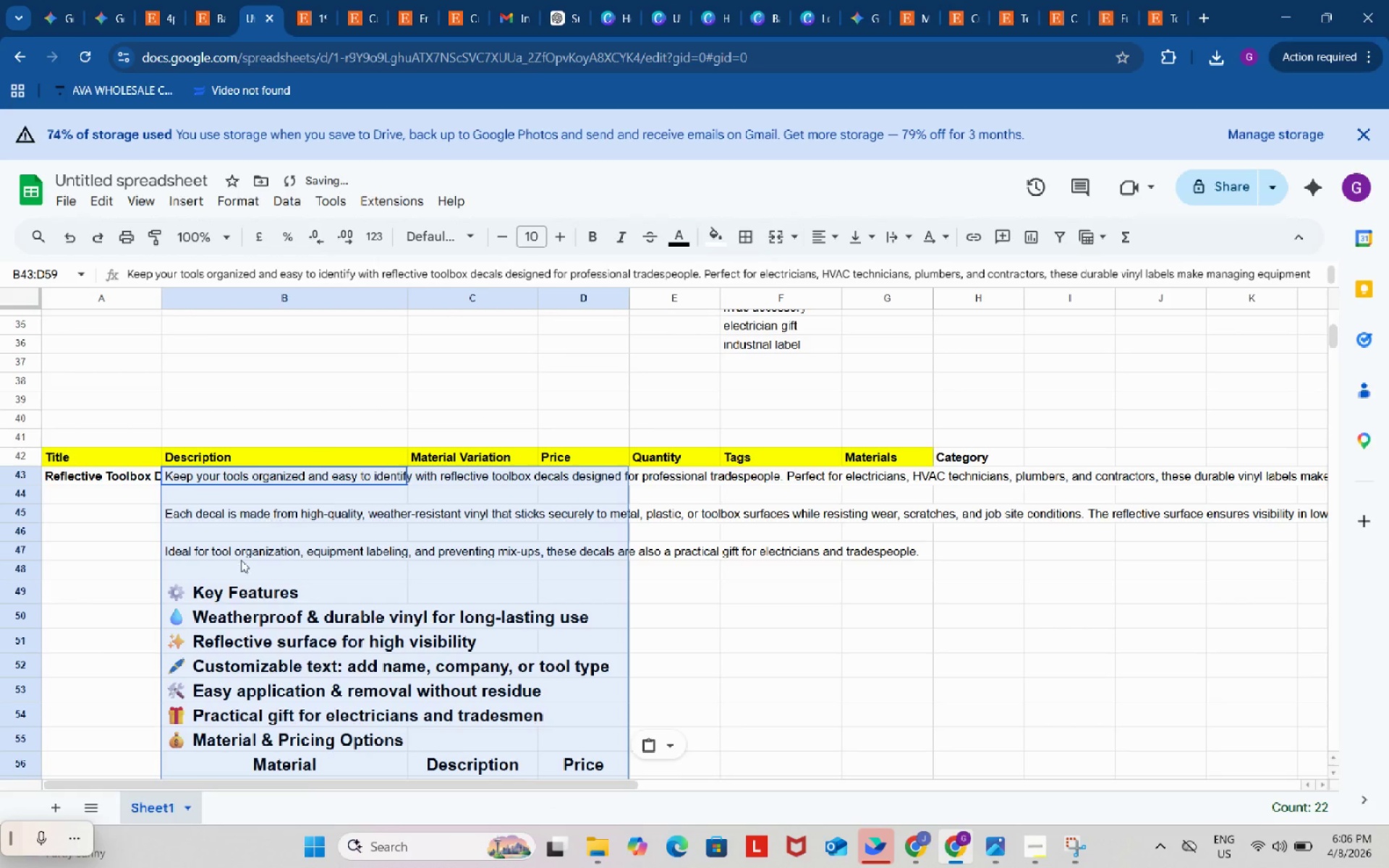 
key(Control+Z)
 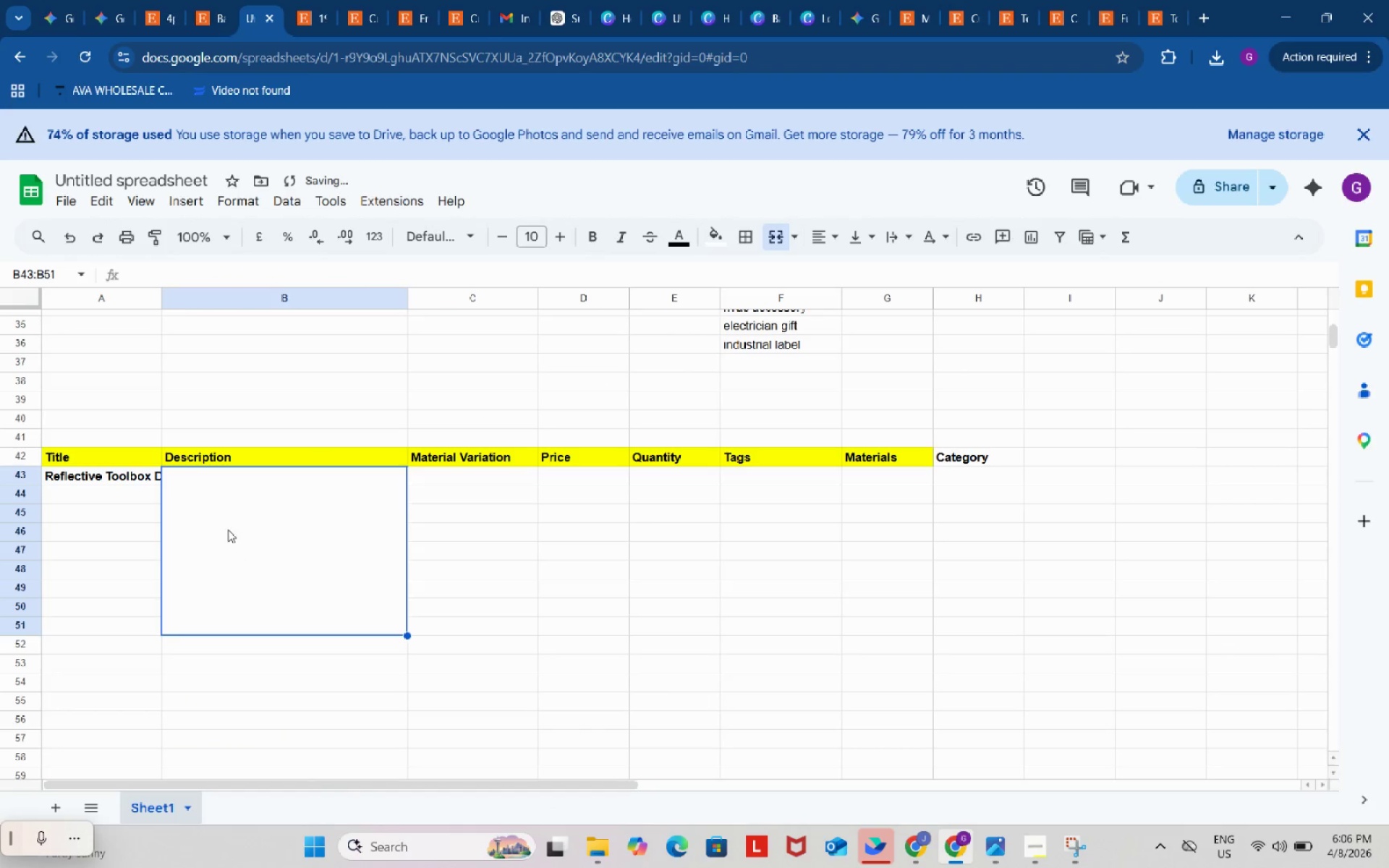 
left_click([228, 527])
 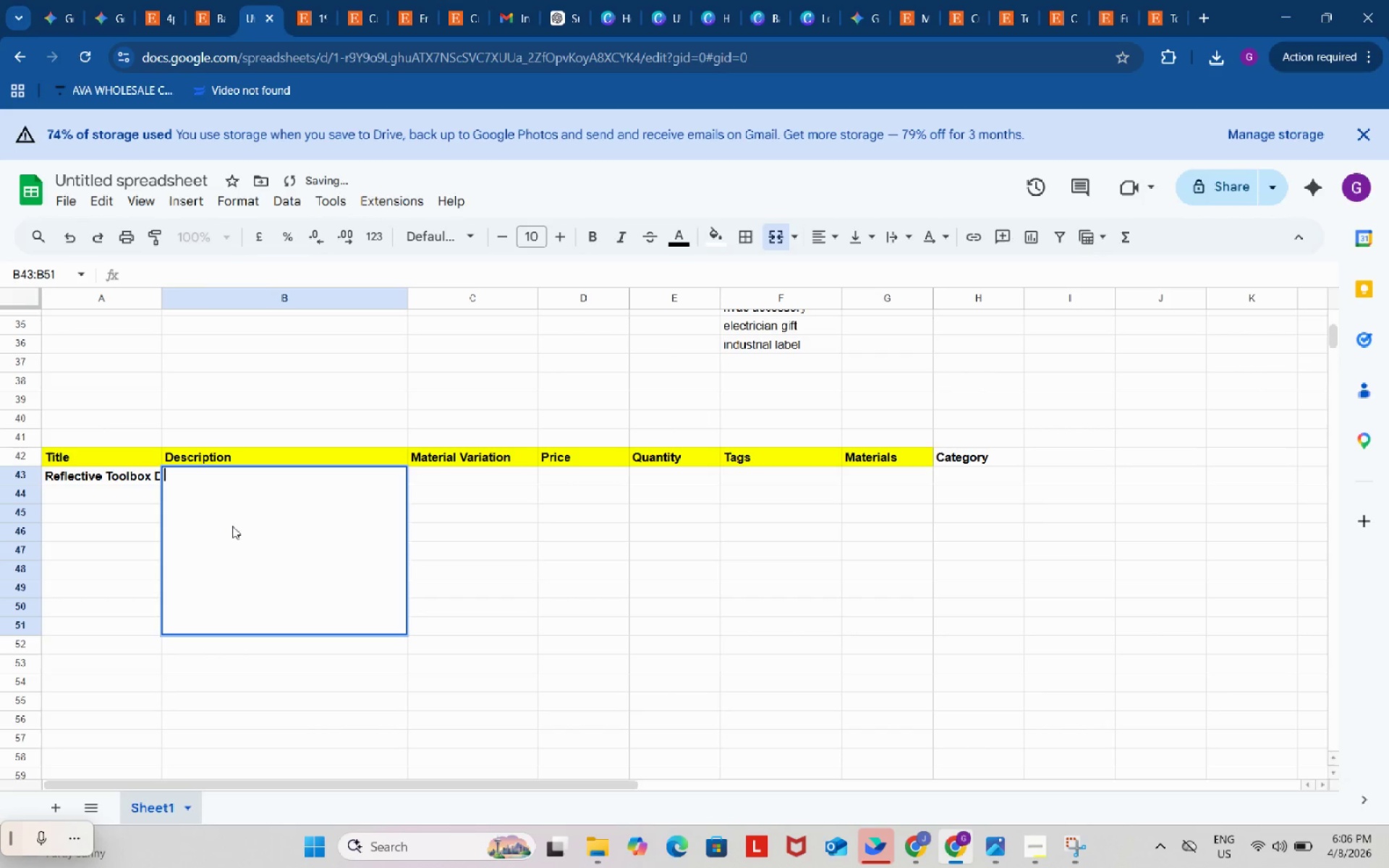 
key(Control+ControlLeft)
 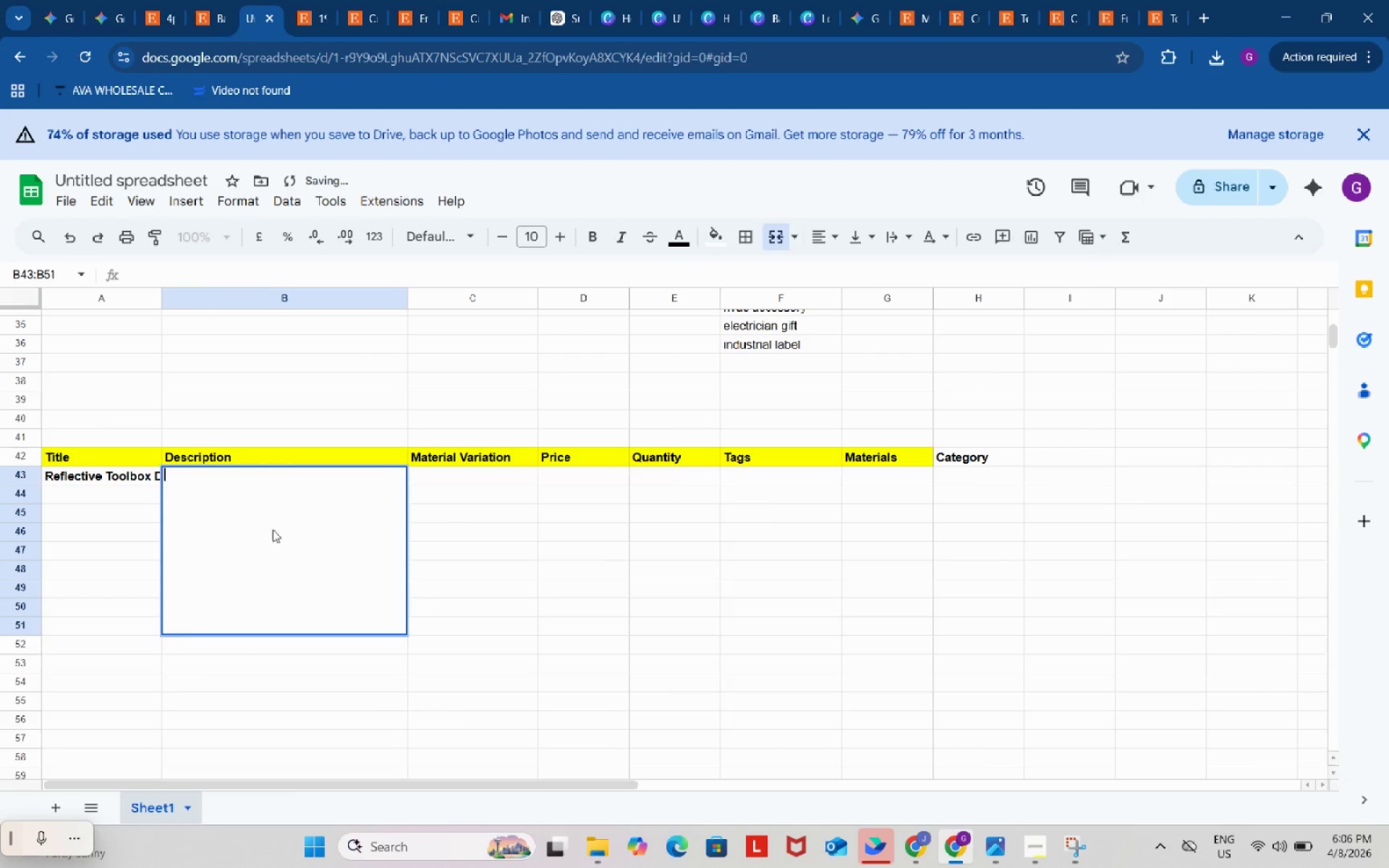 
key(Control+V)
 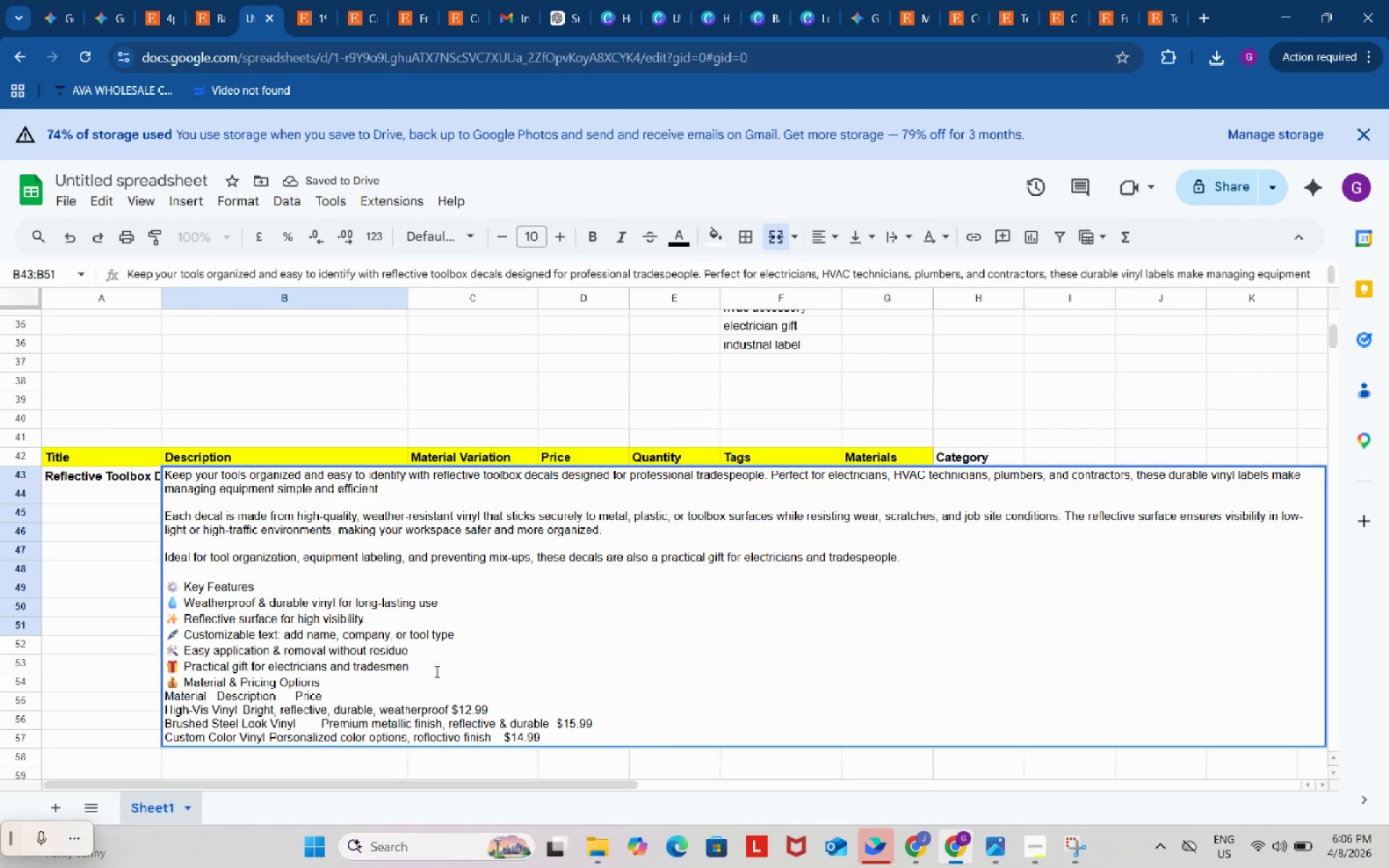 
left_click_drag(start_coordinate=[441, 669], to_coordinate=[428, 689])
 